 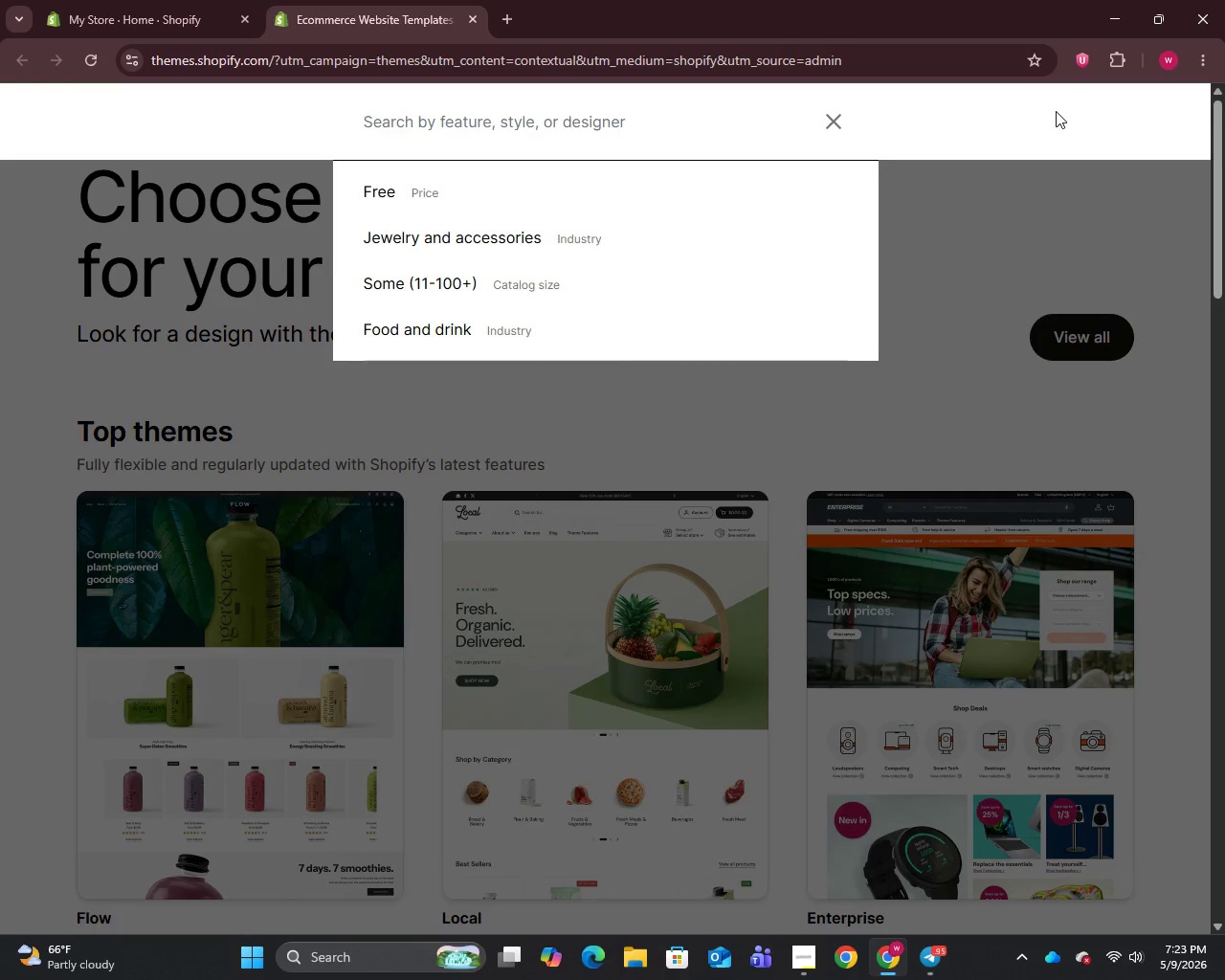 
type(dawn)
 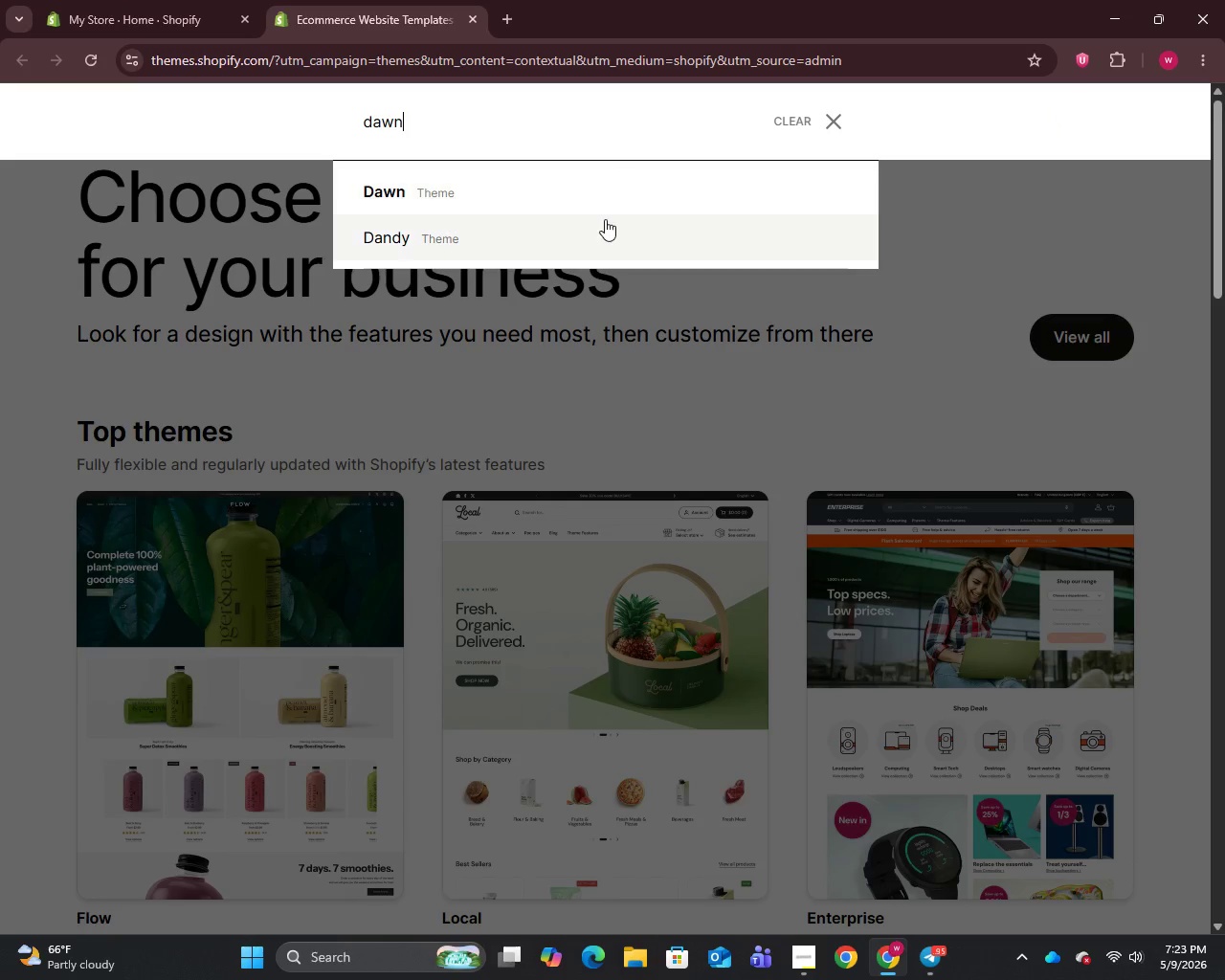 
left_click([607, 194])
 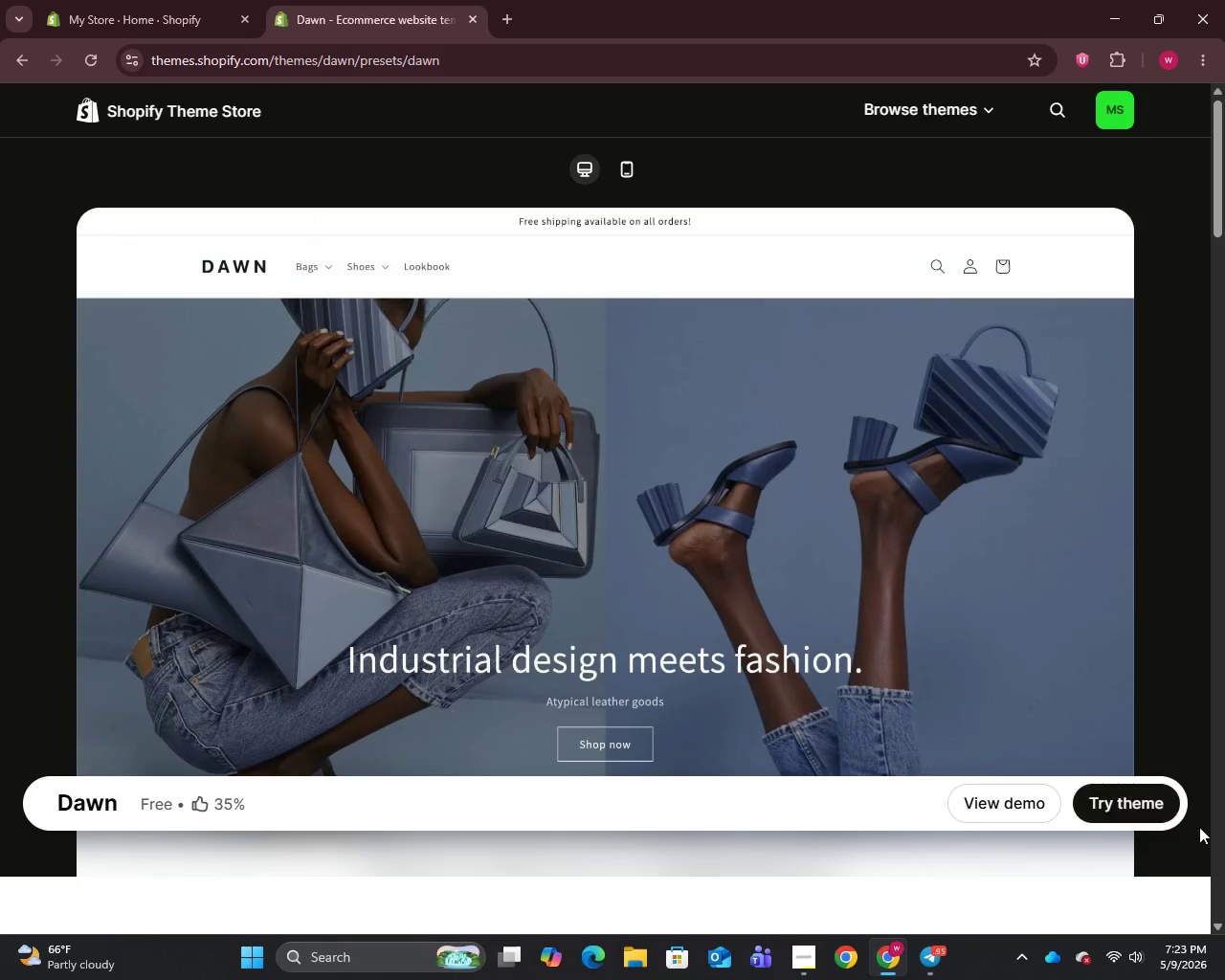 
left_click([1116, 803])
 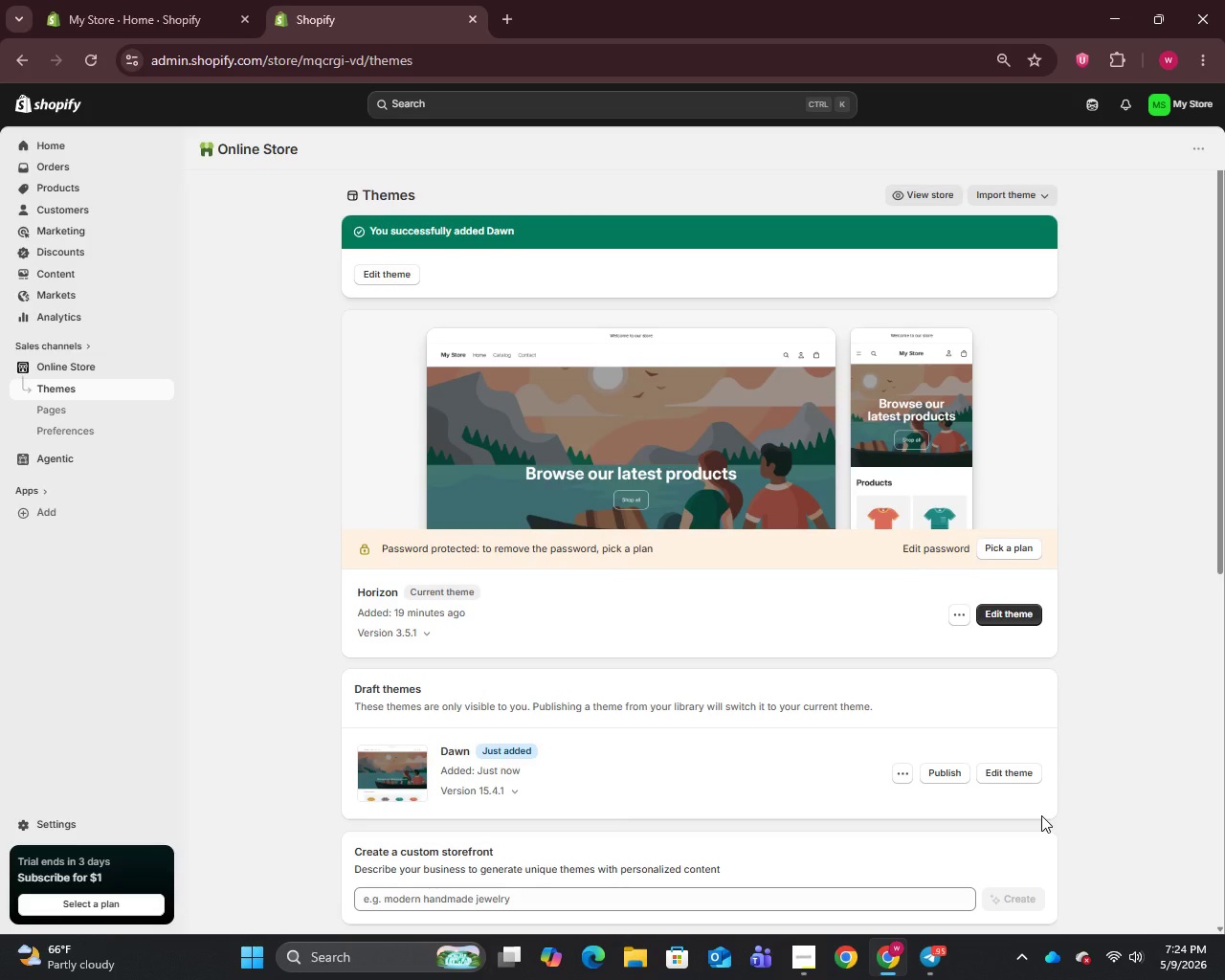 
wait(51.38)
 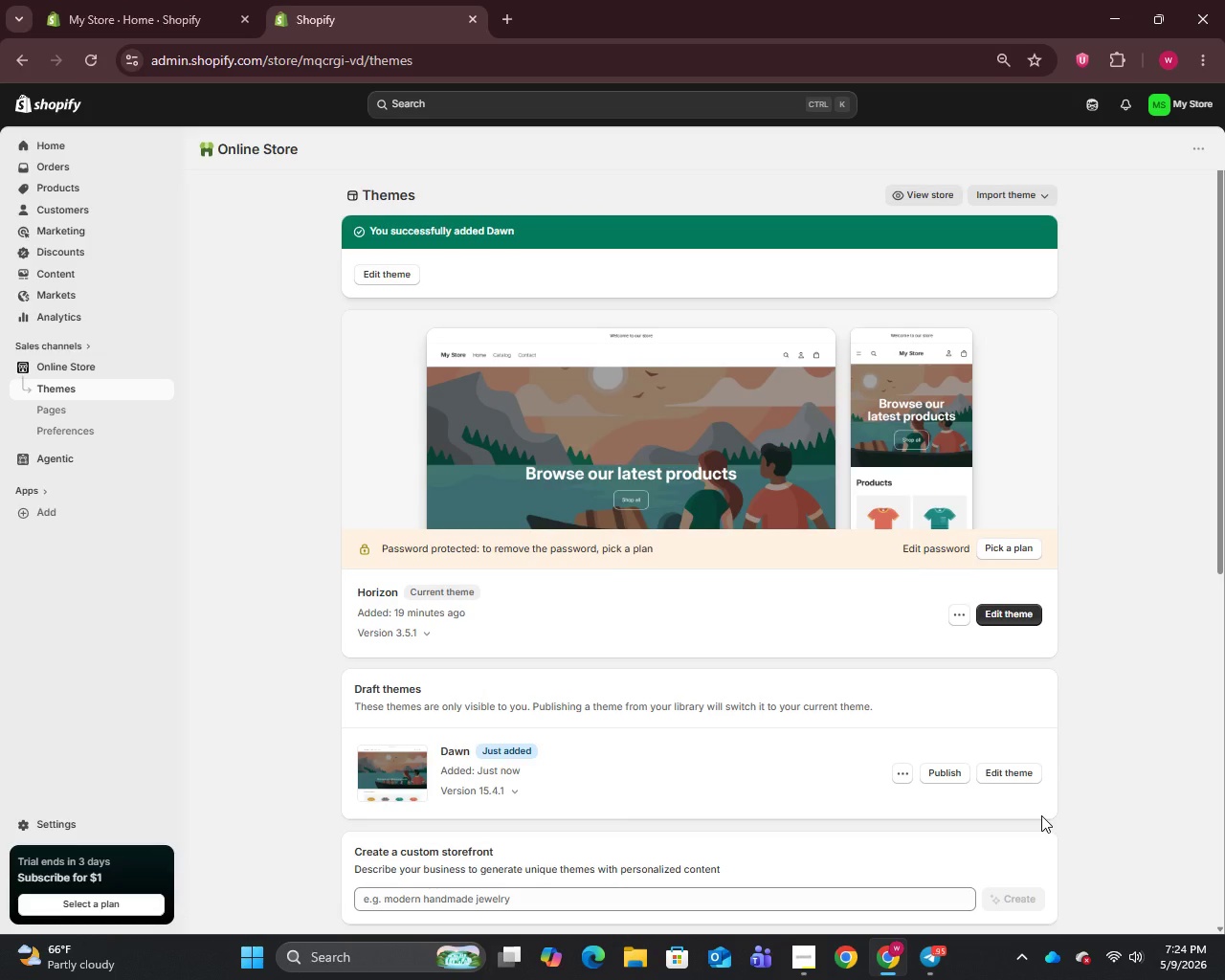 
left_click([947, 765])
 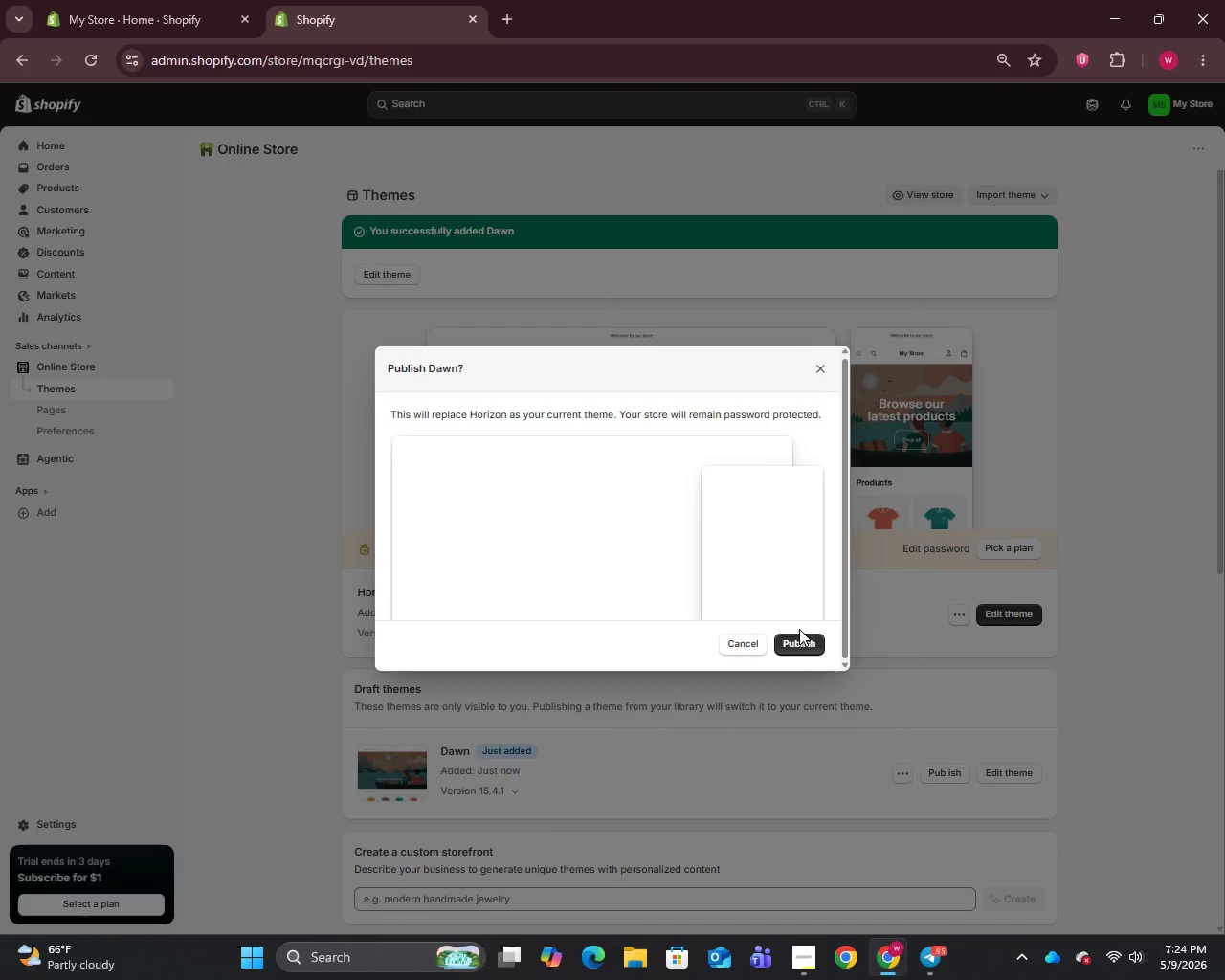 
left_click([796, 650])
 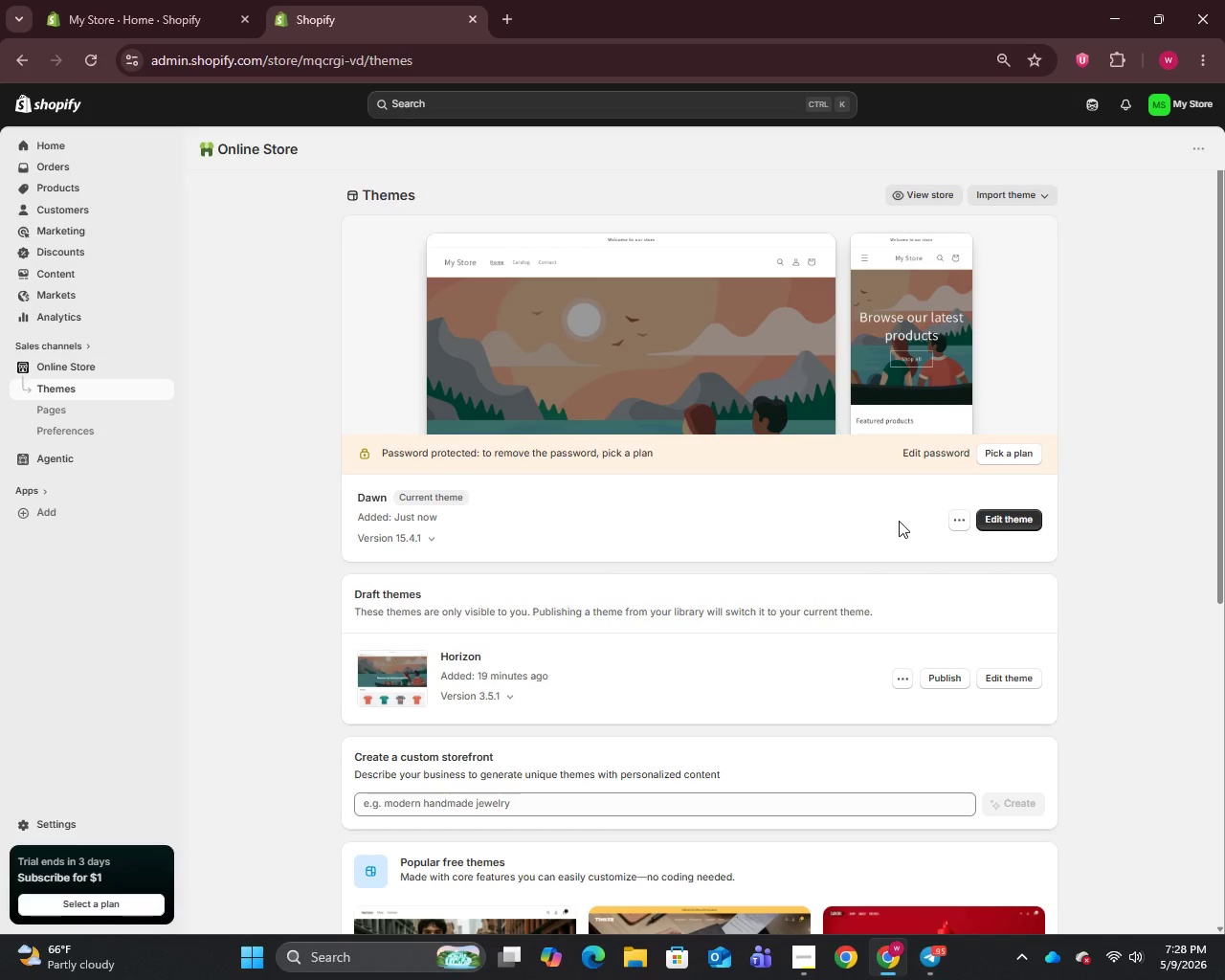 
wait(267.27)
 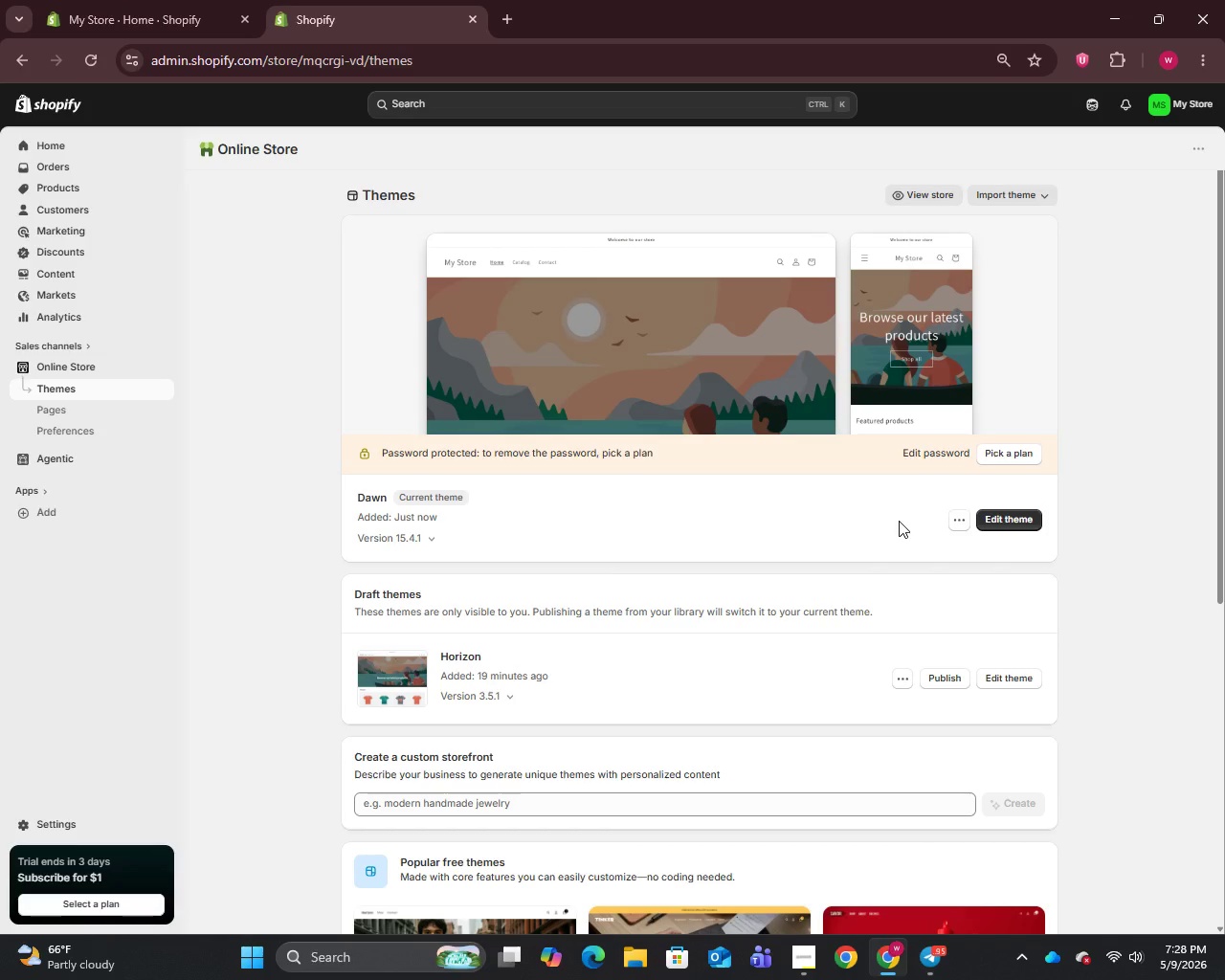 
left_click([65, 184])
 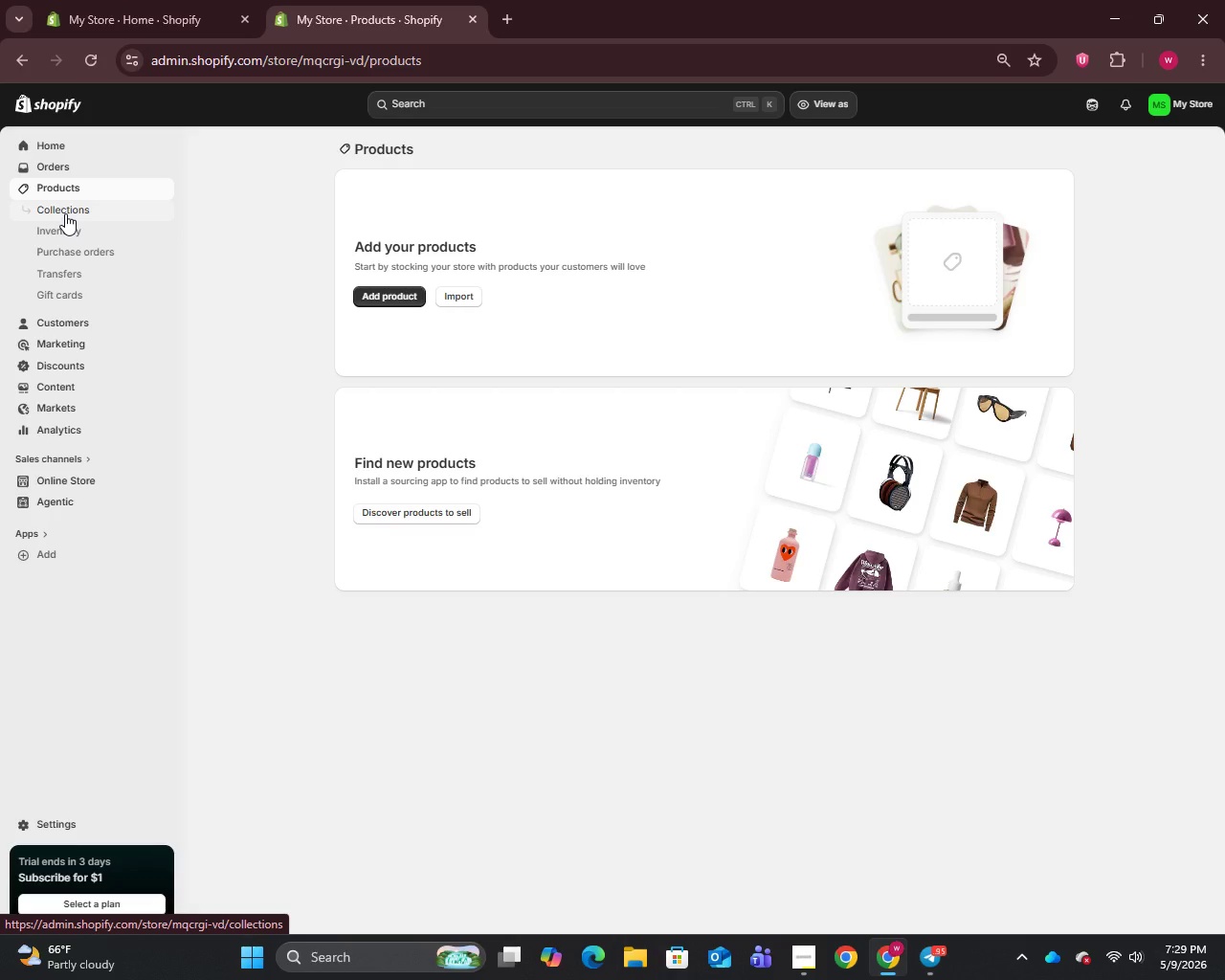 
wait(21.22)
 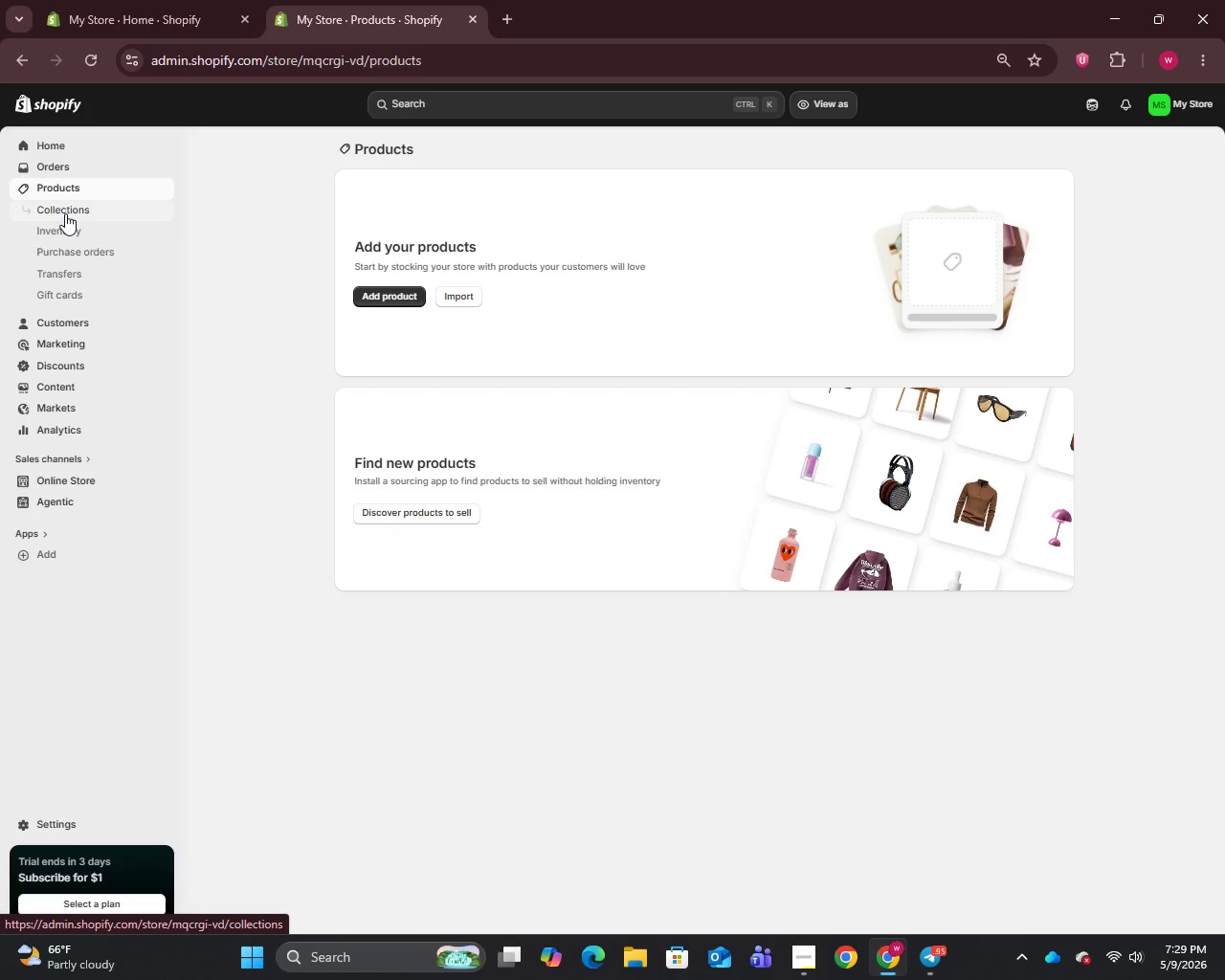 
left_click([56, 185])
 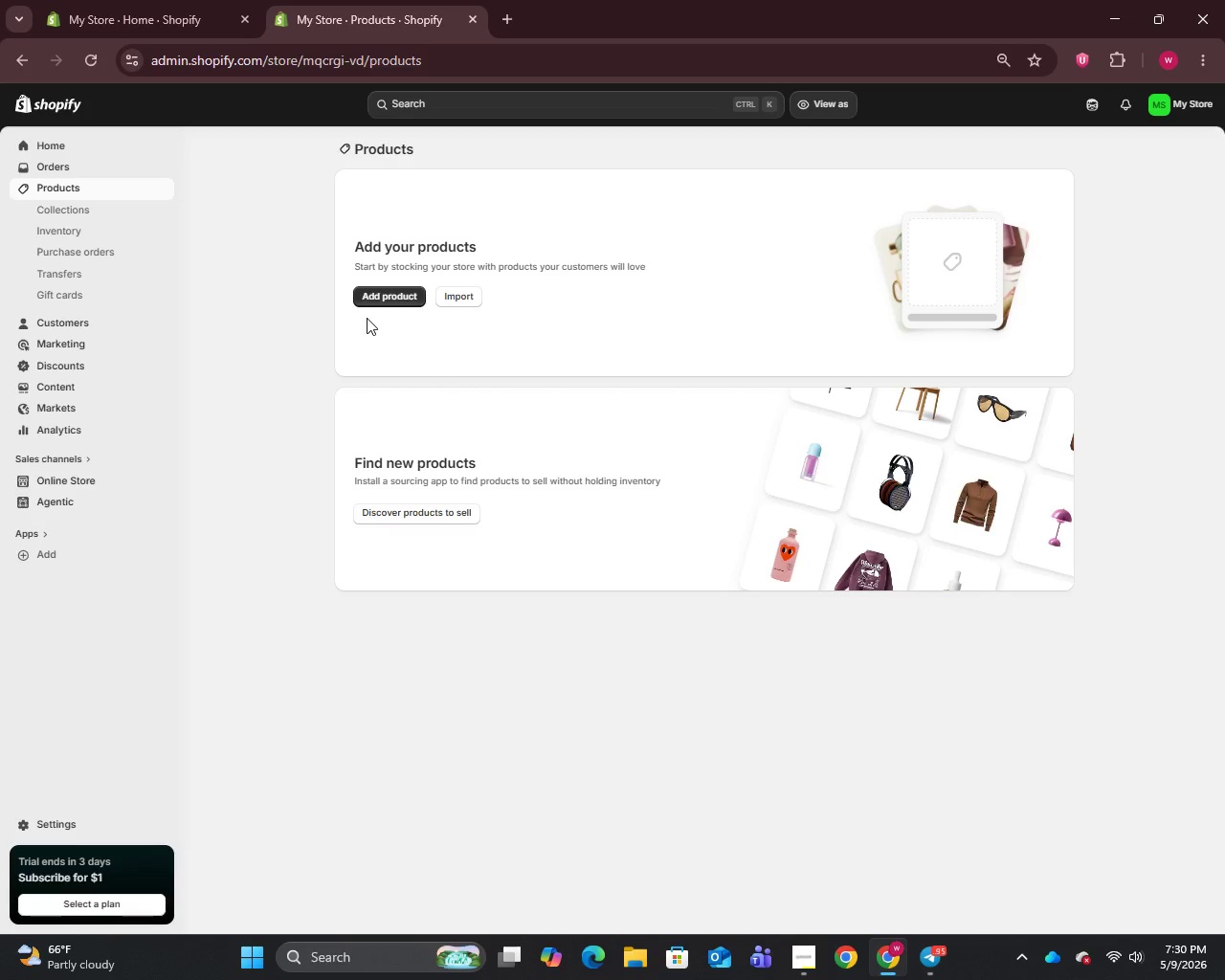 
wait(61.0)
 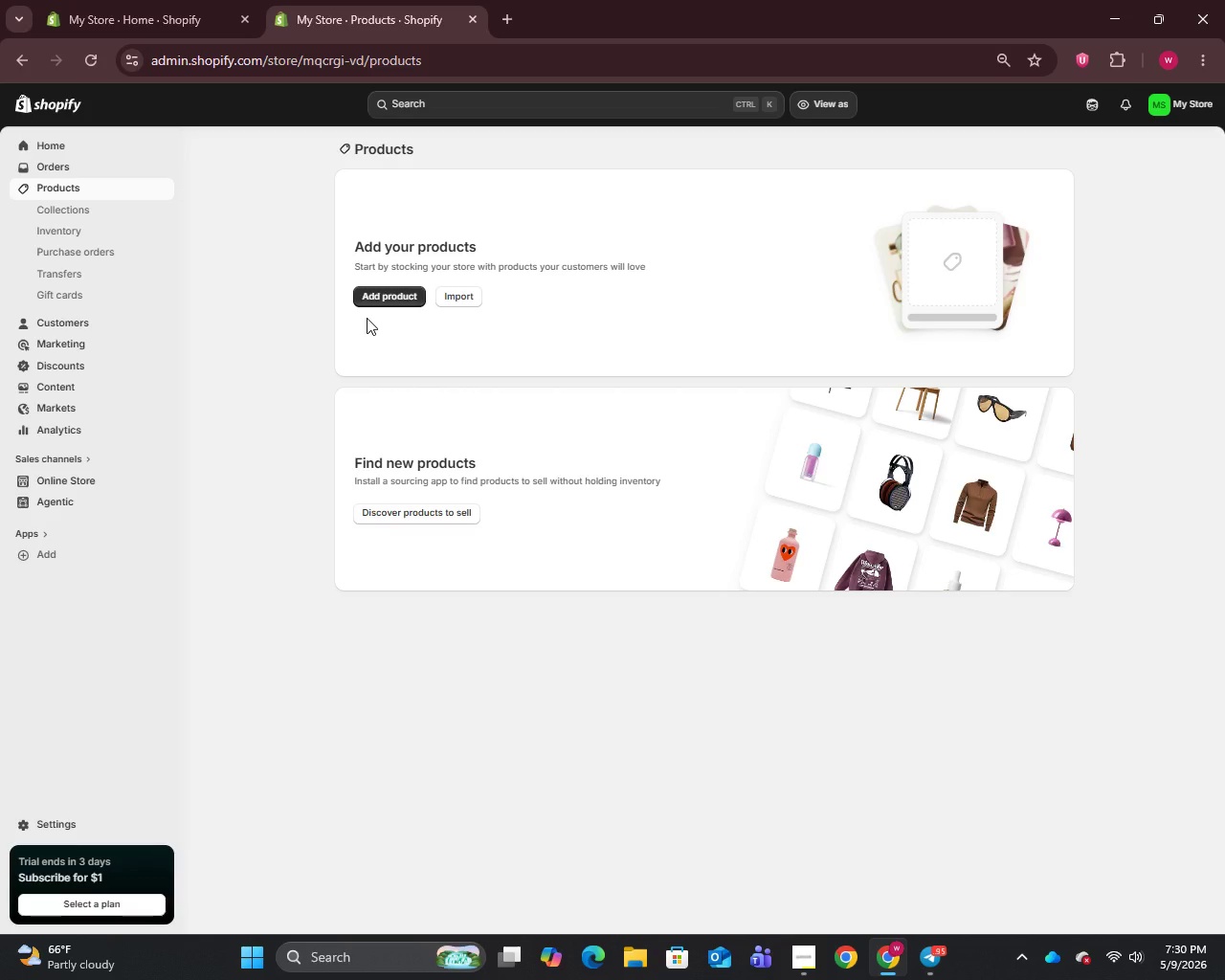 
left_click_drag(start_coordinate=[451, 703], to_coordinate=[447, 699])
 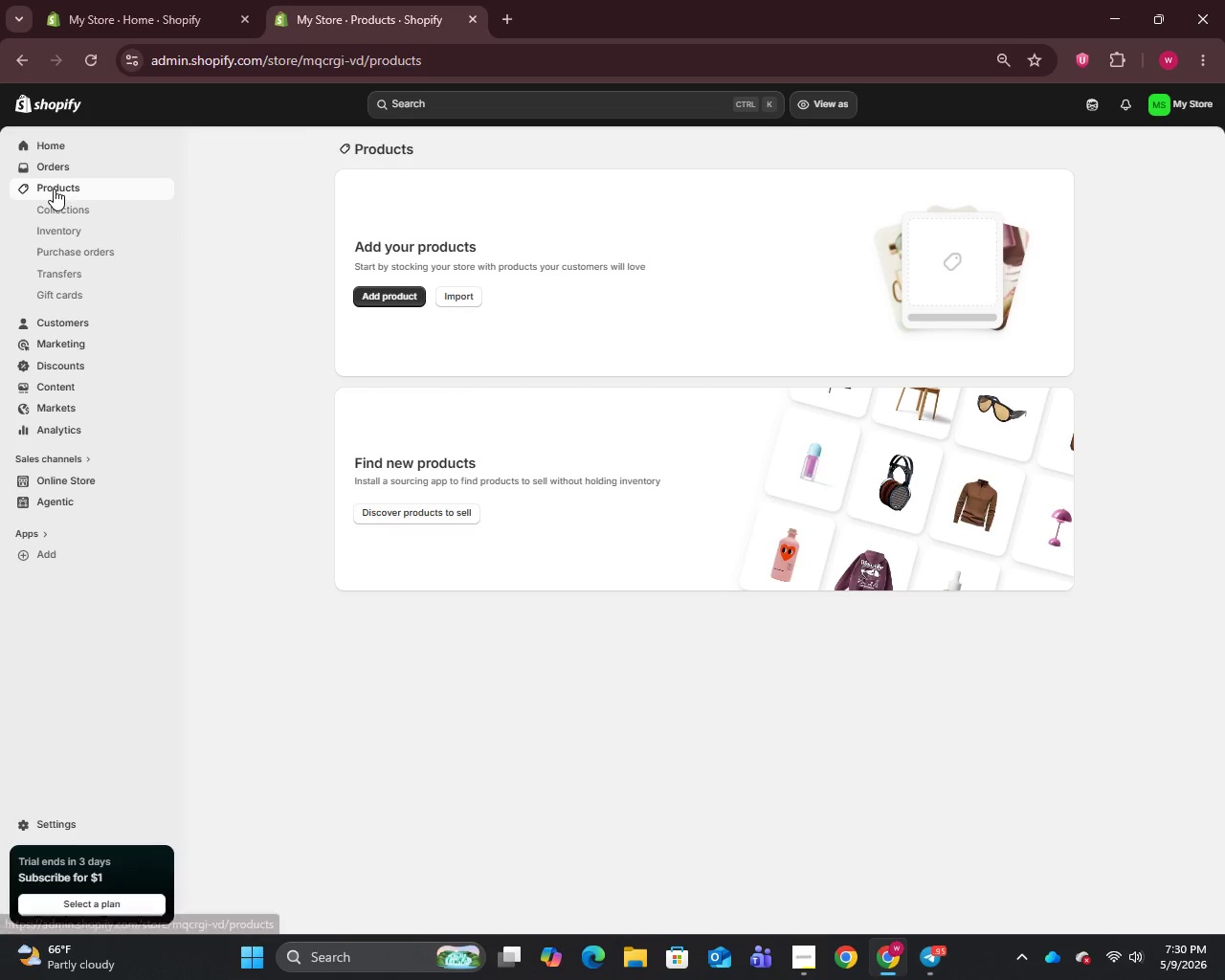 
left_click([54, 189])
 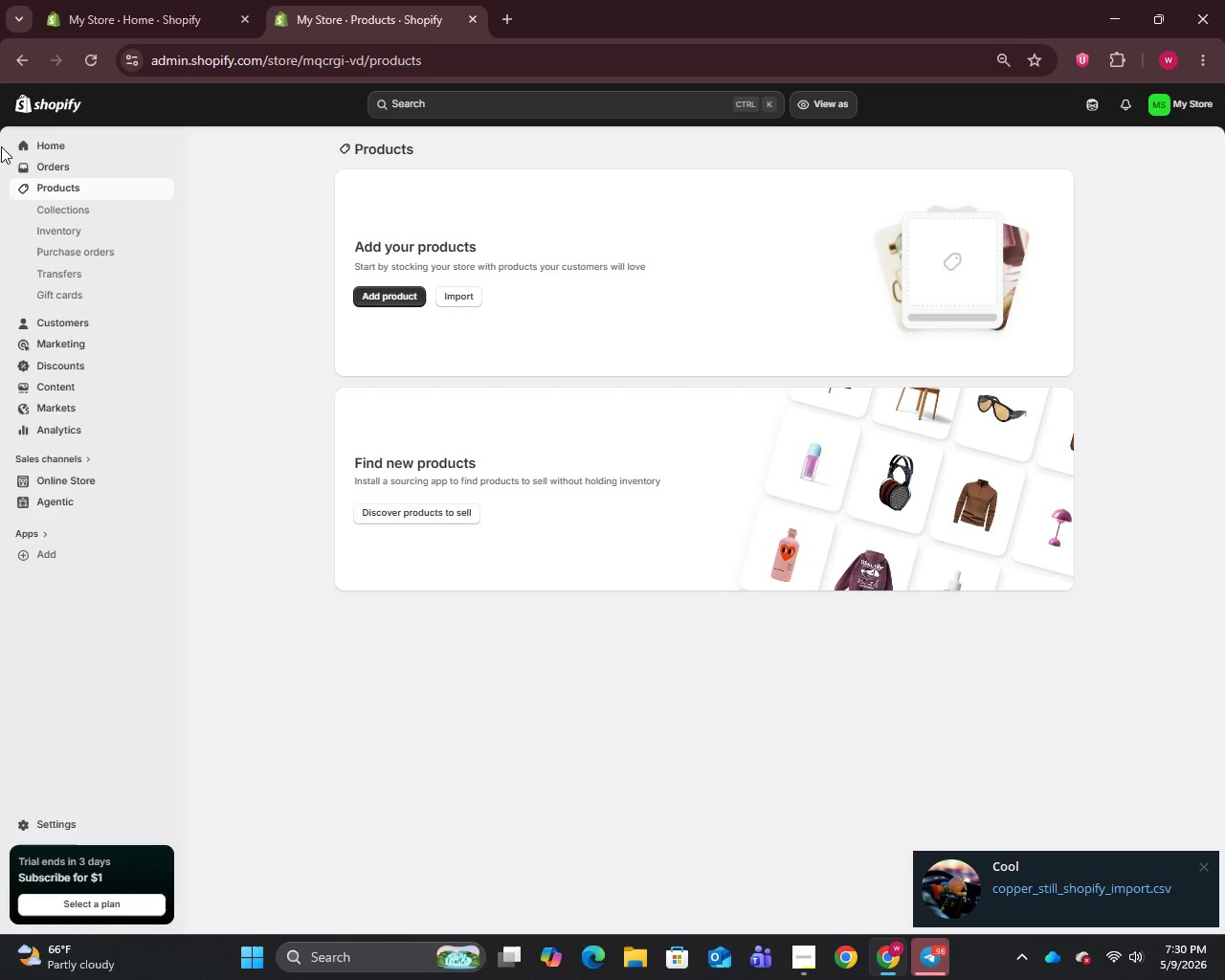 
wait(29.25)
 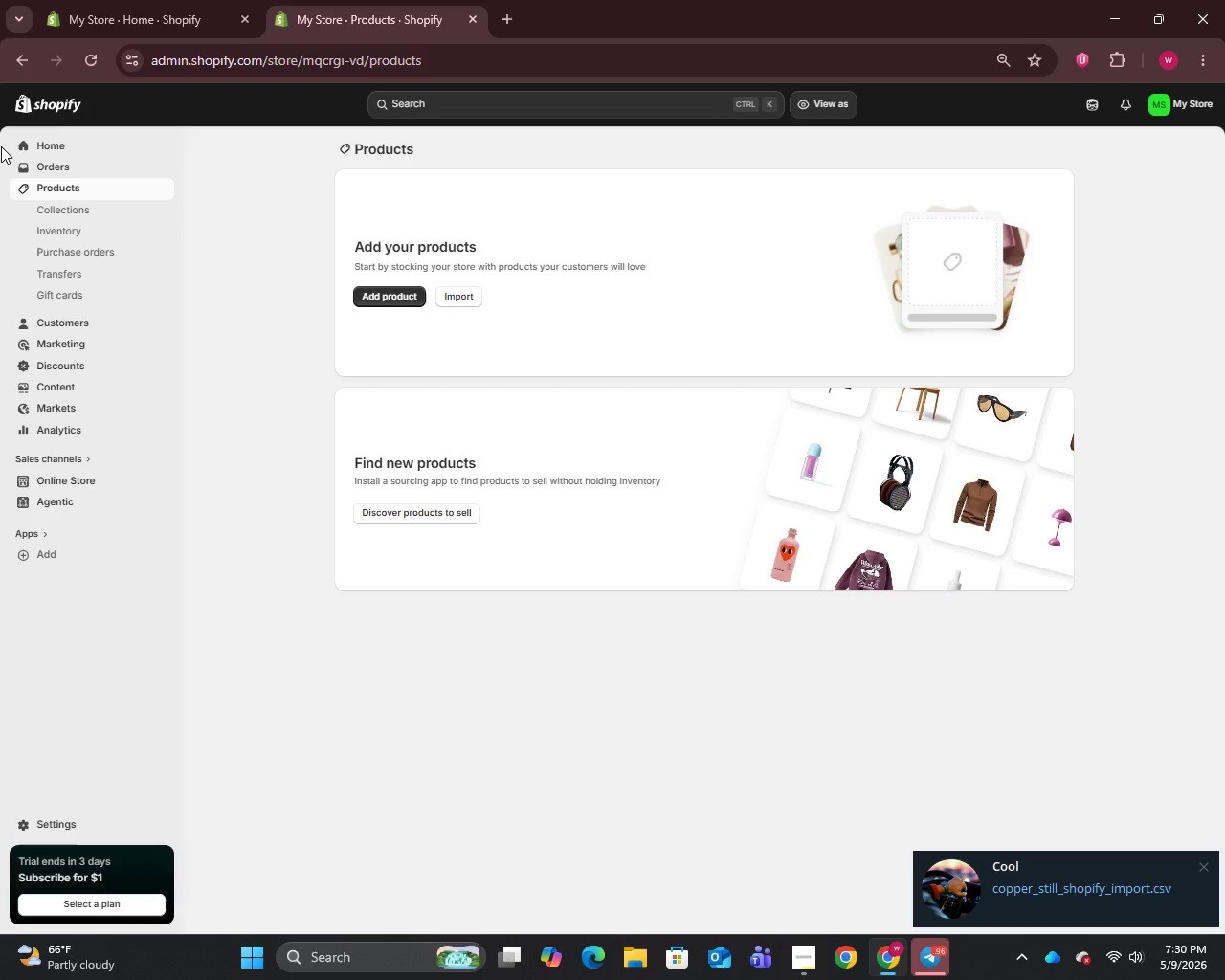 
left_click([972, 891])
 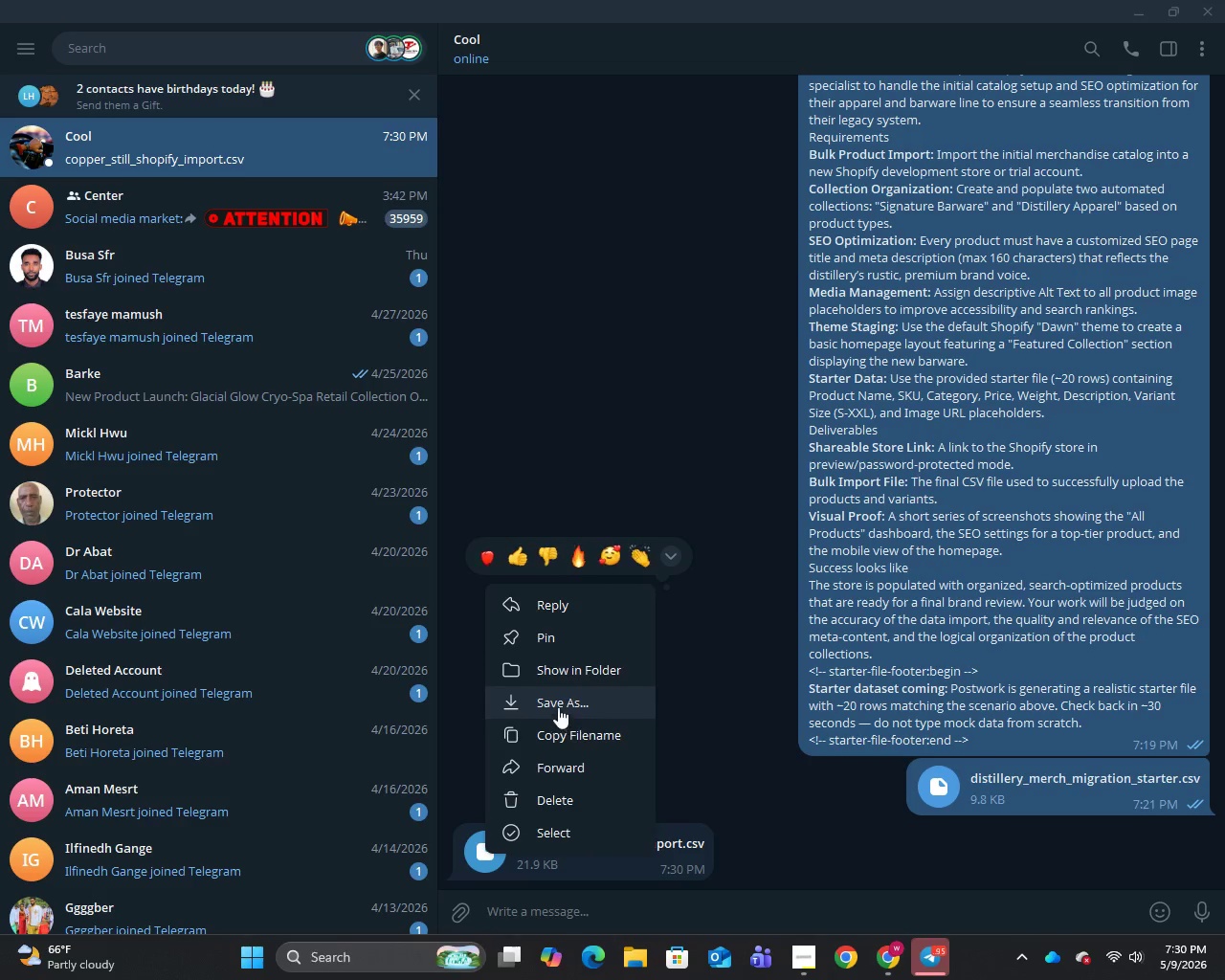 
left_click([556, 704])
 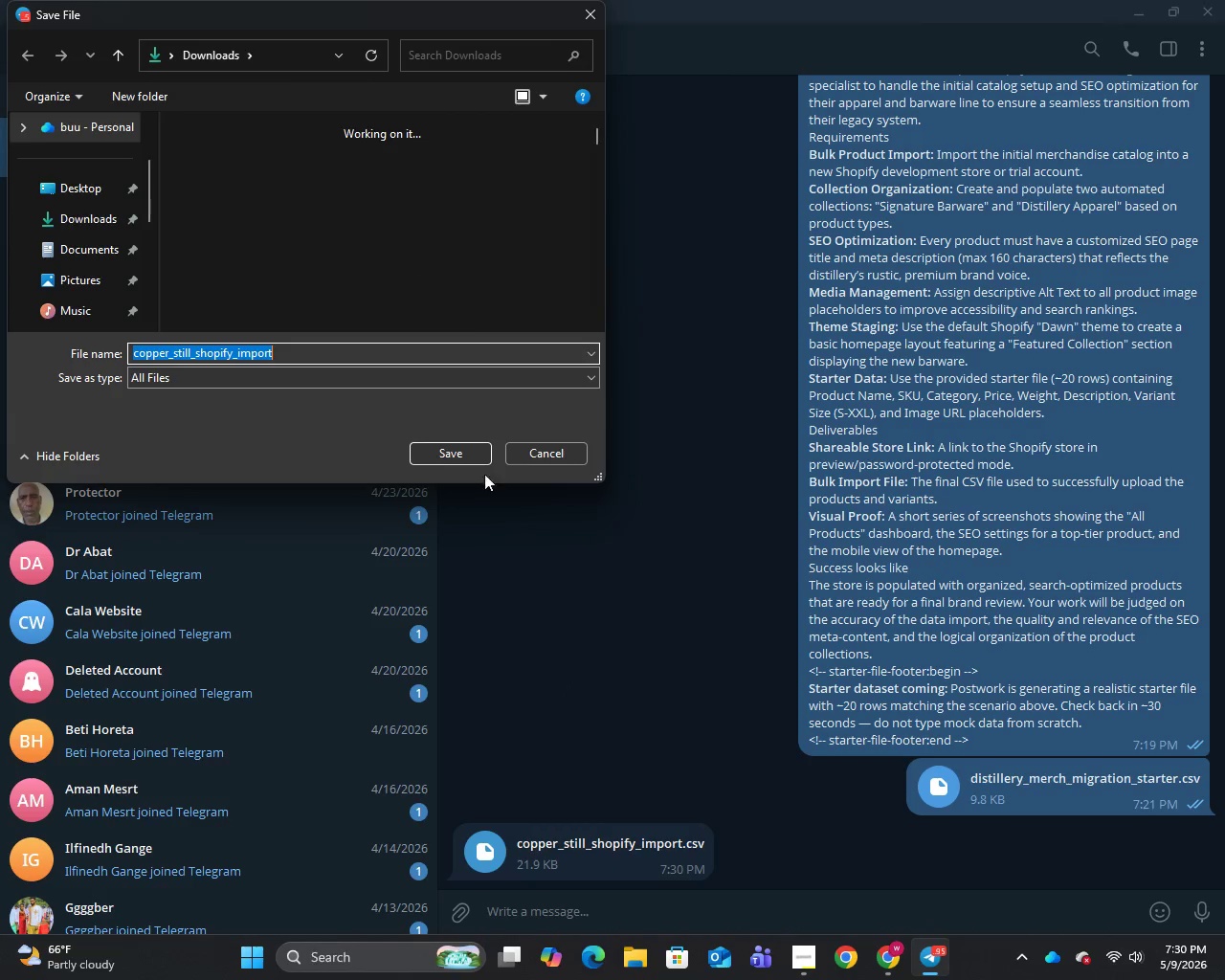 
left_click([471, 453])
 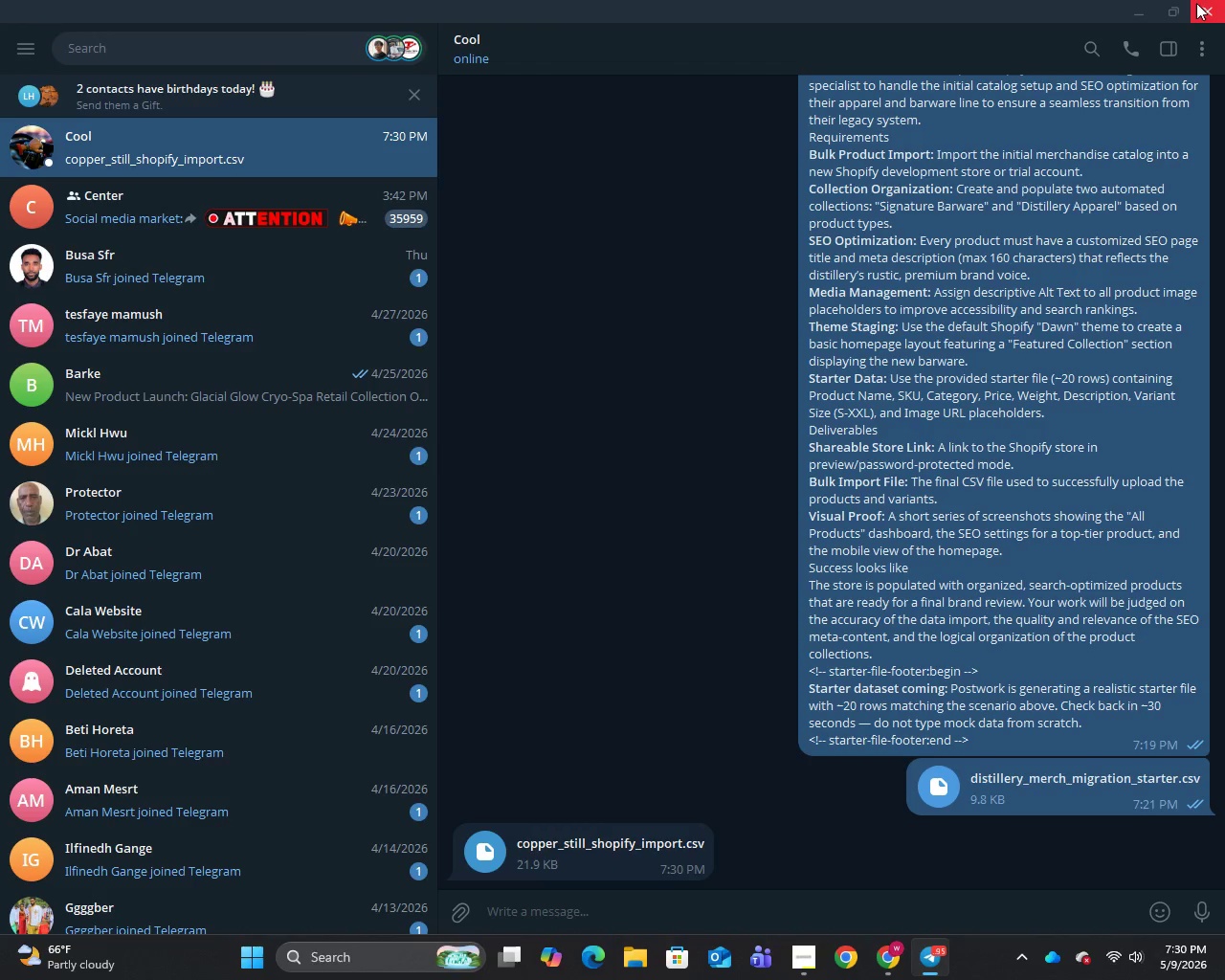 
left_click([1173, 10])
 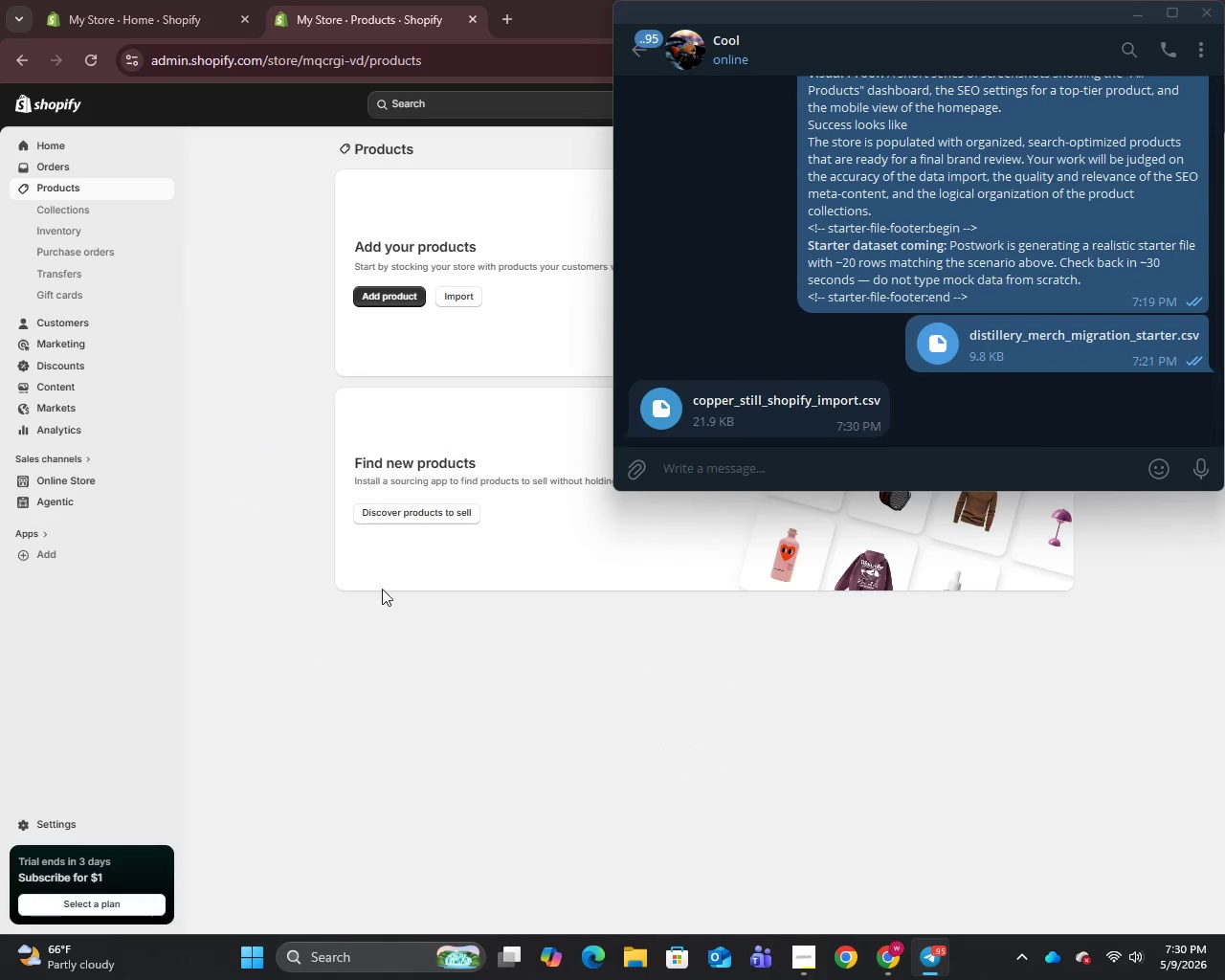 
left_click_drag(start_coordinate=[389, 663], to_coordinate=[397, 649])
 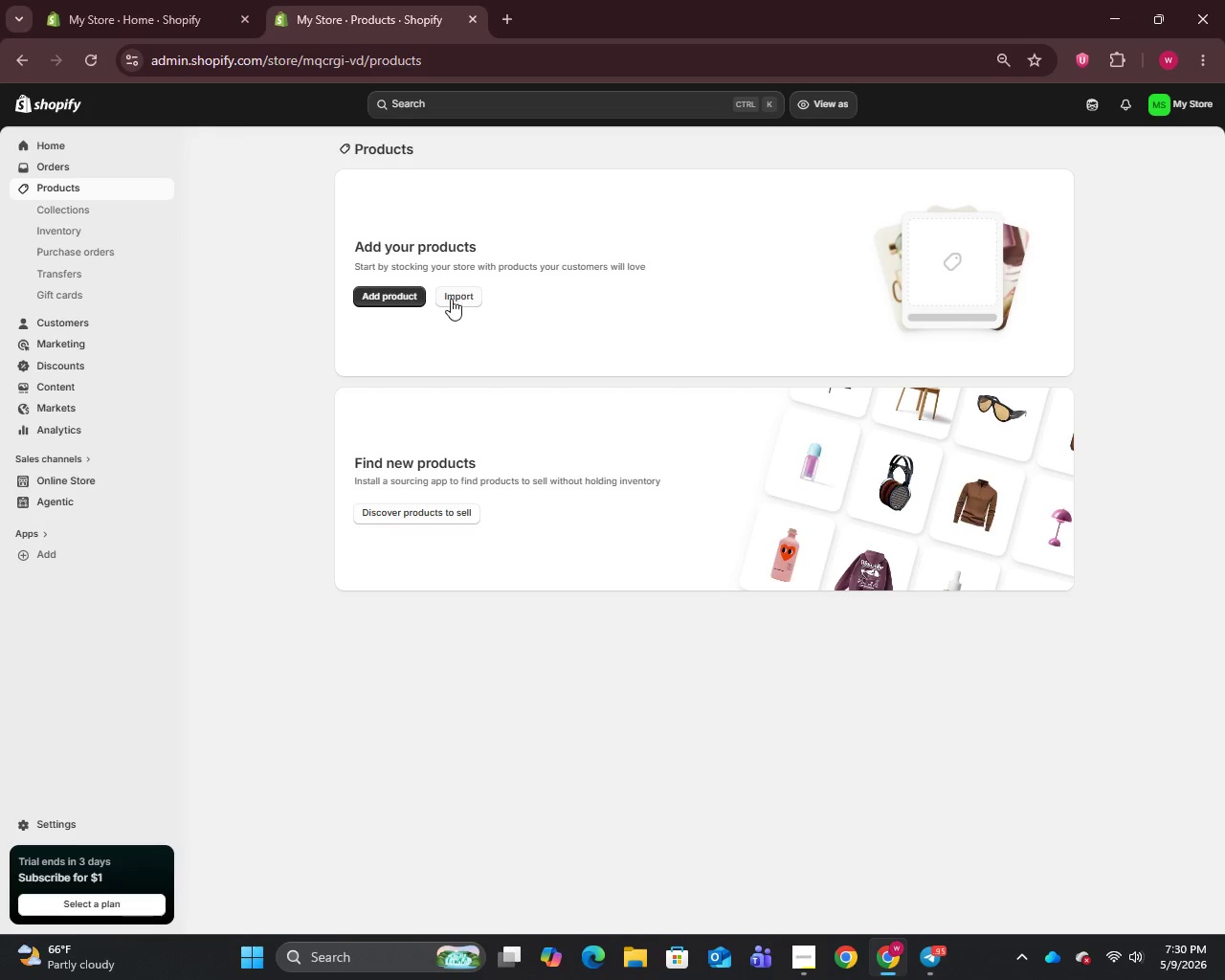 
left_click([453, 299])
 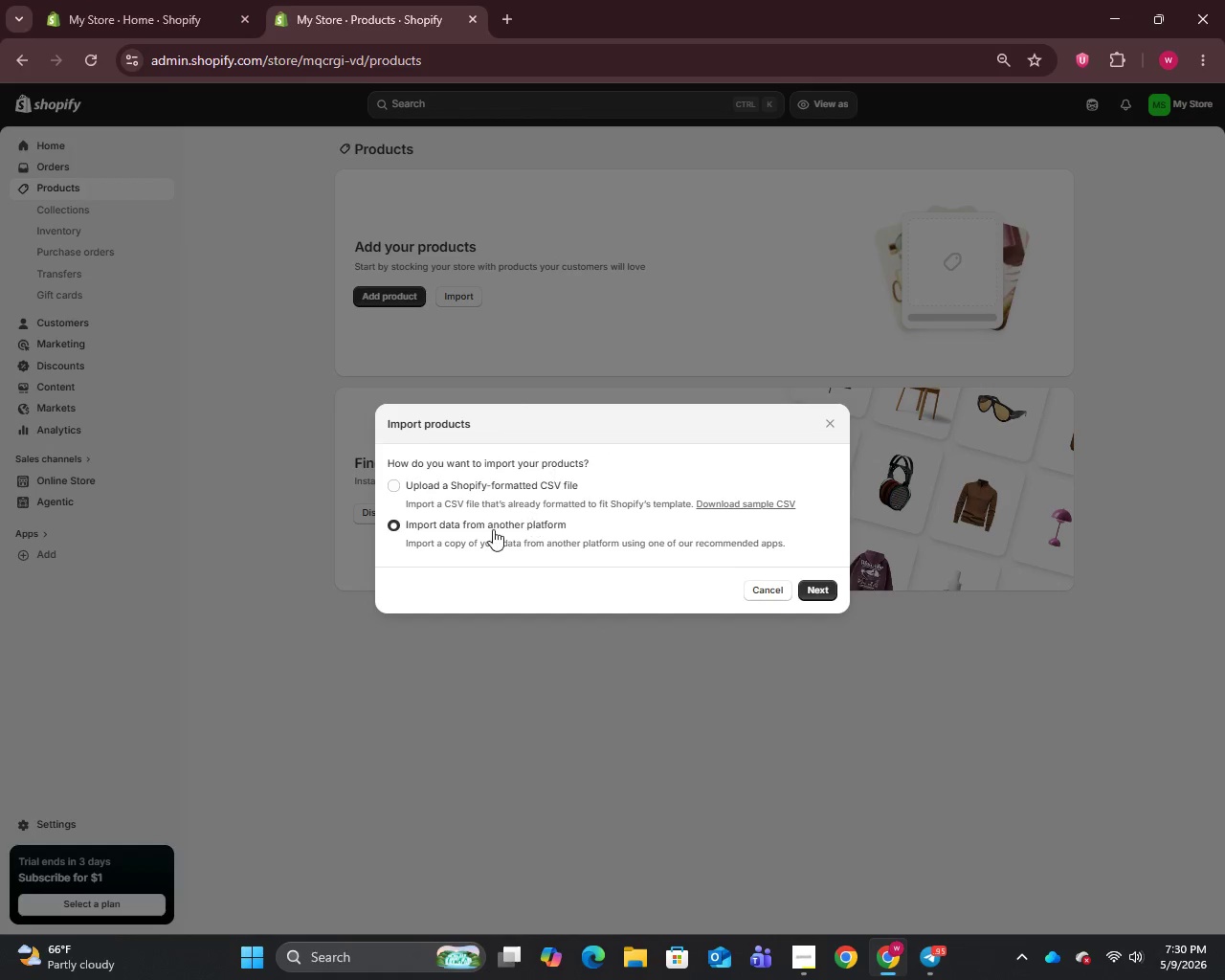 
left_click([422, 482])
 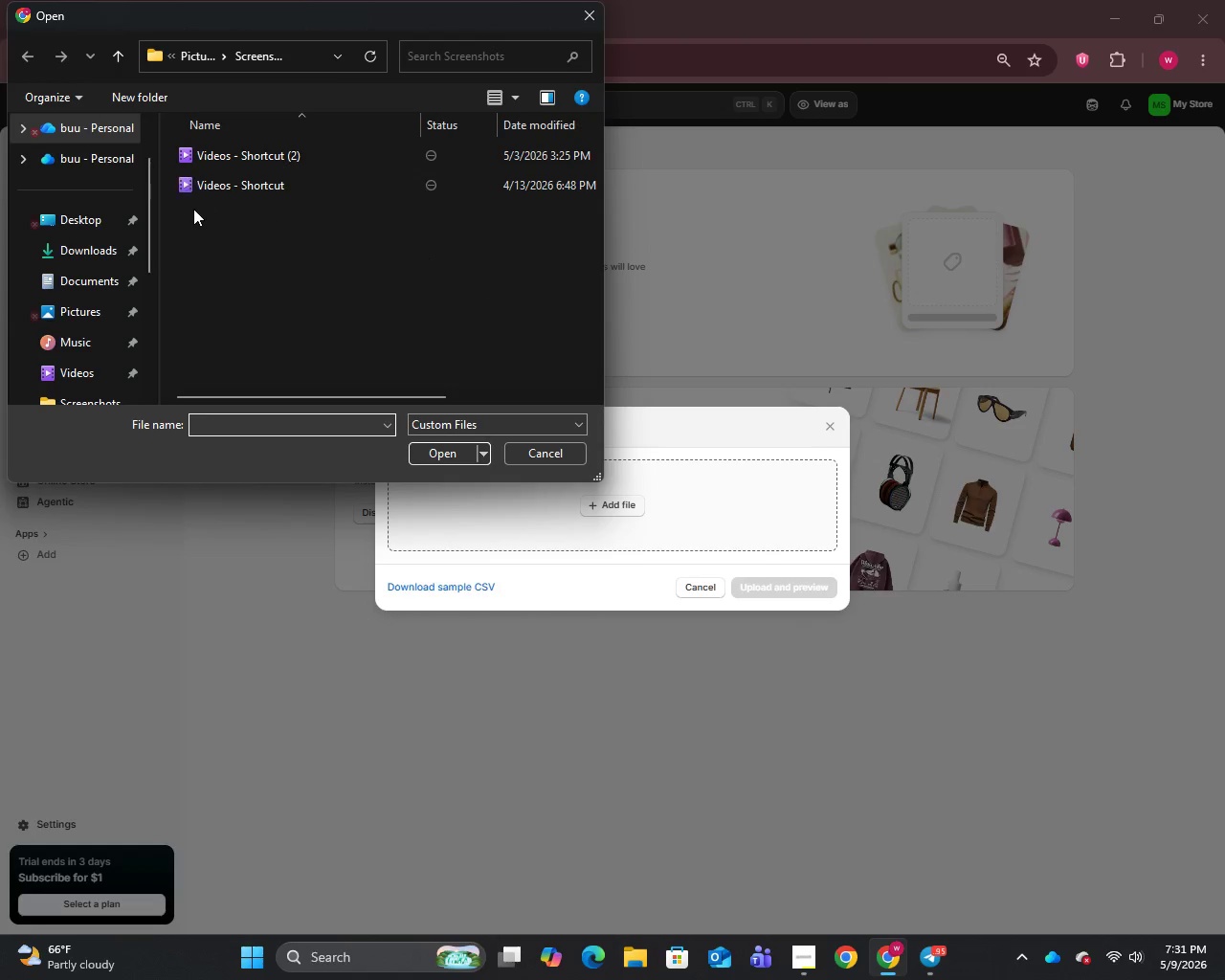 
left_click([61, 253])
 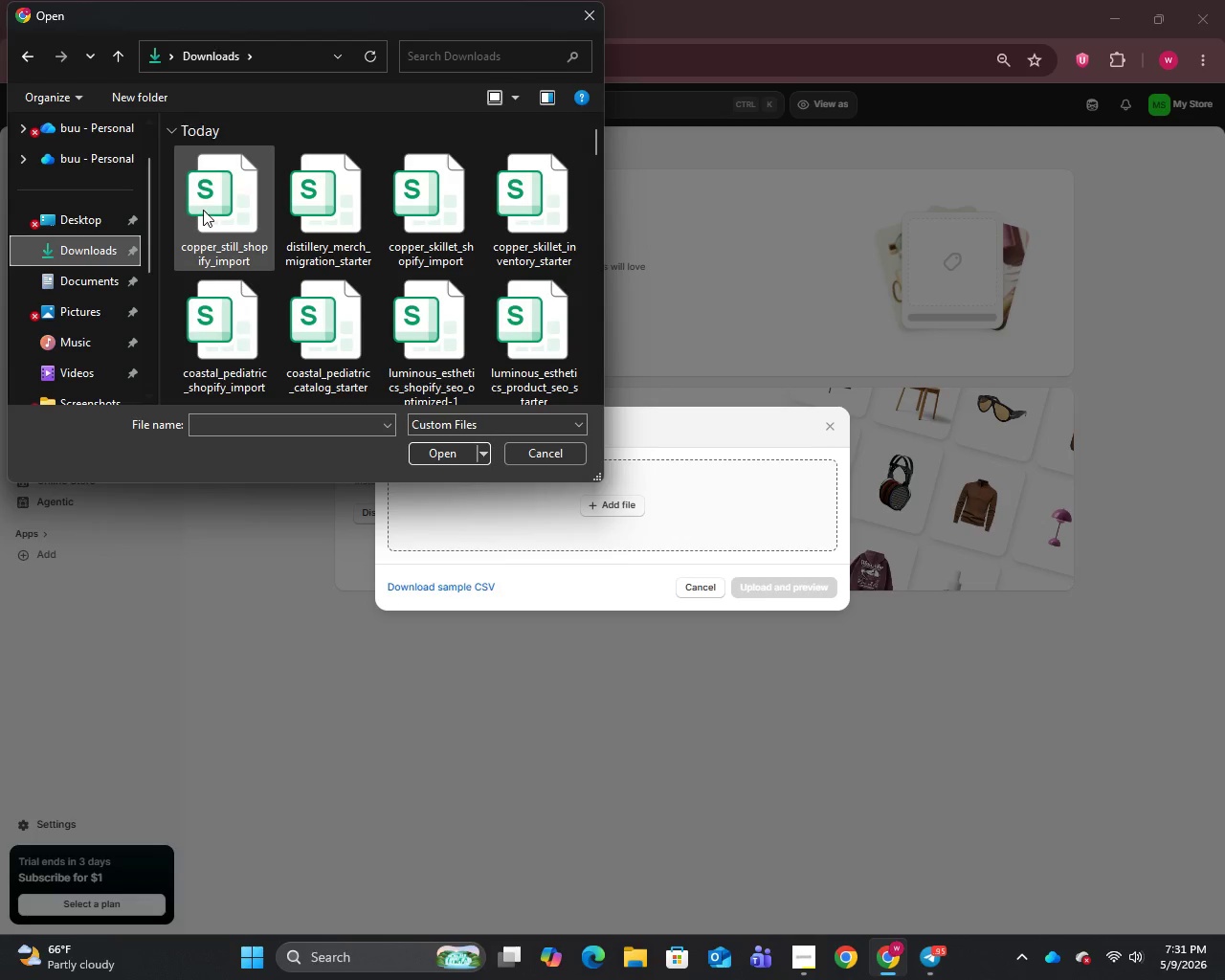 
left_click([203, 209])
 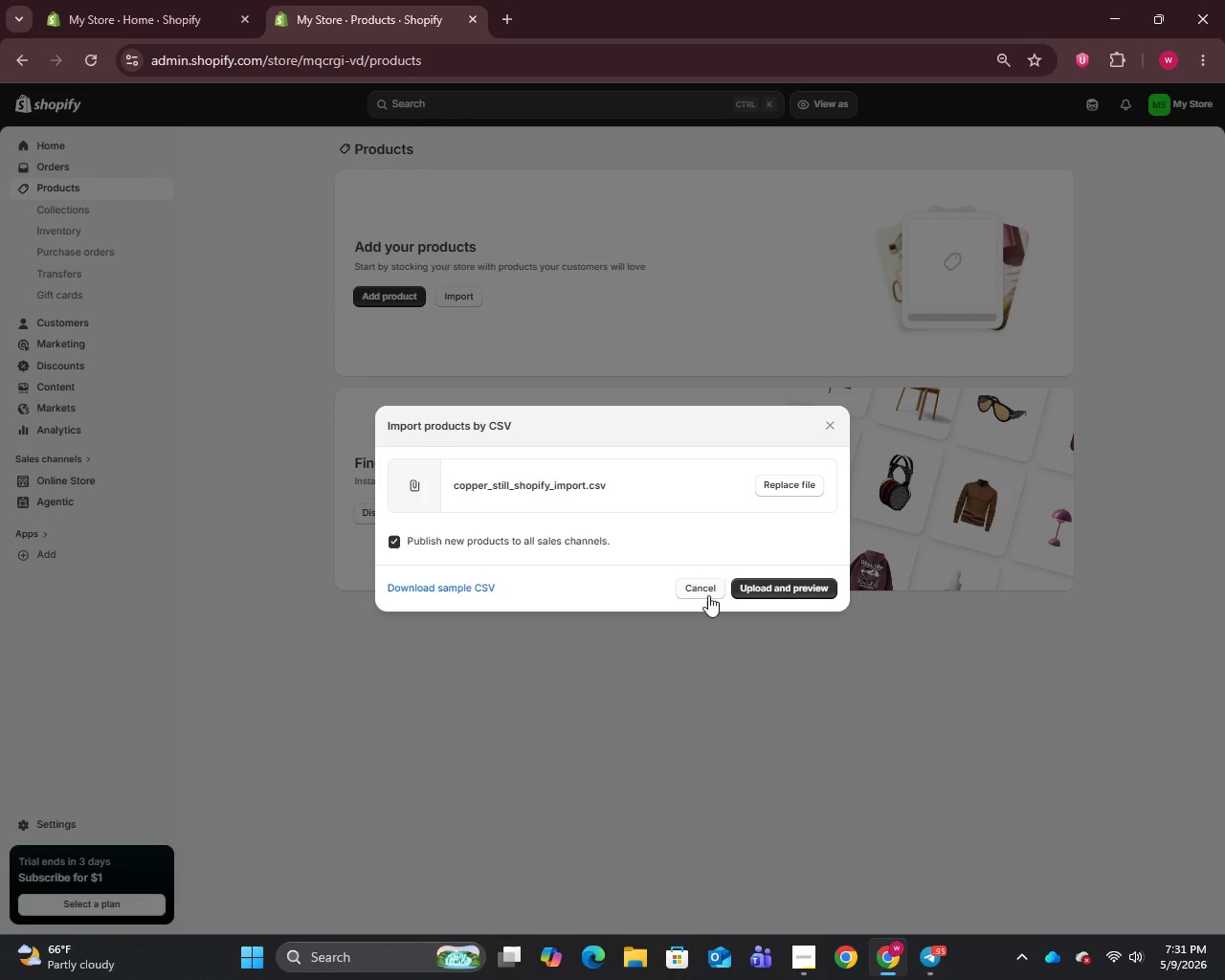 
left_click([771, 581])
 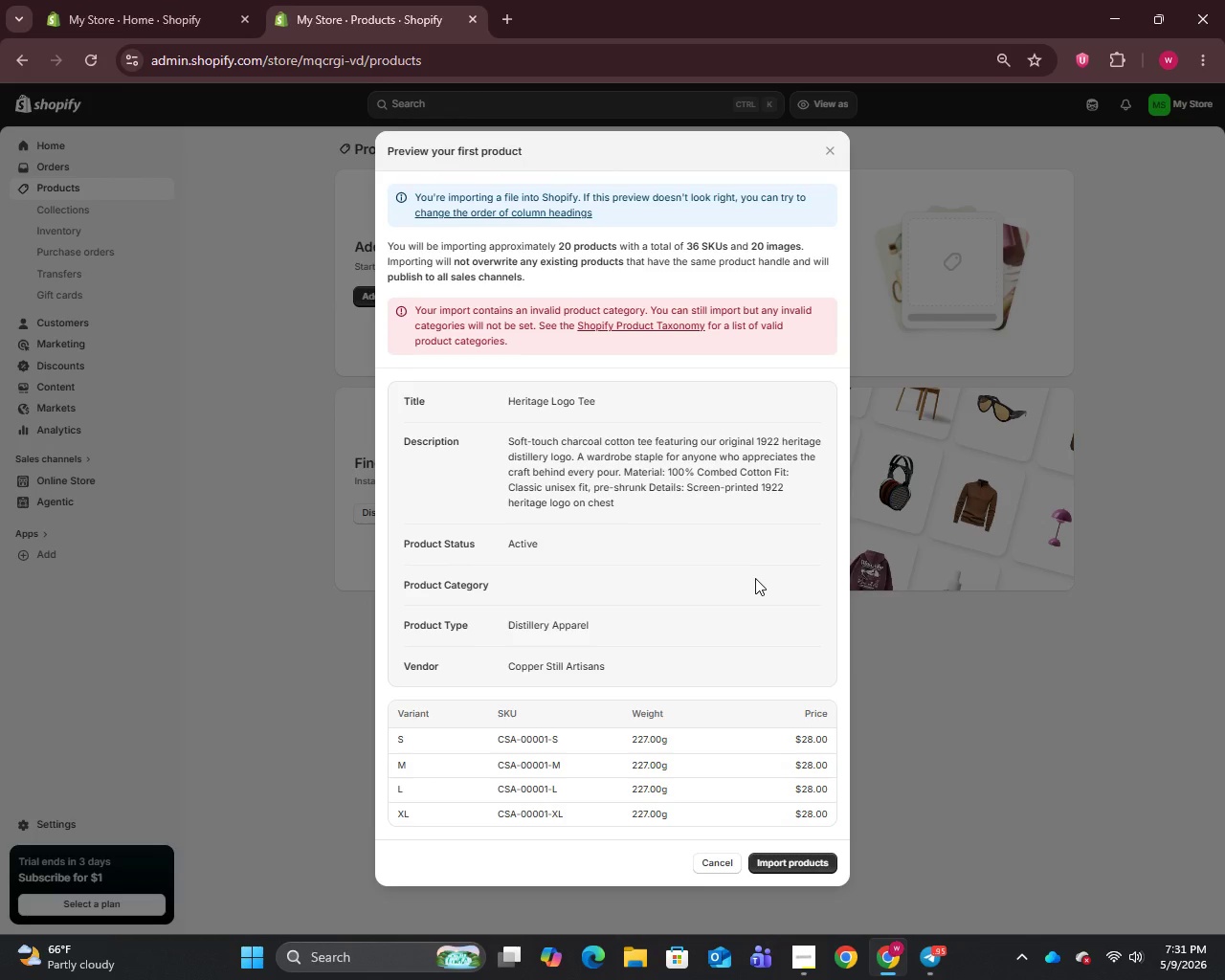 
wait(10.66)
 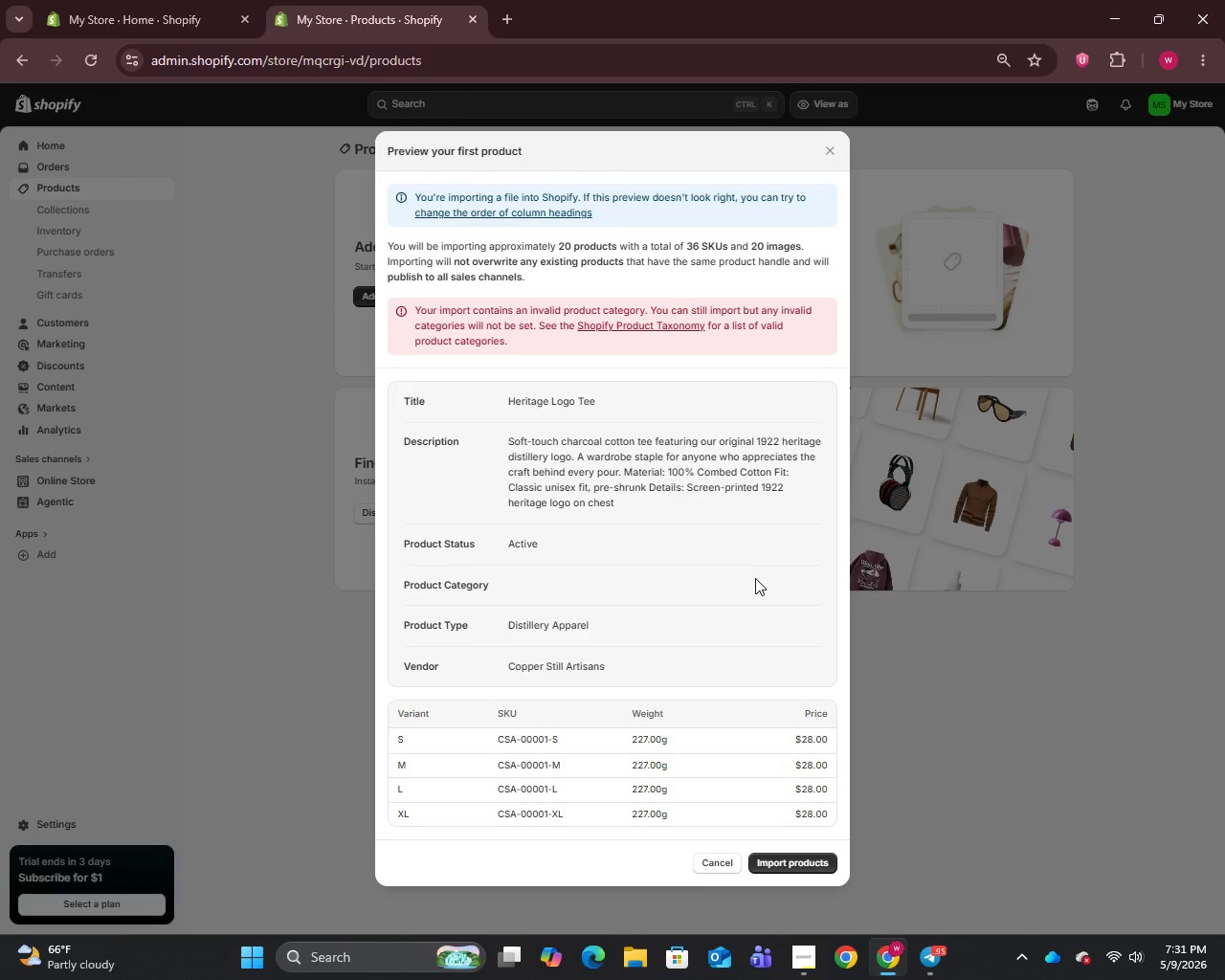 
left_click([788, 865])
 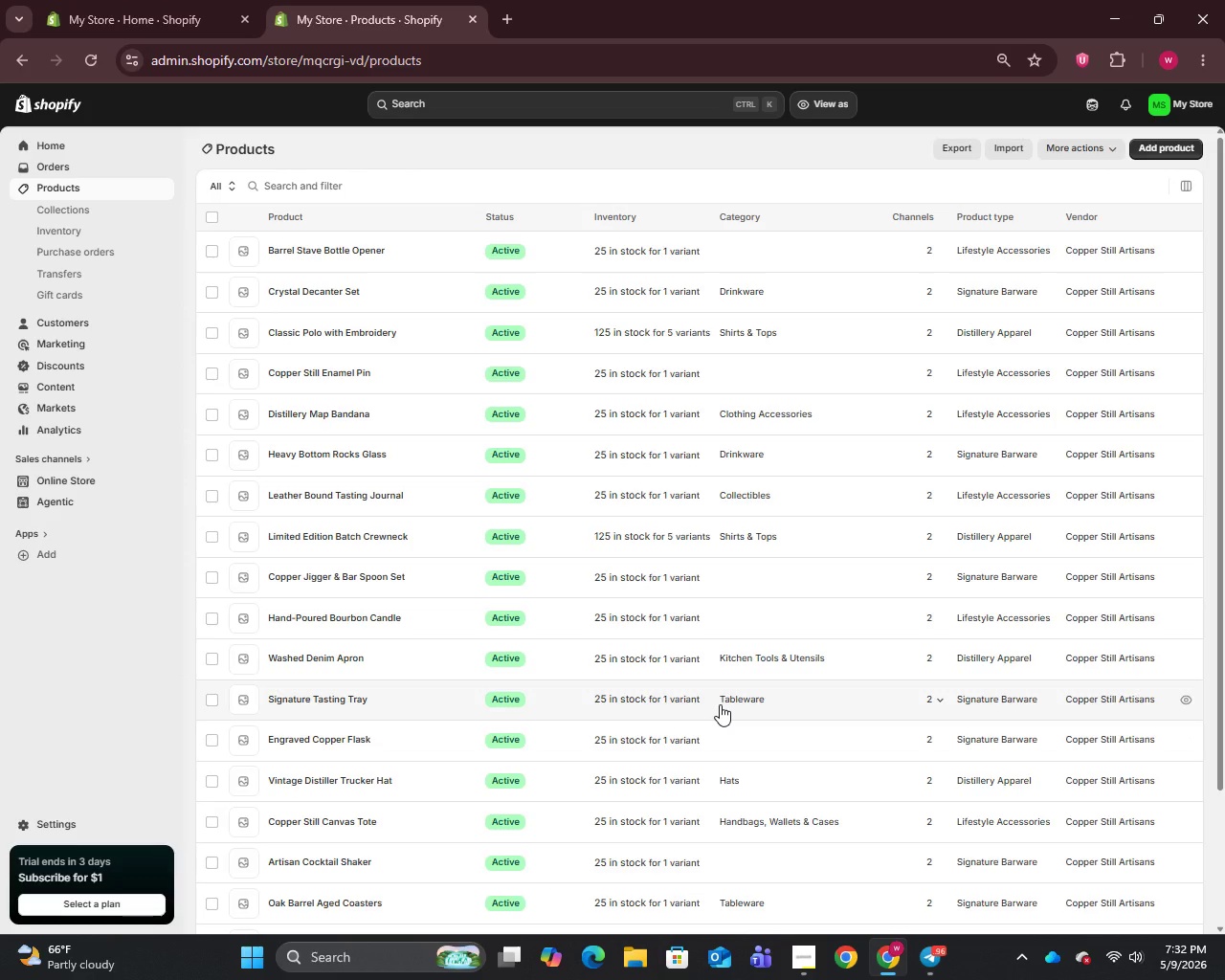 
wait(56.92)
 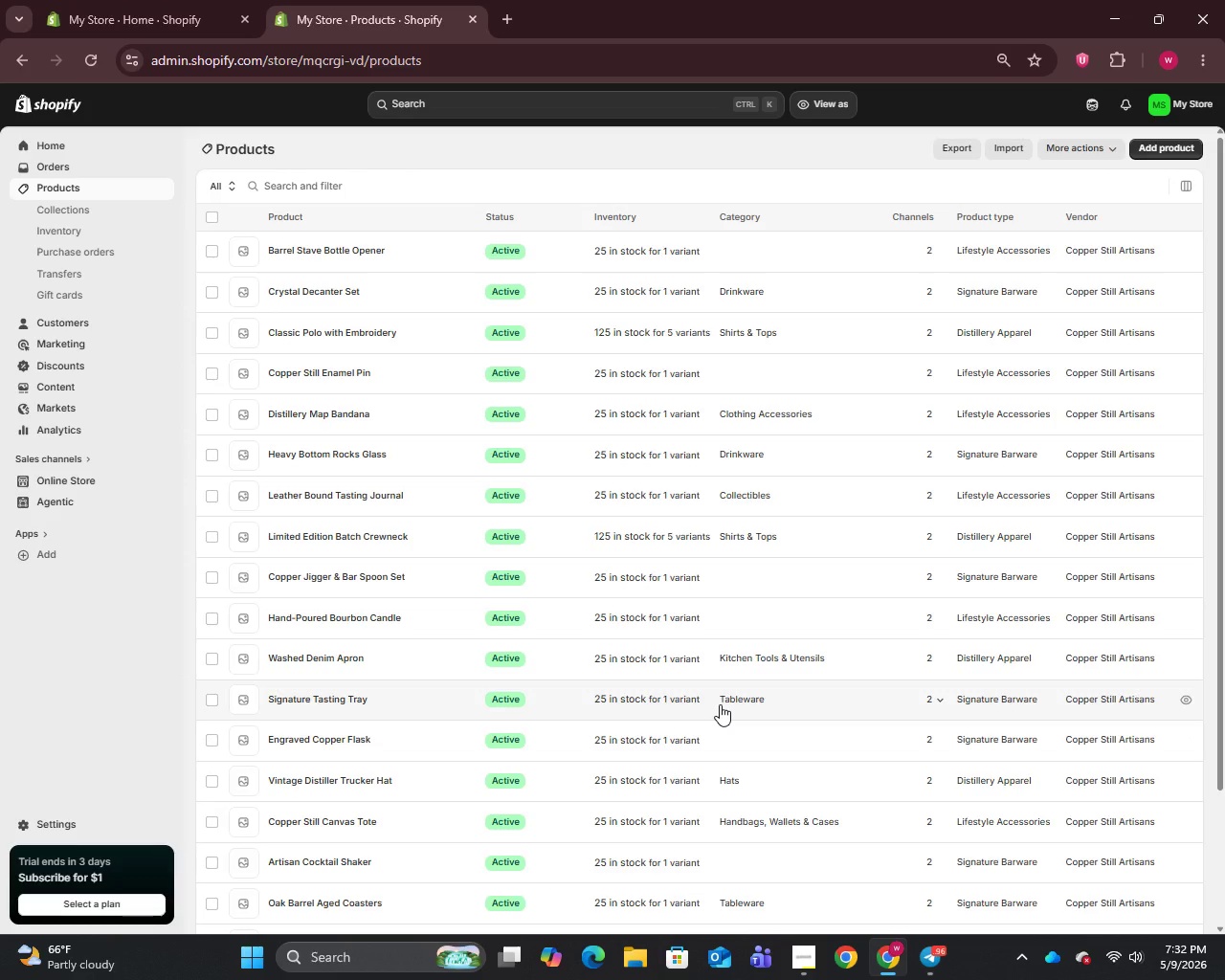 
scroll: coordinate [369, 716], scroll_direction: down, amount: 14.0
 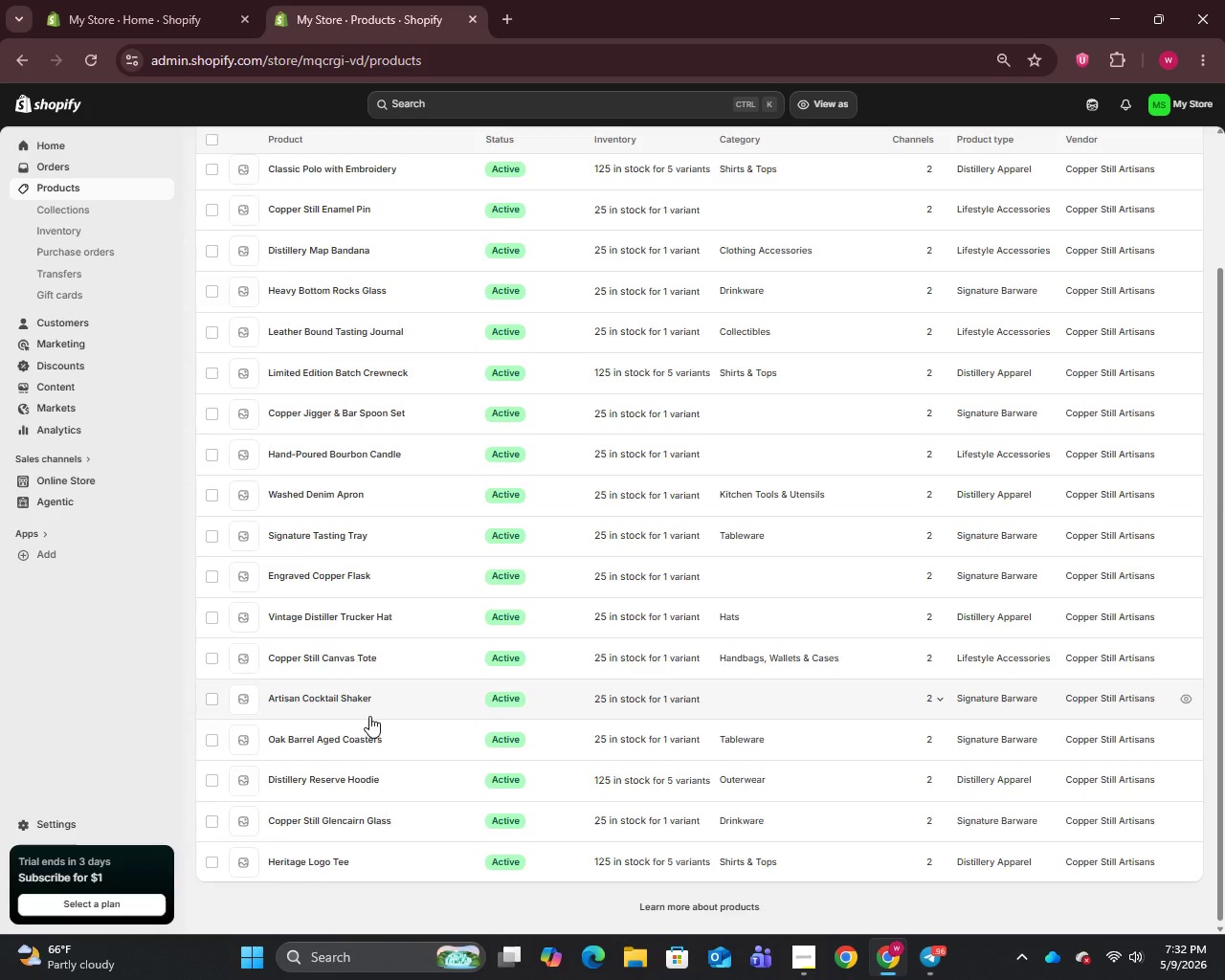 
scroll: coordinate [369, 716], scroll_direction: up, amount: 8.0
 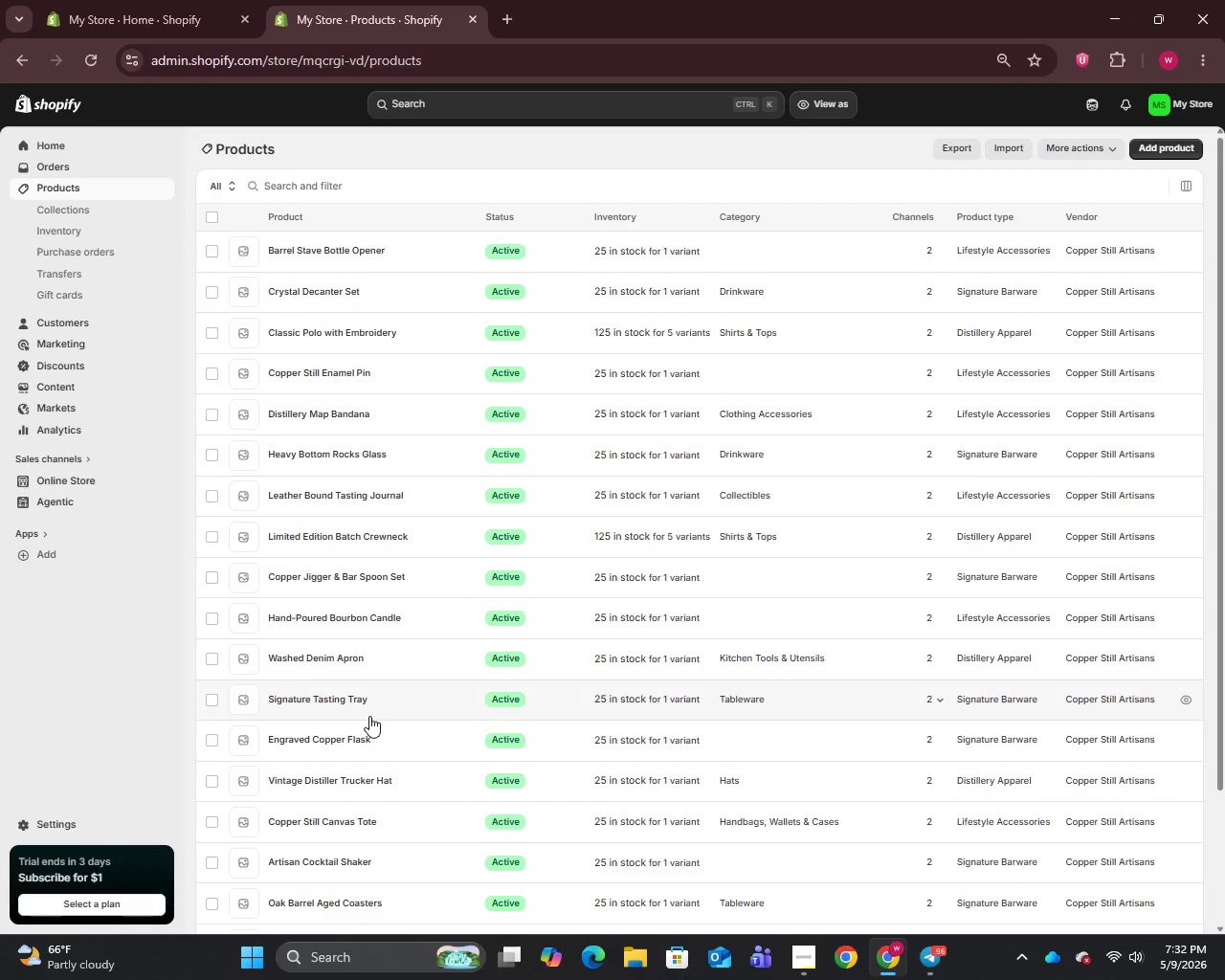 
wait(9.19)
 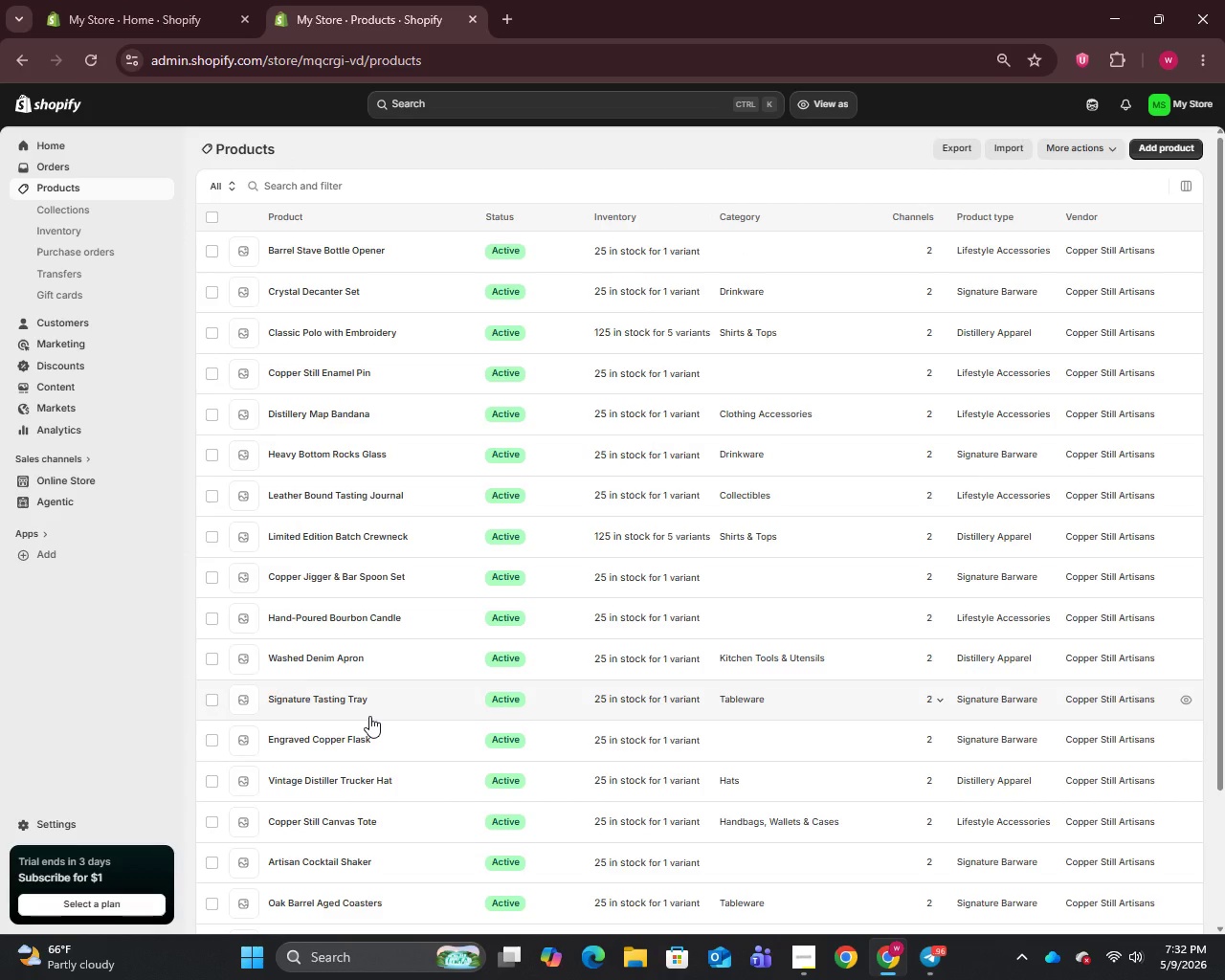 
left_click([66, 206])
 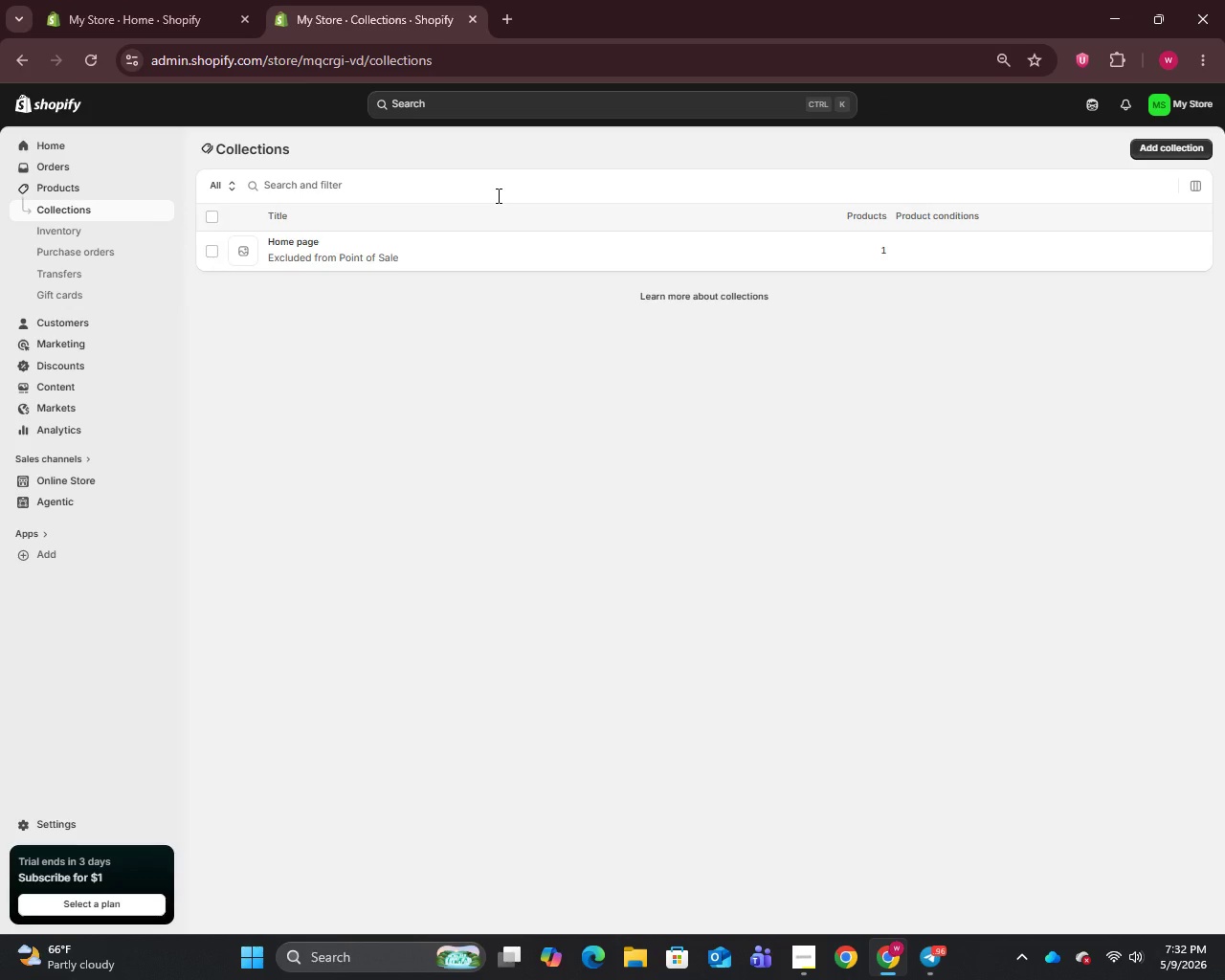 
wait(9.58)
 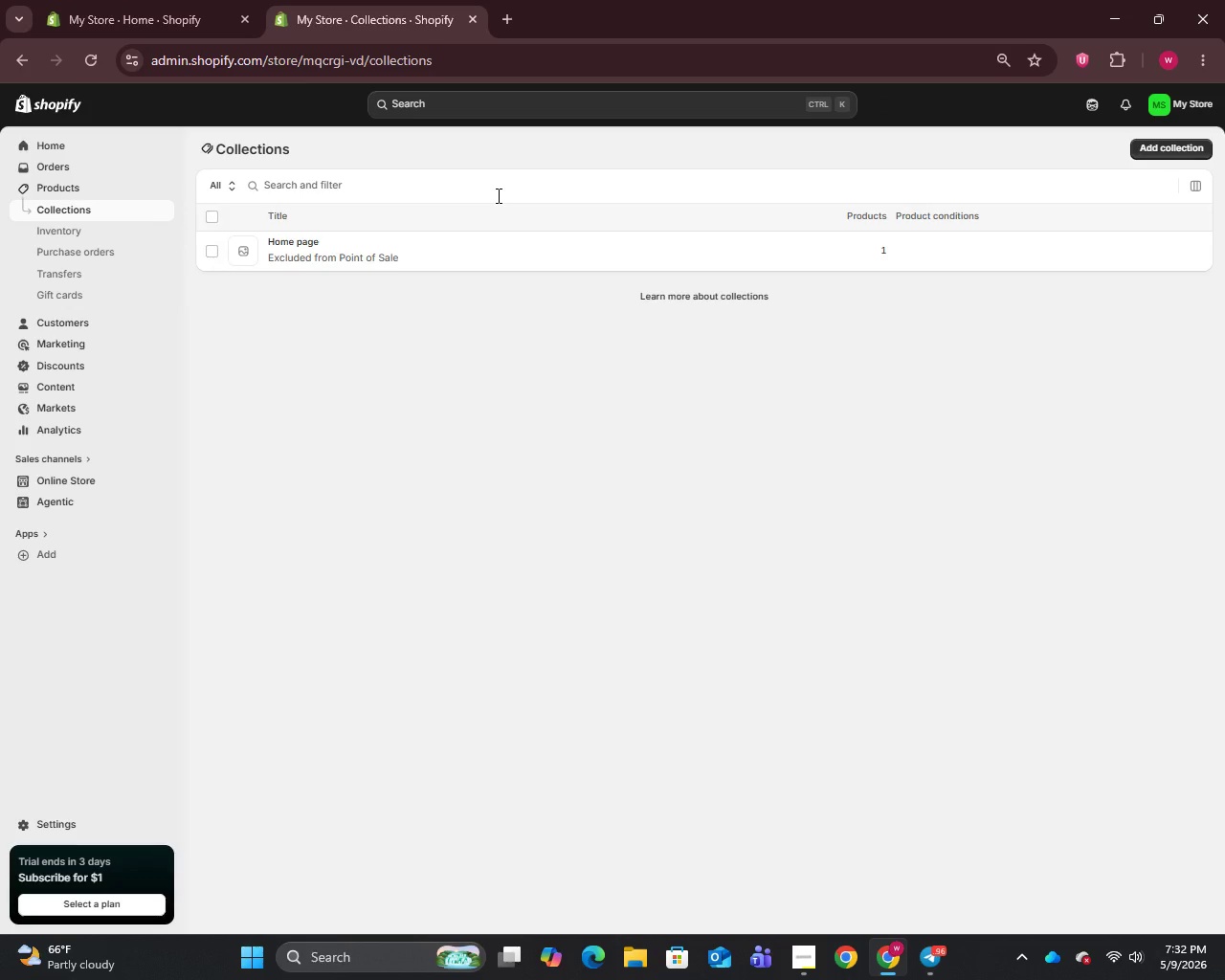 
left_click([618, 214])
 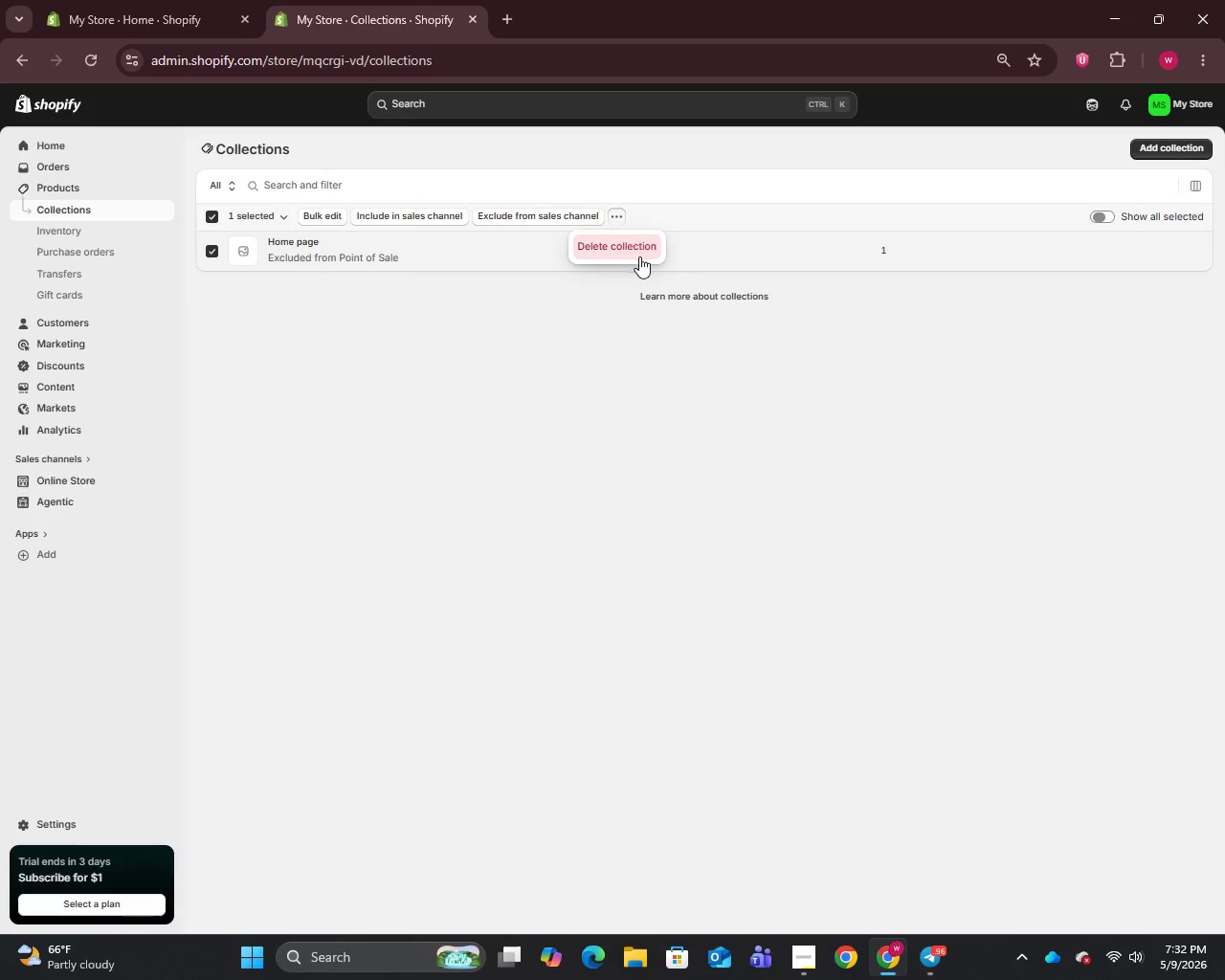 
left_click([628, 251])
 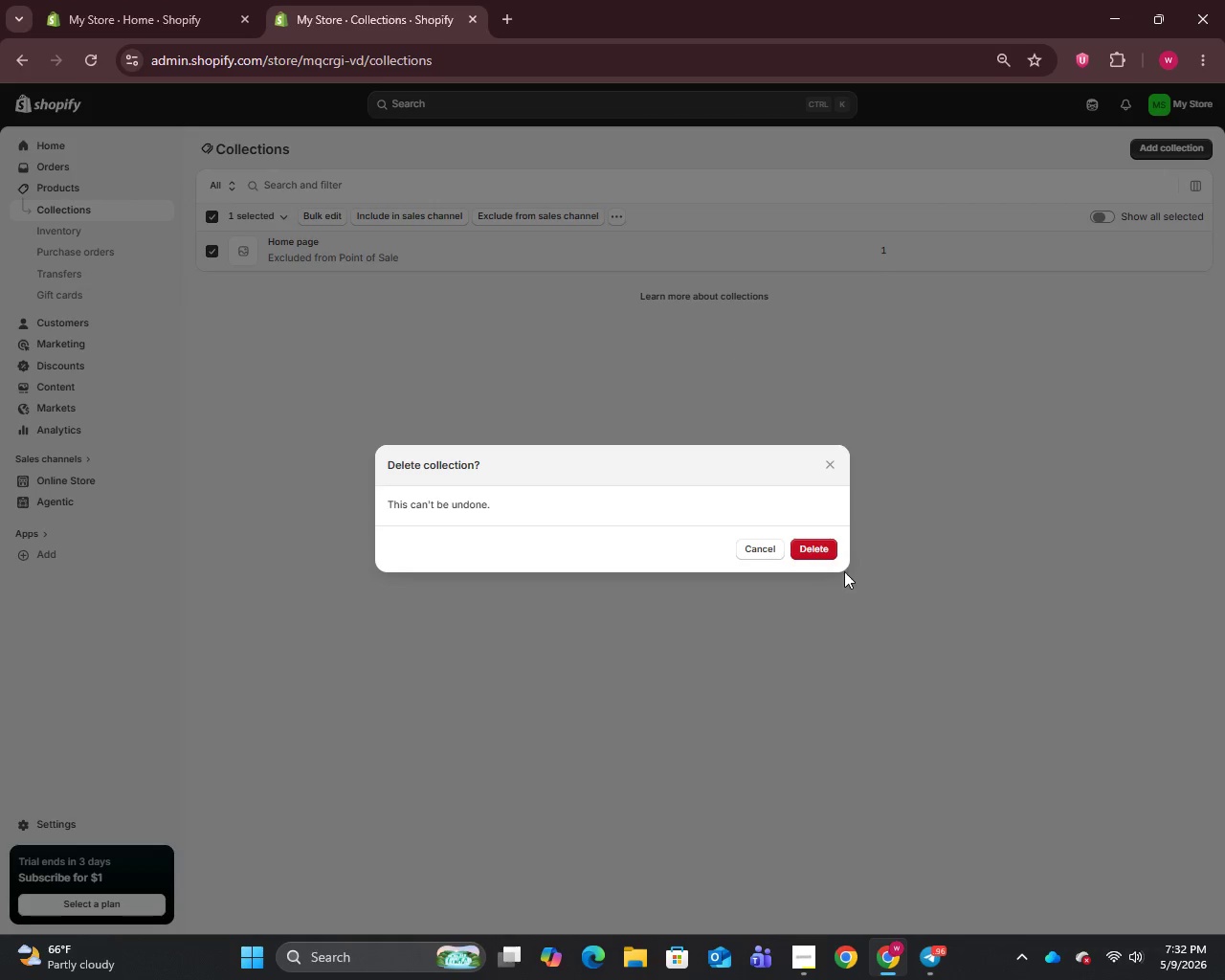 
left_click([813, 556])
 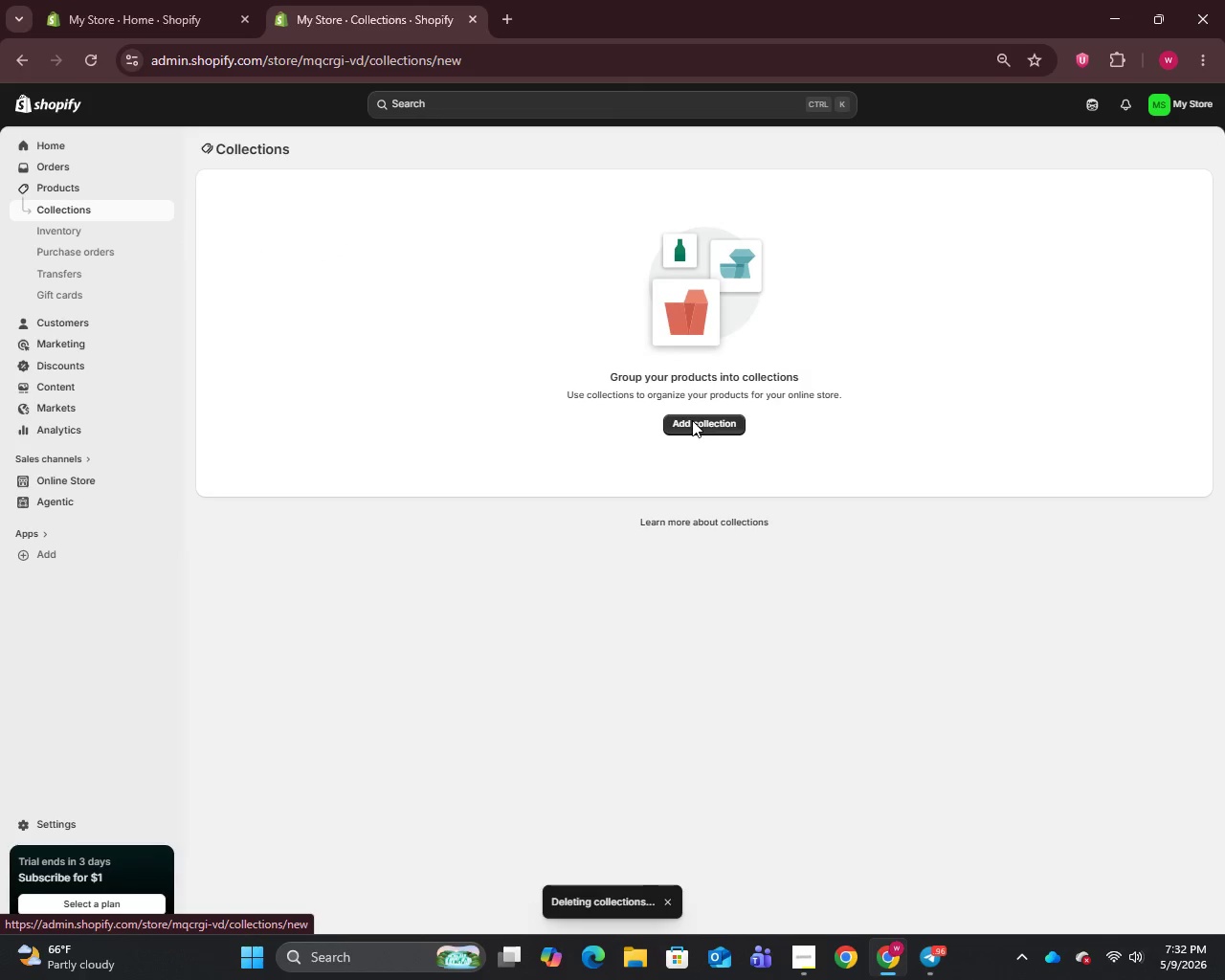 
left_click([437, 211])
 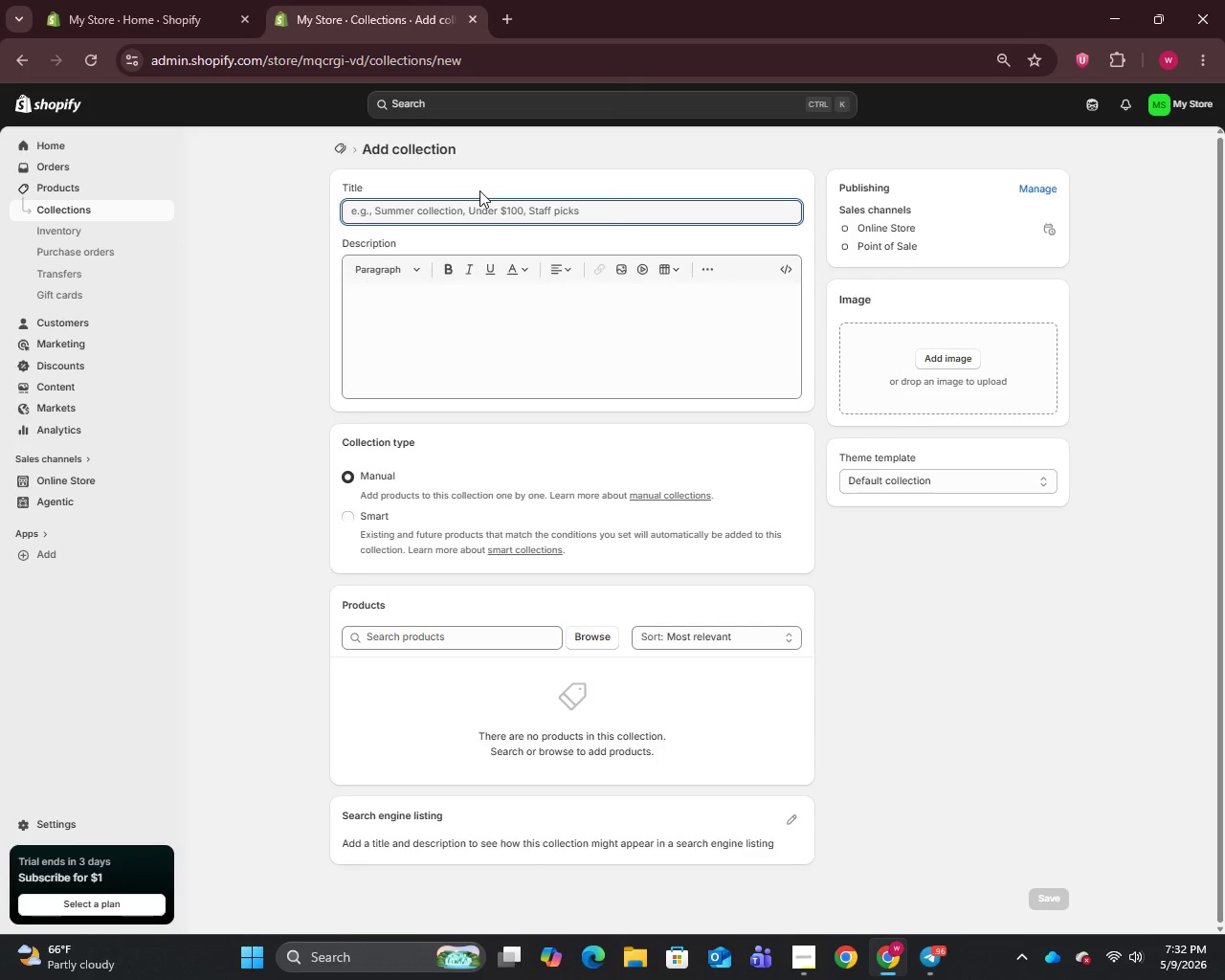 
type(Signature Barware)
 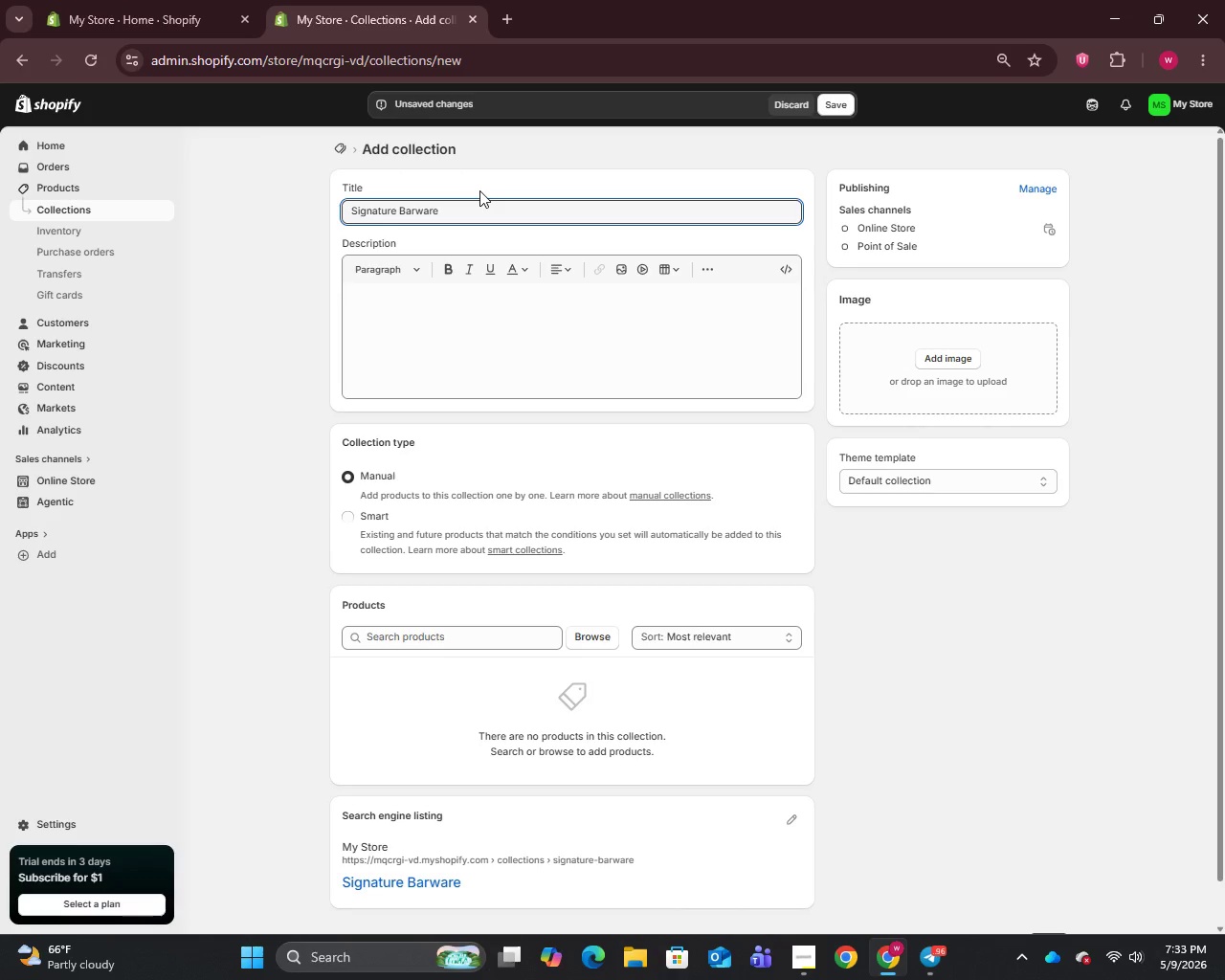 
key(Control+A)
 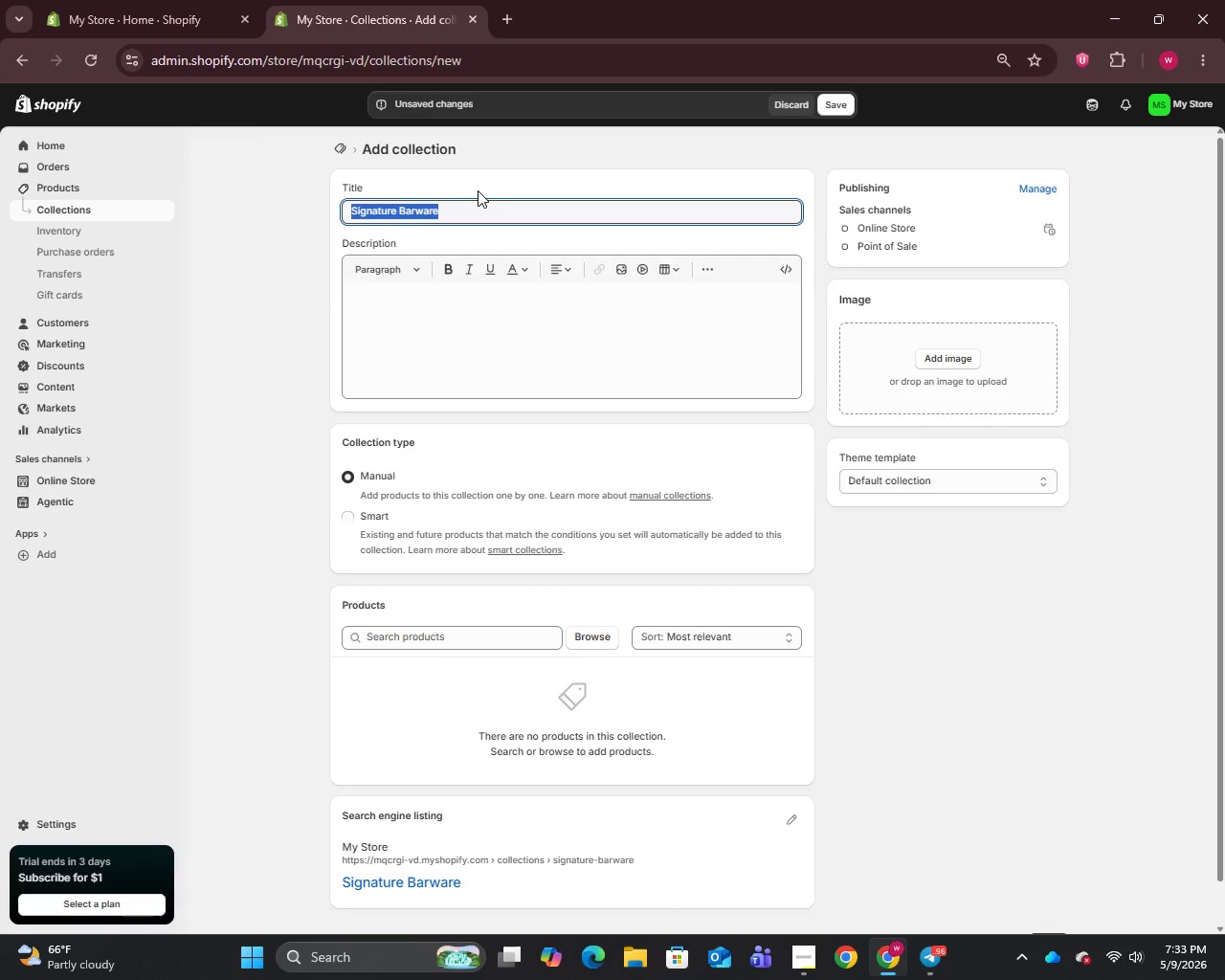 
key(Control+C)
 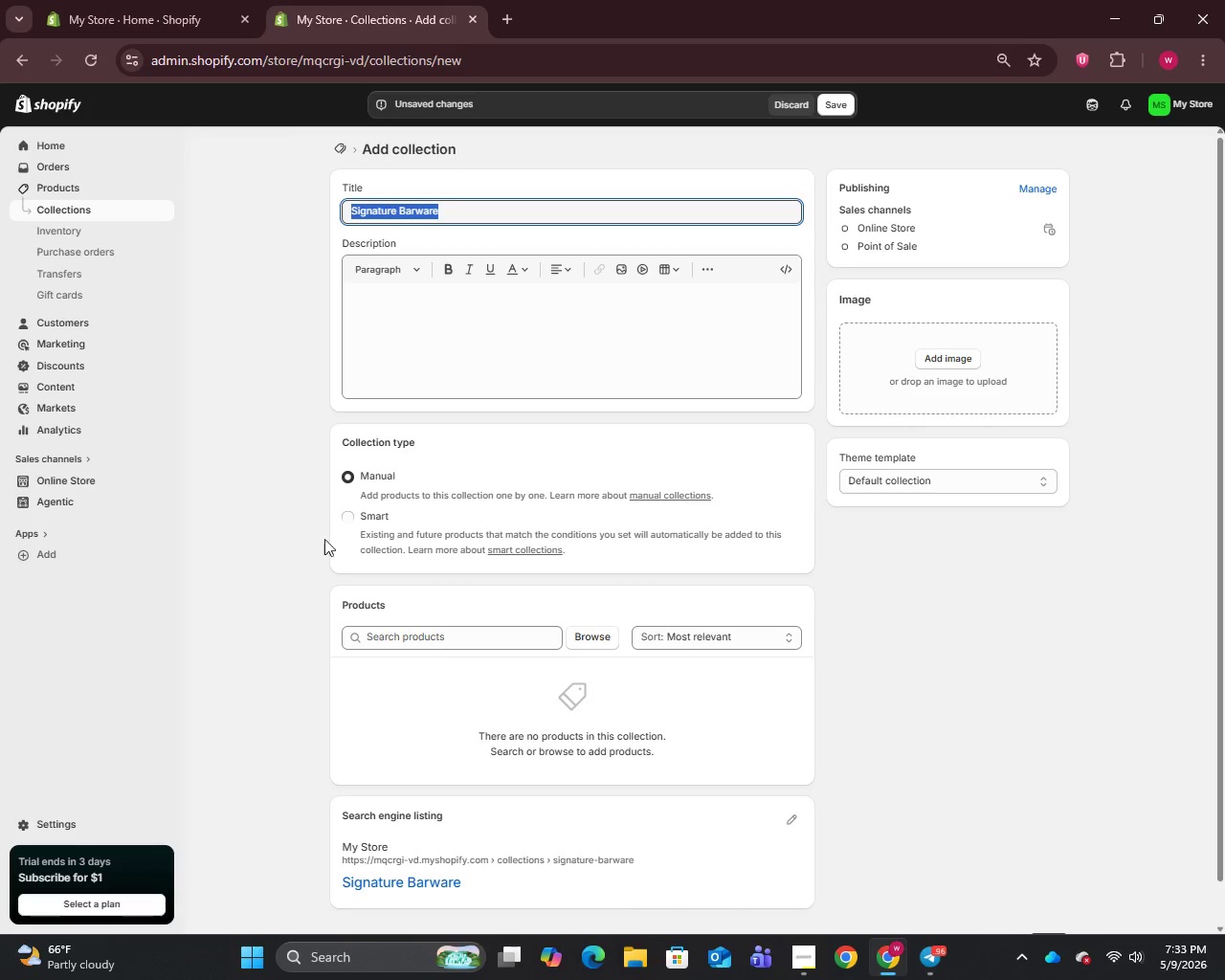 
left_click([347, 522])
 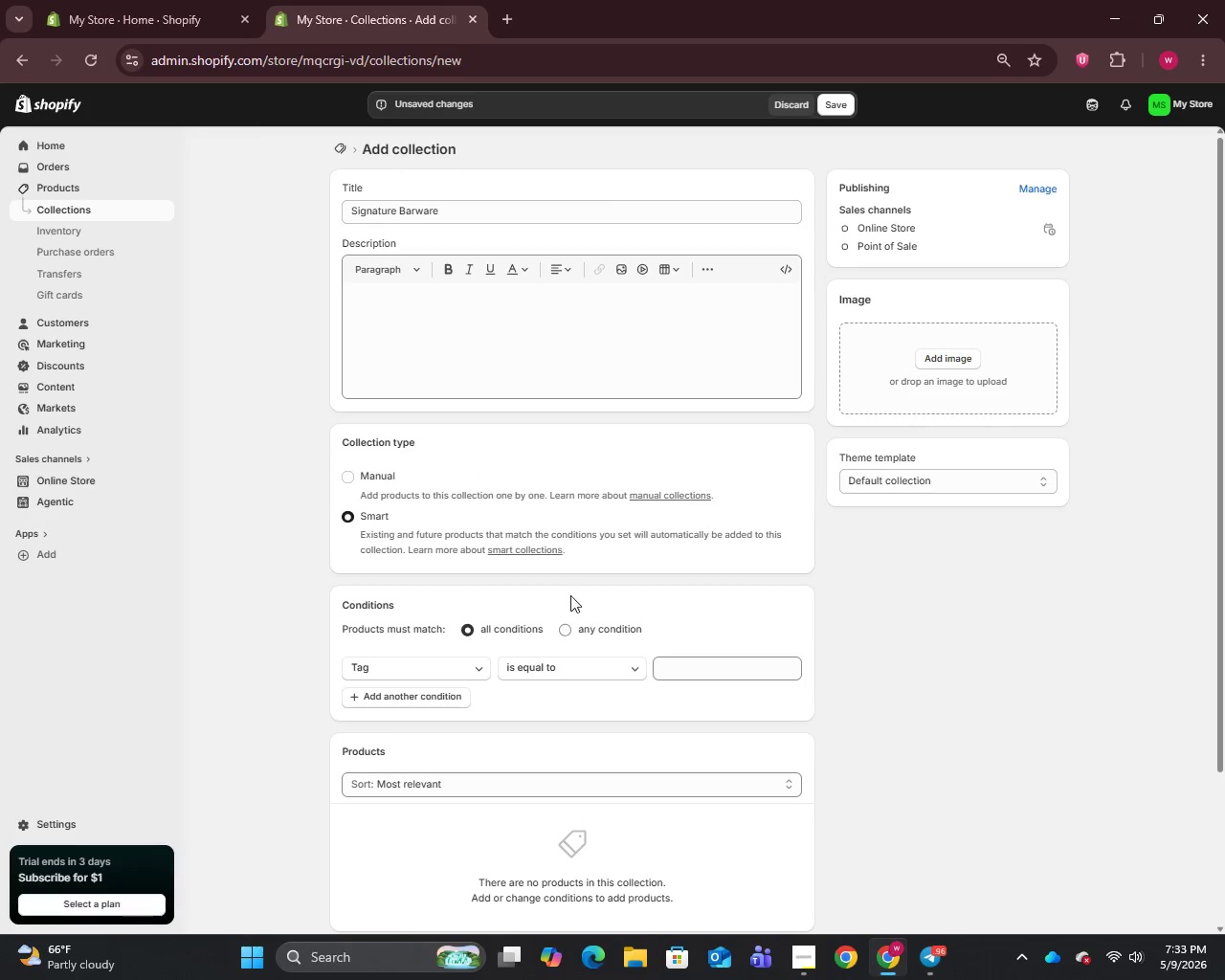 
left_click([689, 675])
 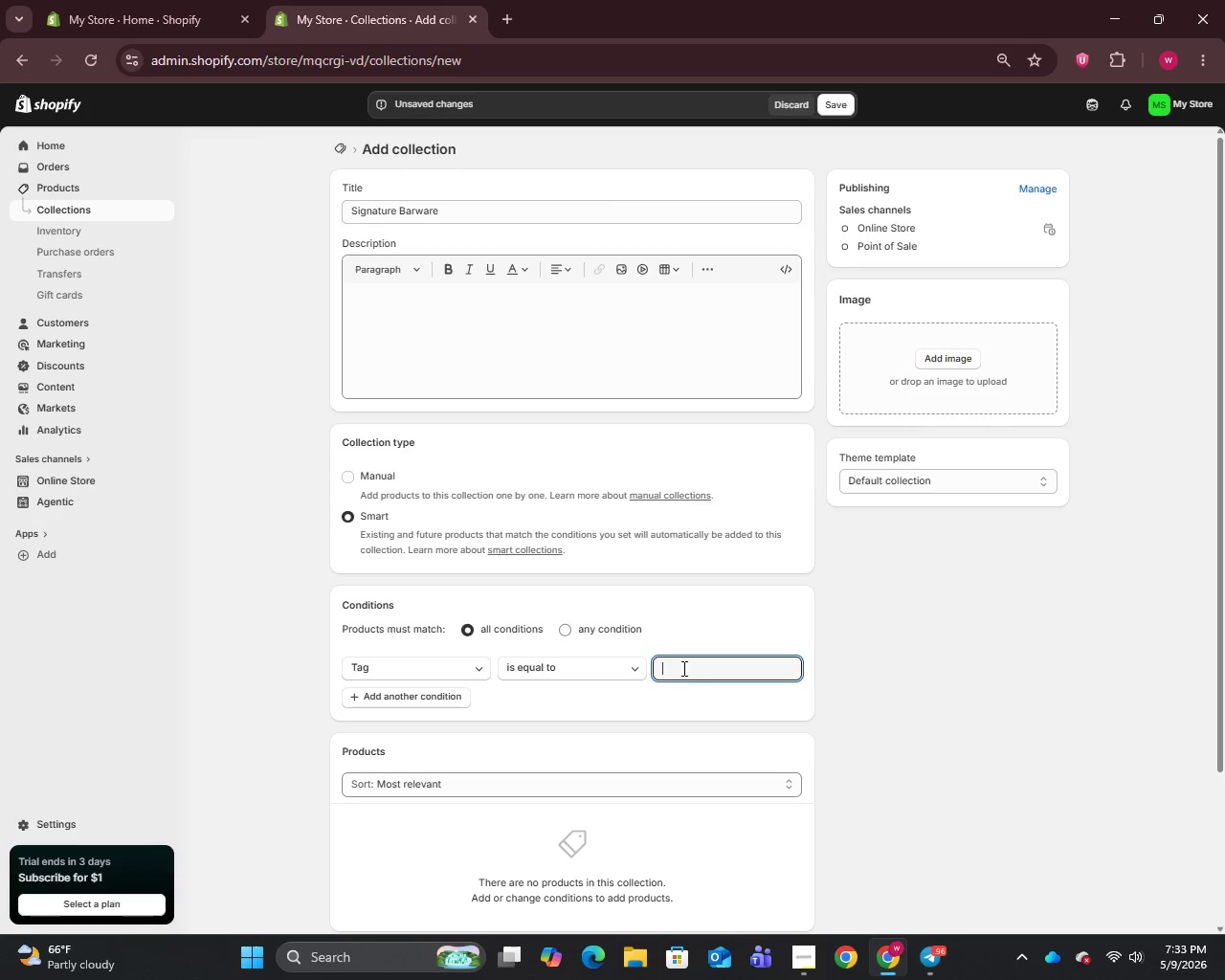 
key(Control+V)
 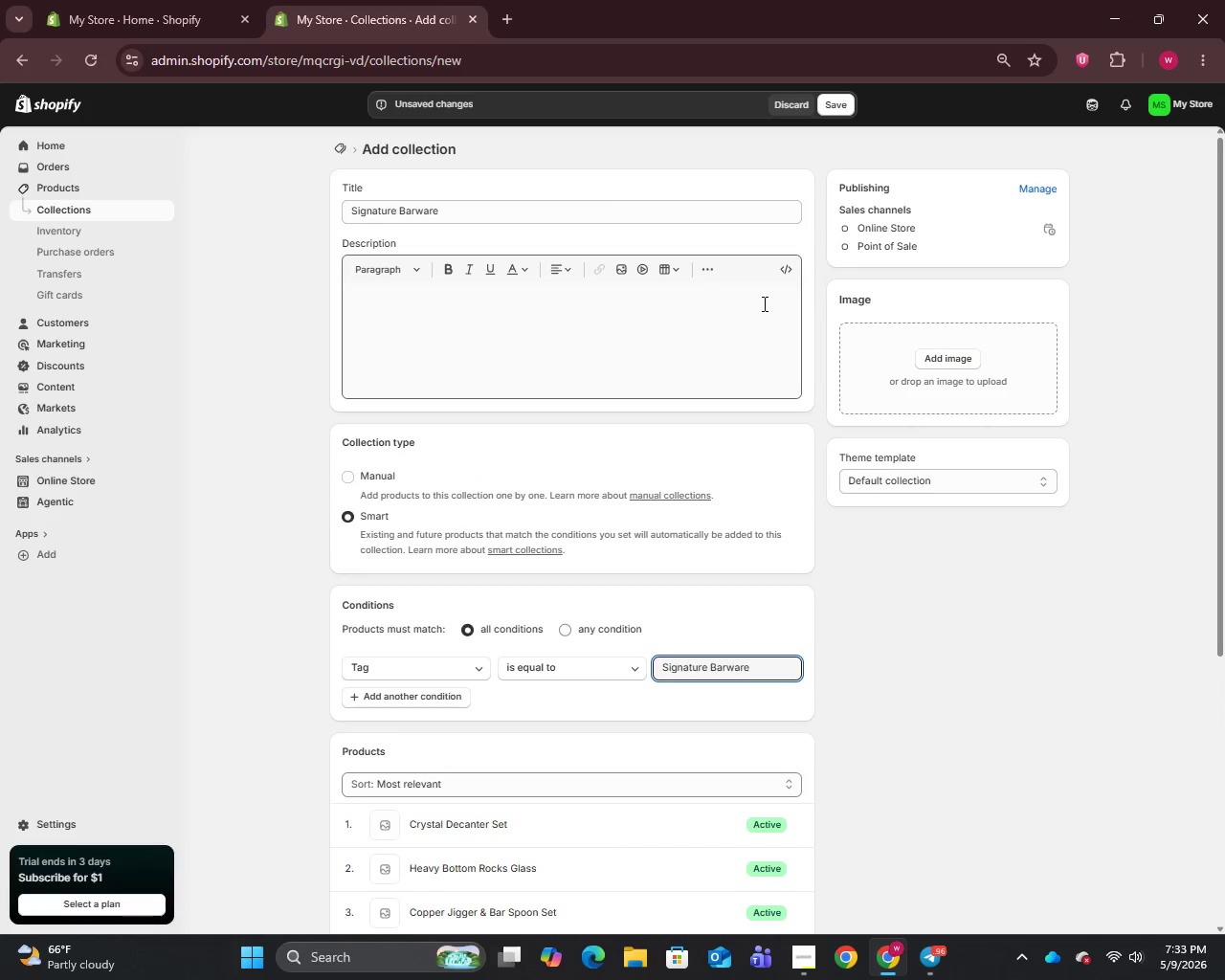 
left_click([841, 103])
 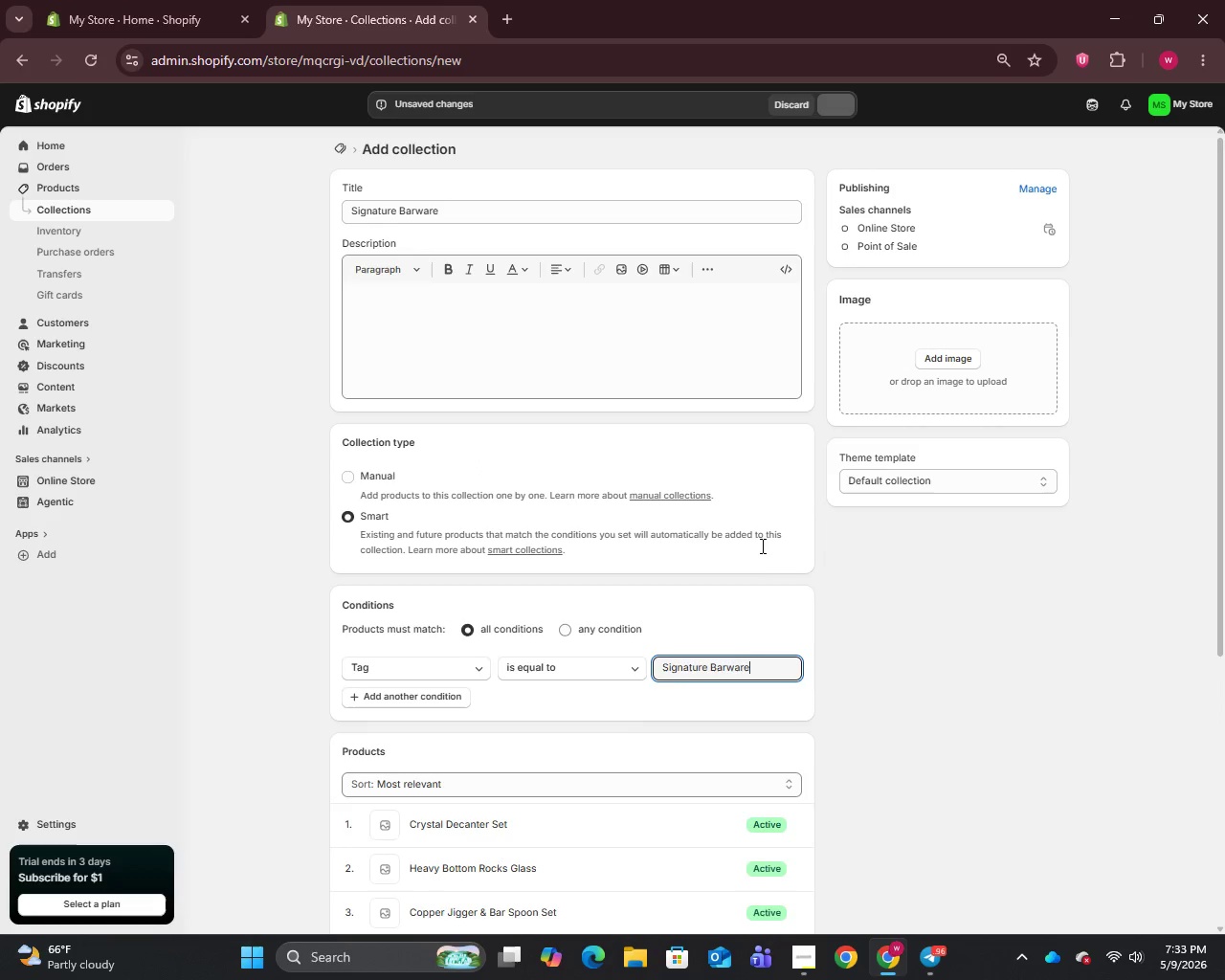 
scroll: coordinate [733, 639], scroll_direction: down, amount: 6.0
 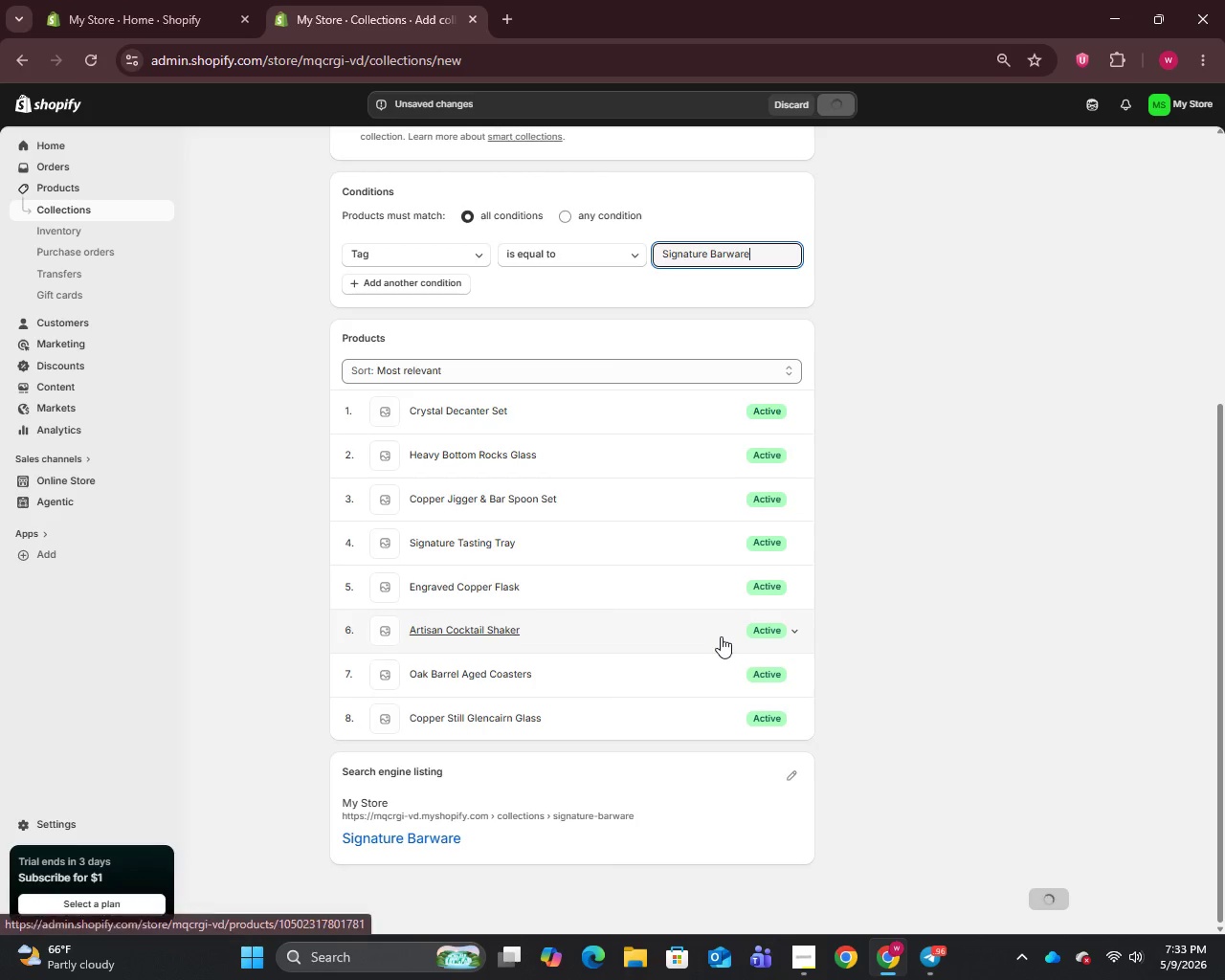 
scroll: coordinate [714, 632], scroll_direction: up, amount: 8.0
 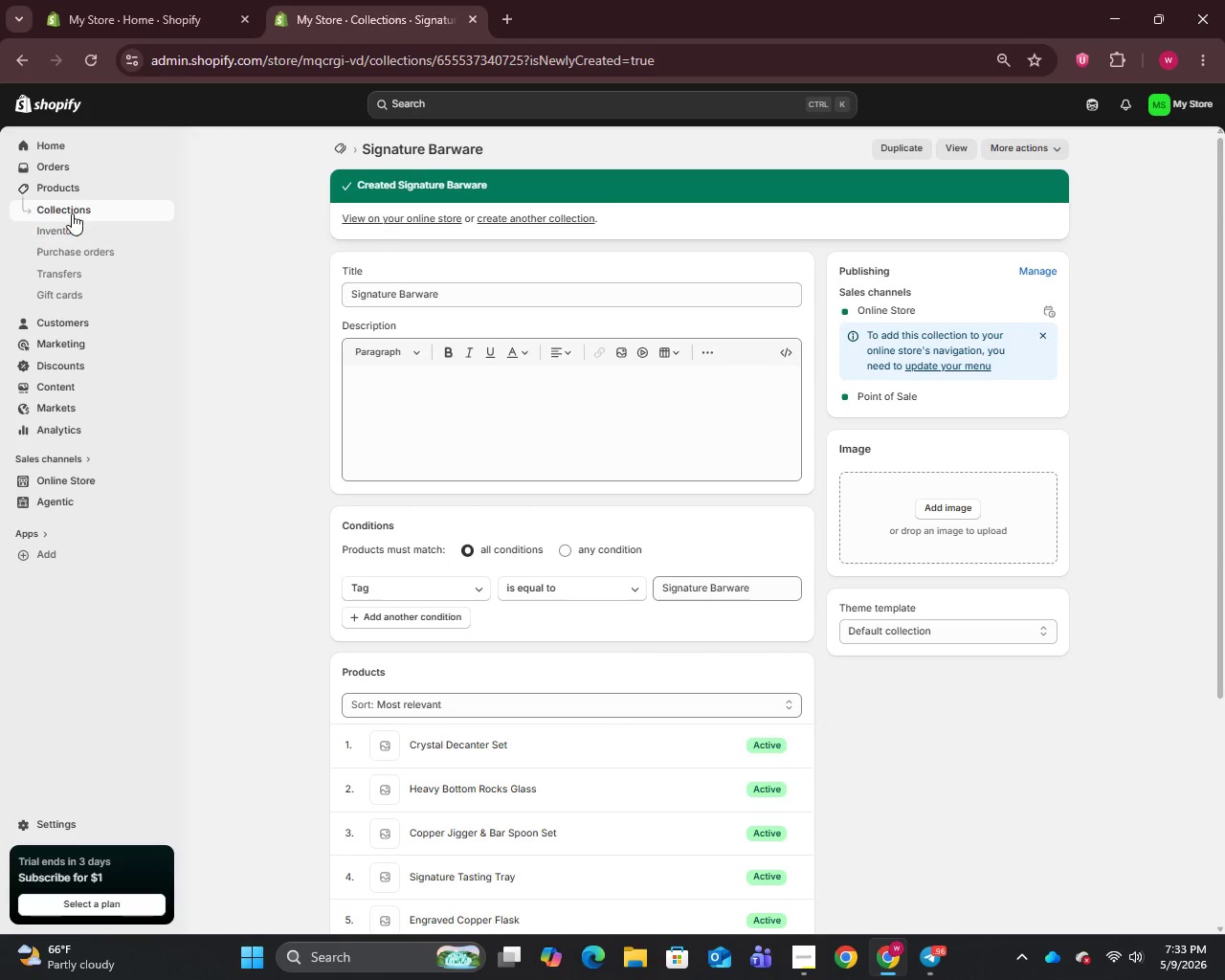 
left_click([68, 213])
 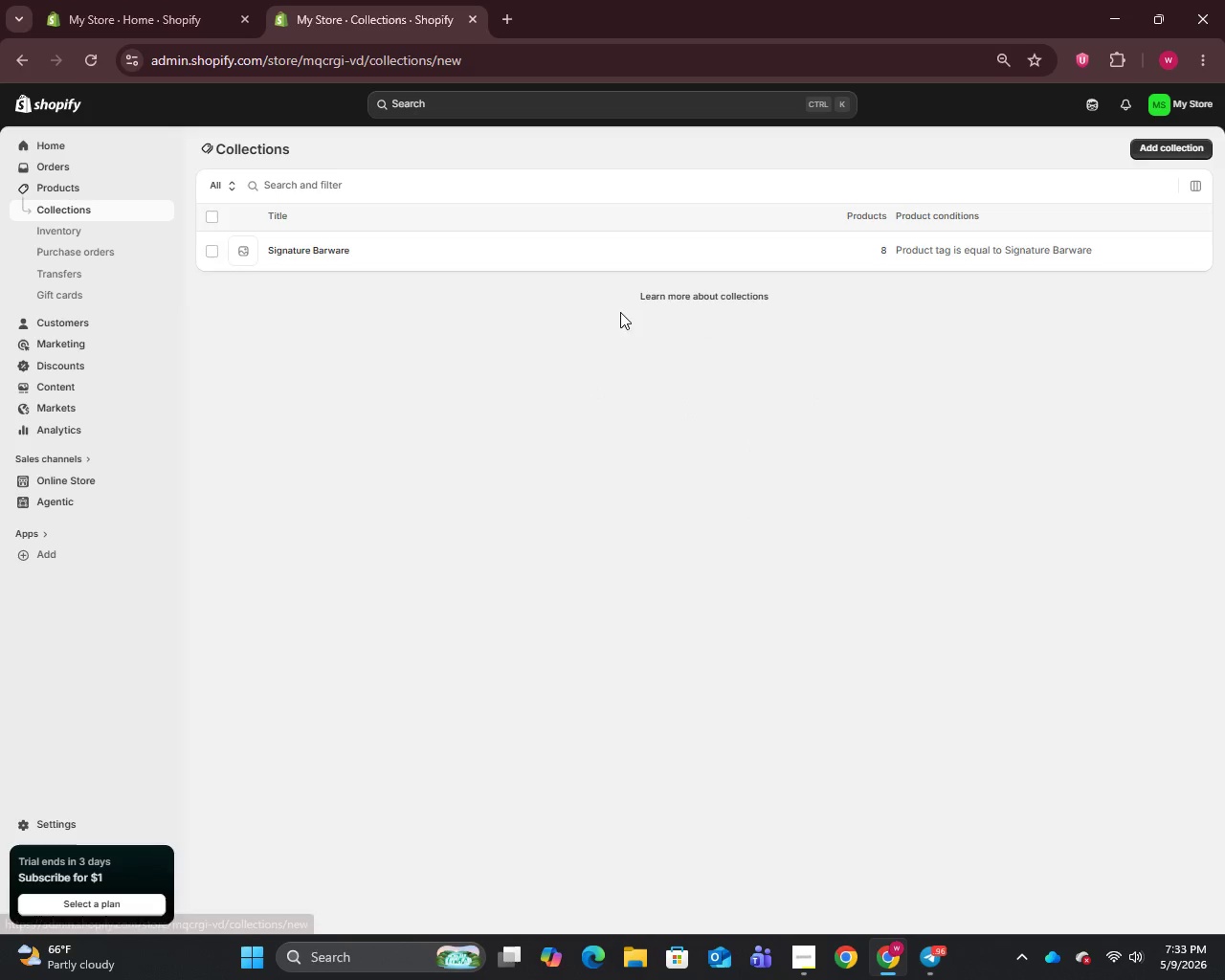 
left_click([459, 212])
 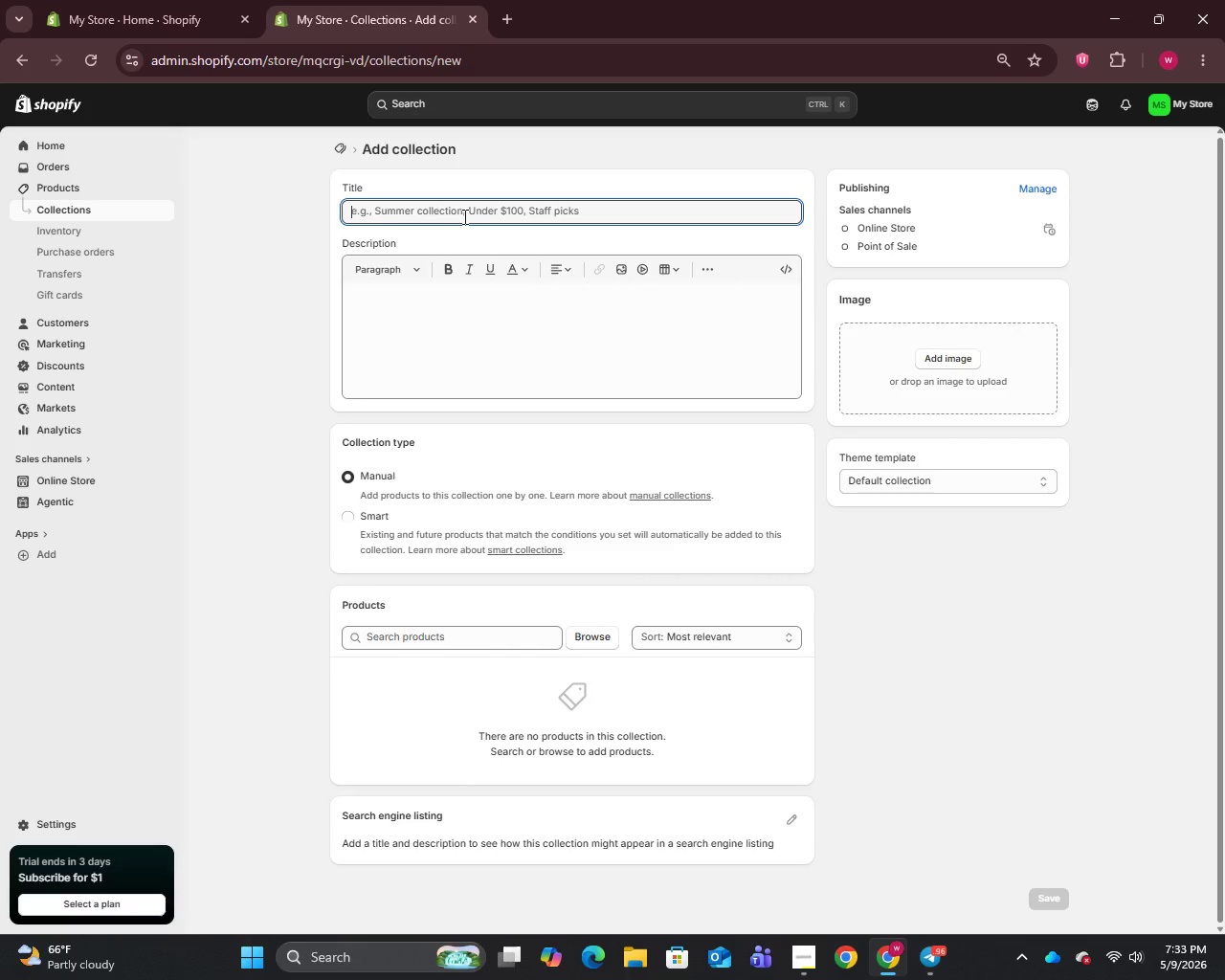 
type(Distillery Apparel)
 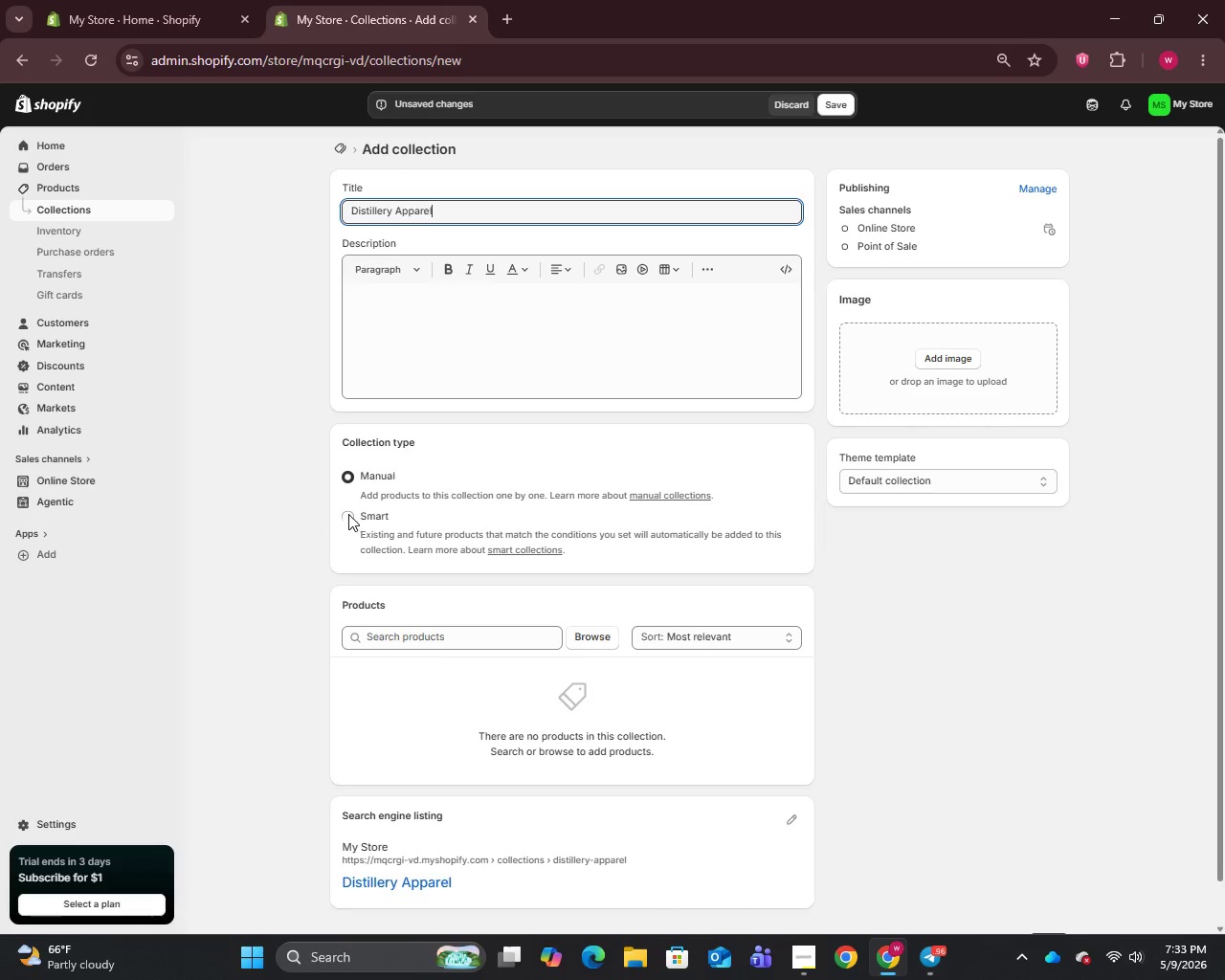 
wait(6.16)
 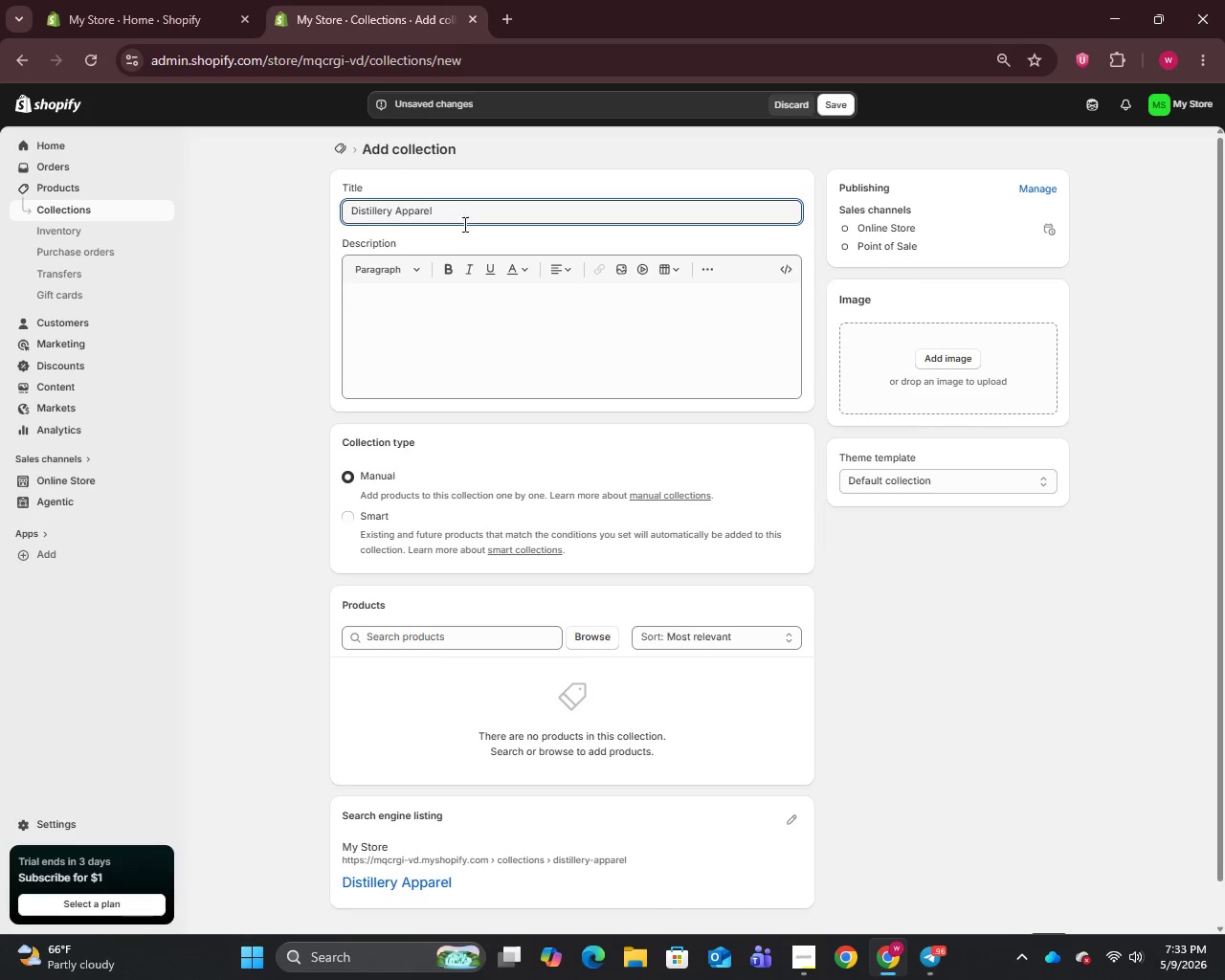 
key(Control+A)
 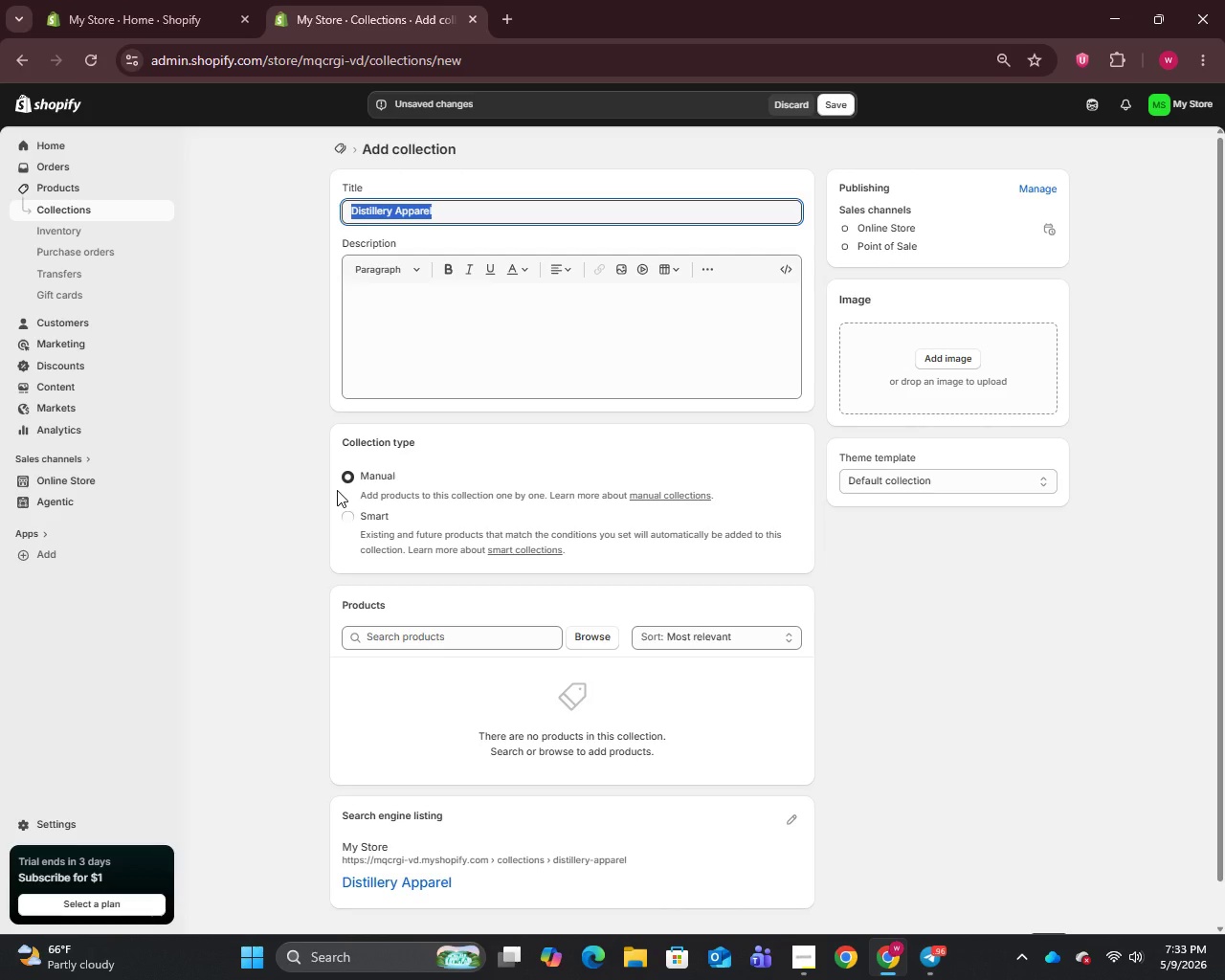 
key(Control+C)
 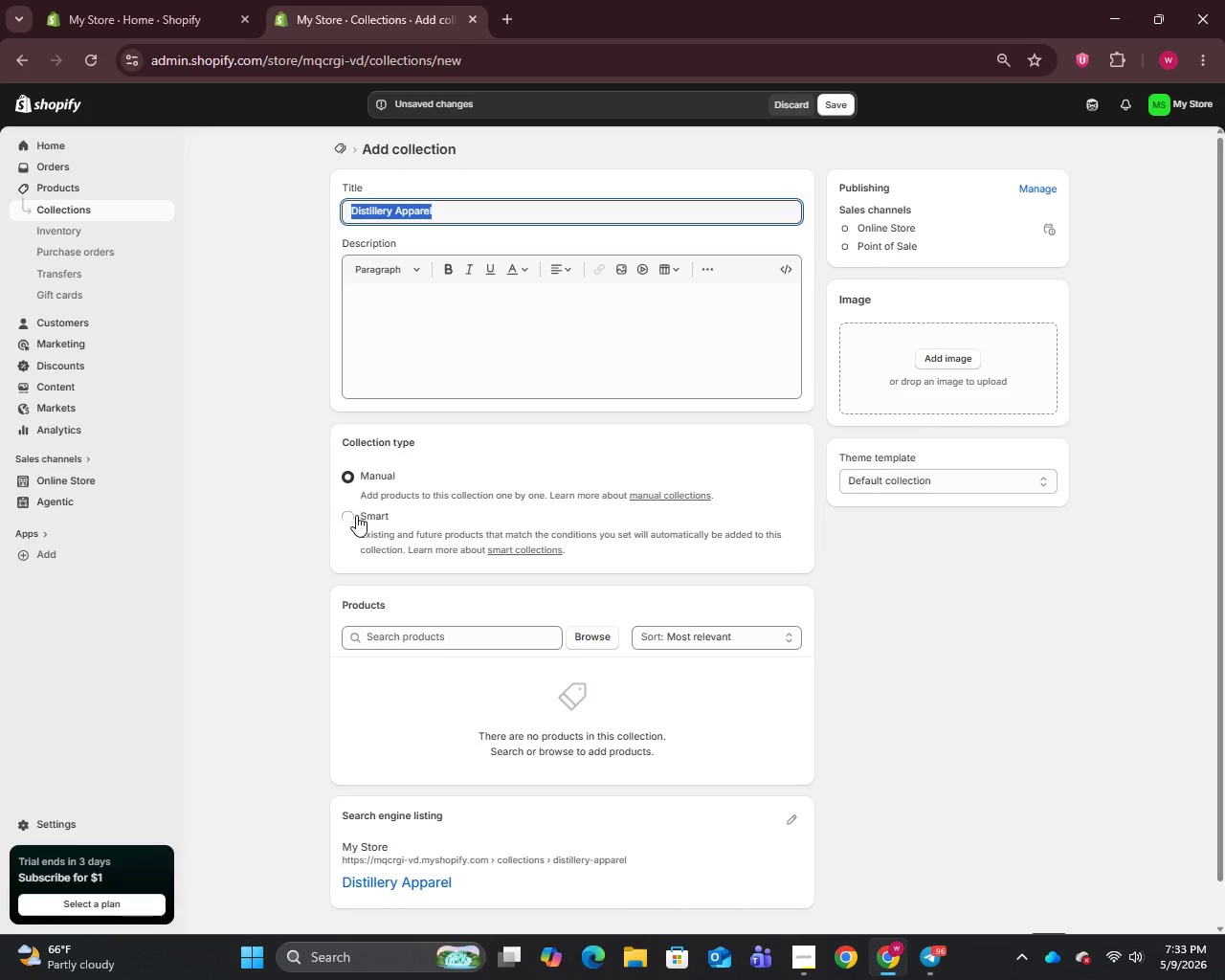 
left_click([349, 521])
 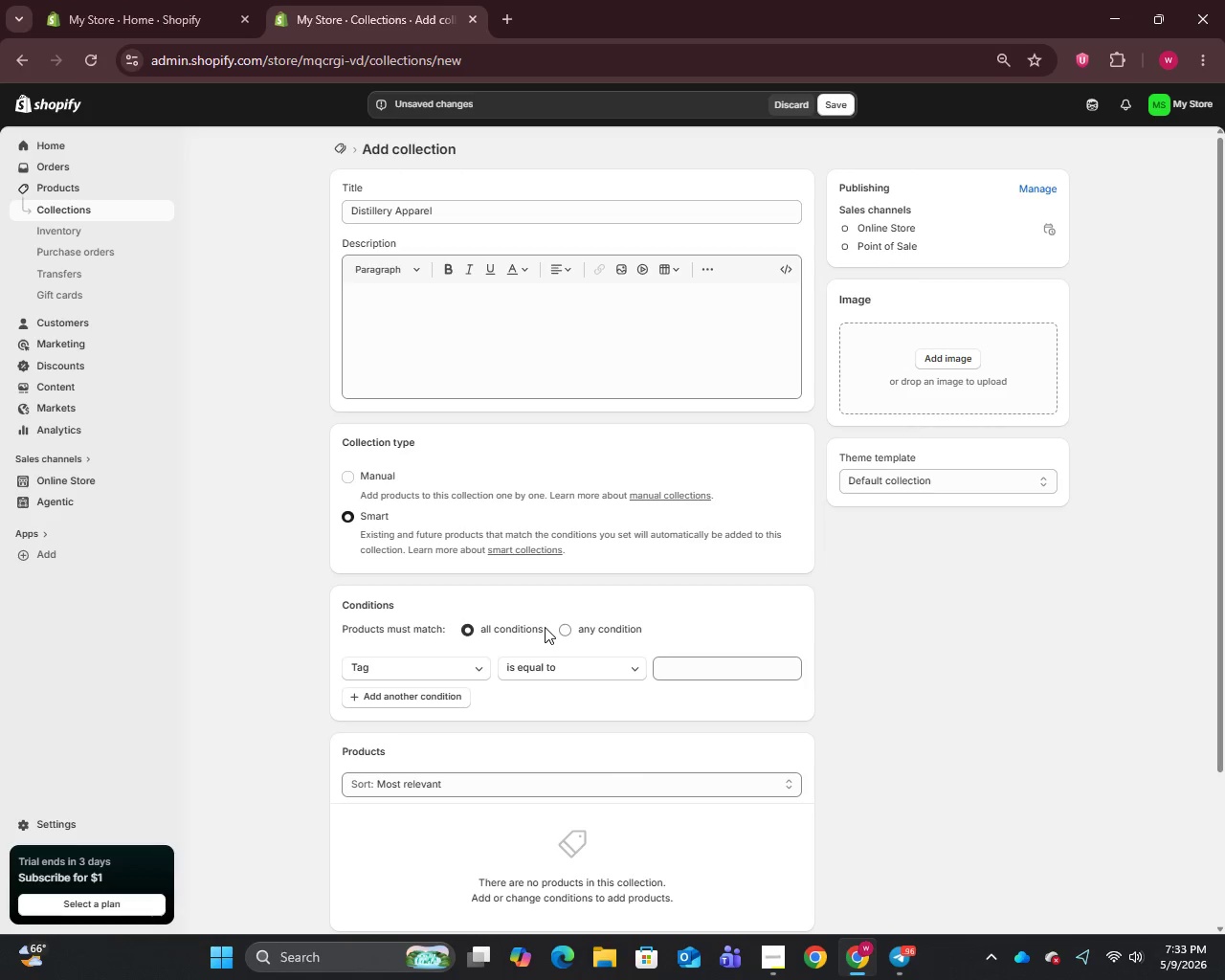 
key(Control+V)
 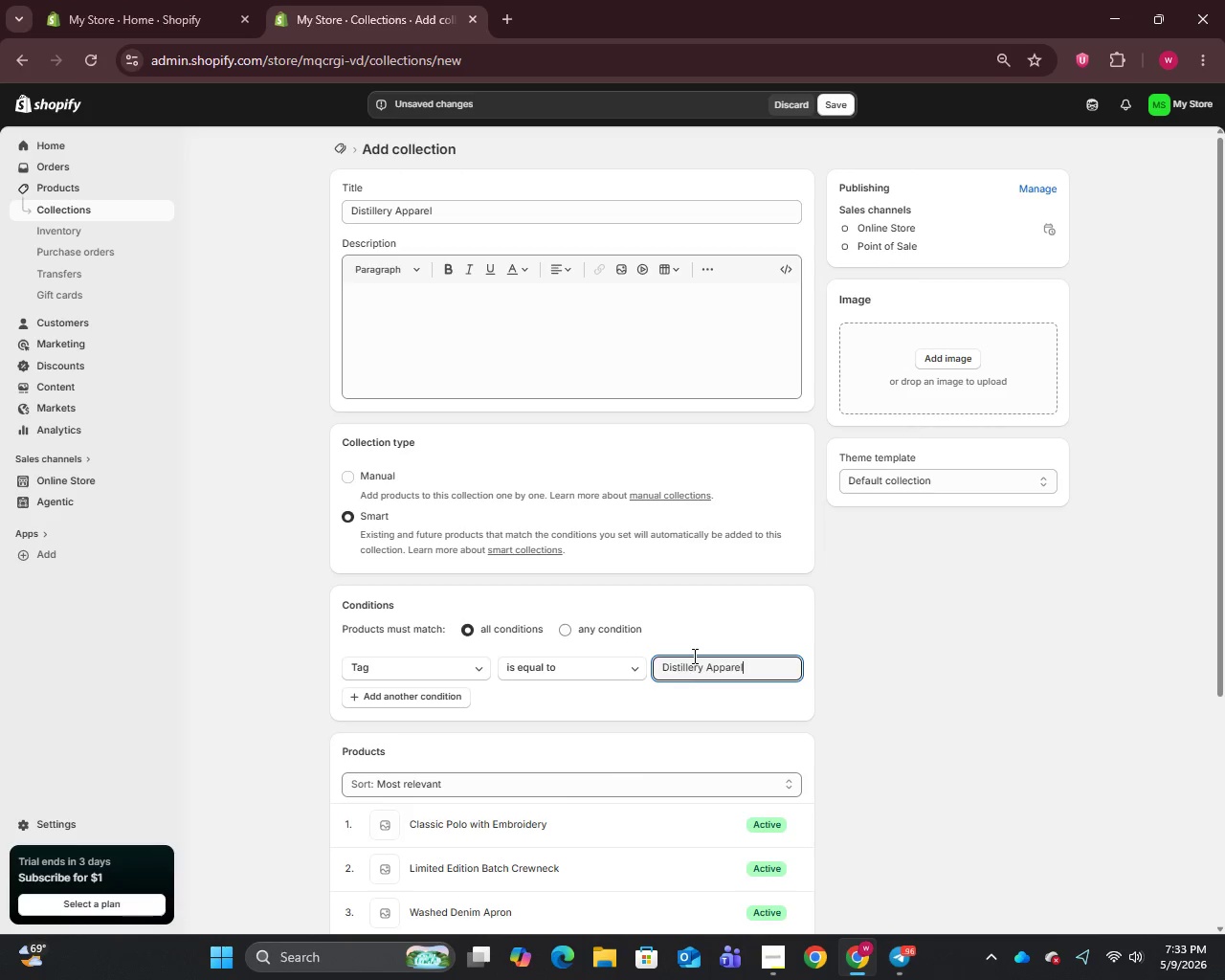 
scroll: coordinate [685, 656], scroll_direction: down, amount: 5.0
 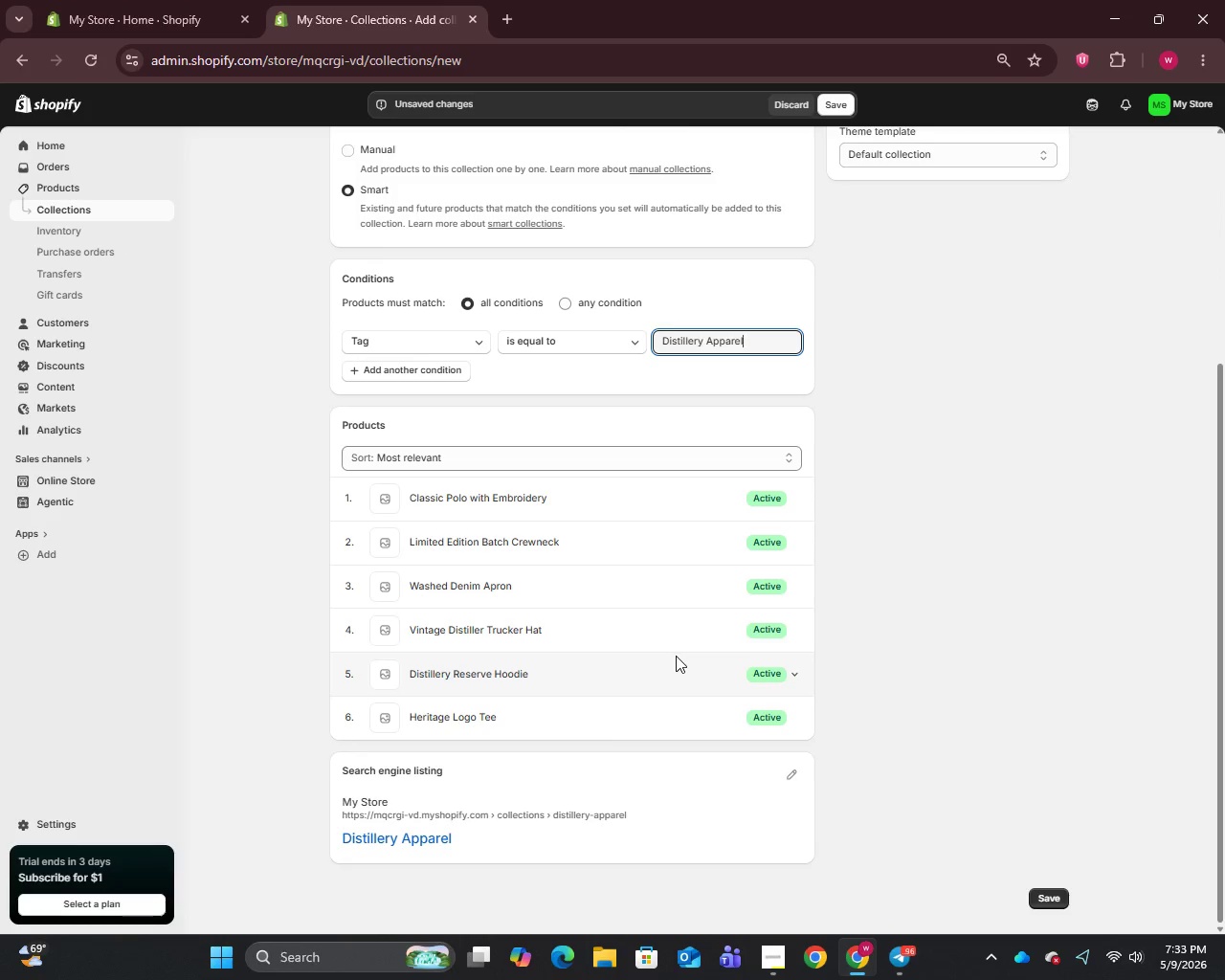 
scroll: coordinate [673, 609], scroll_direction: up, amount: 6.0
 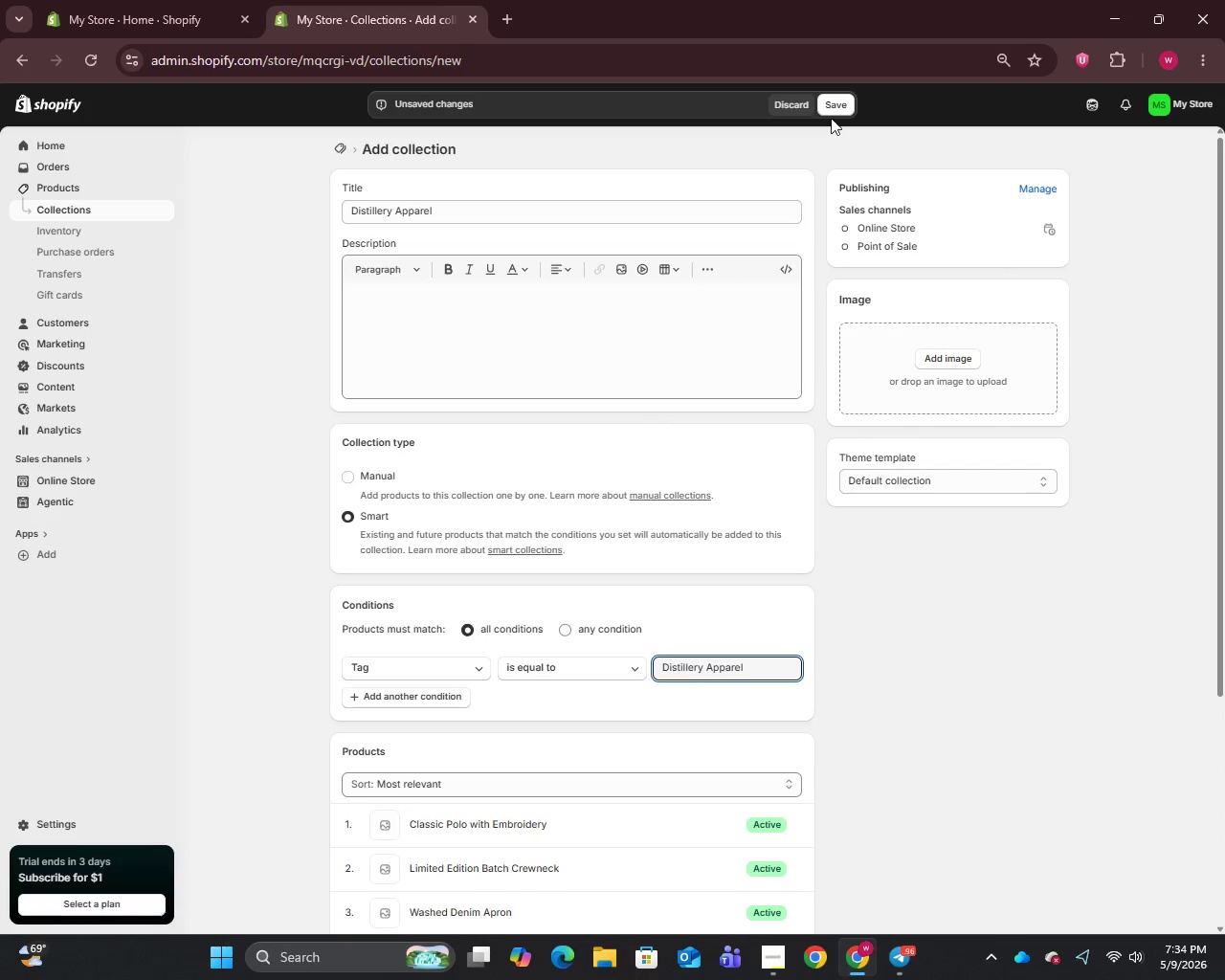 
left_click([831, 112])
 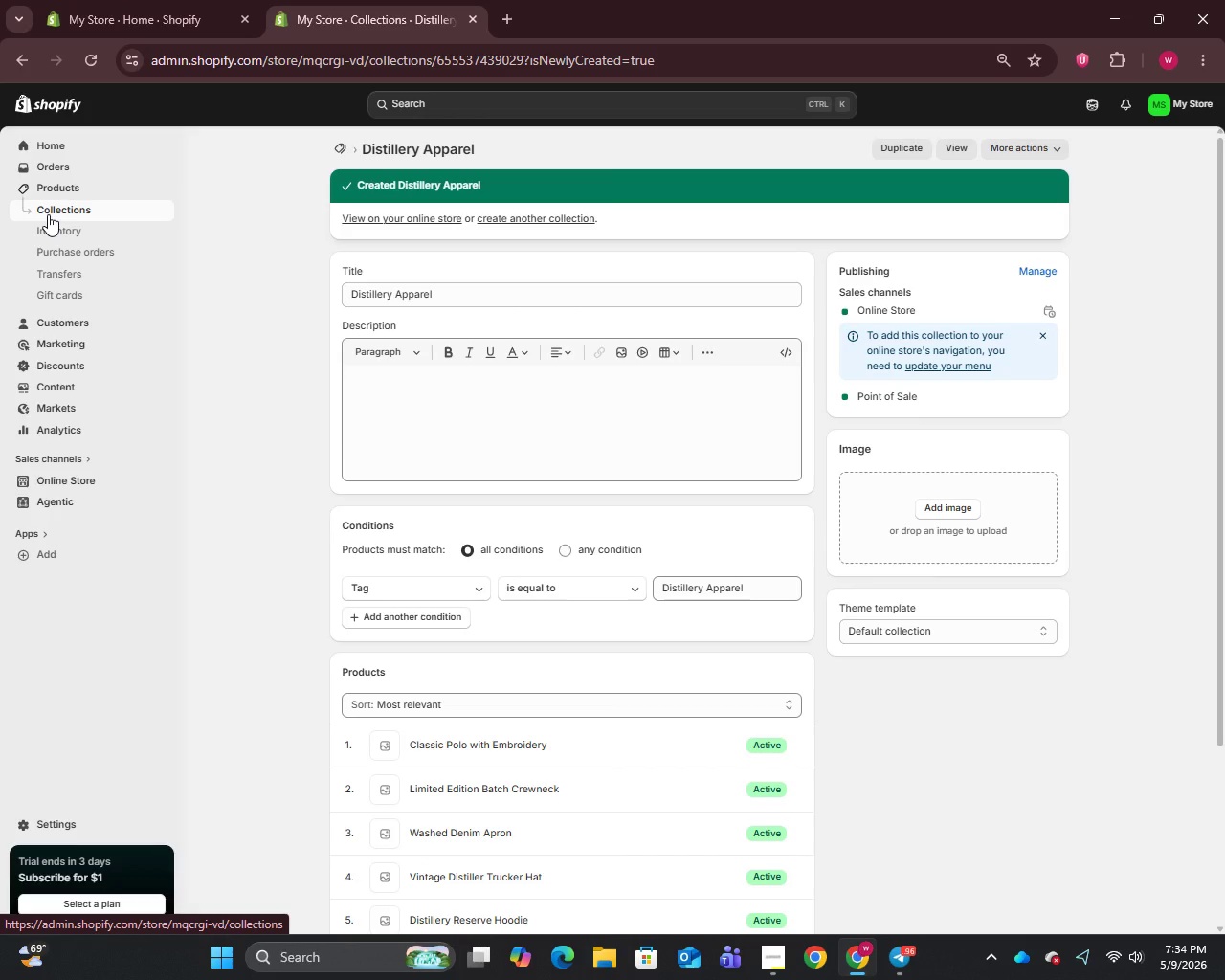 
wait(6.81)
 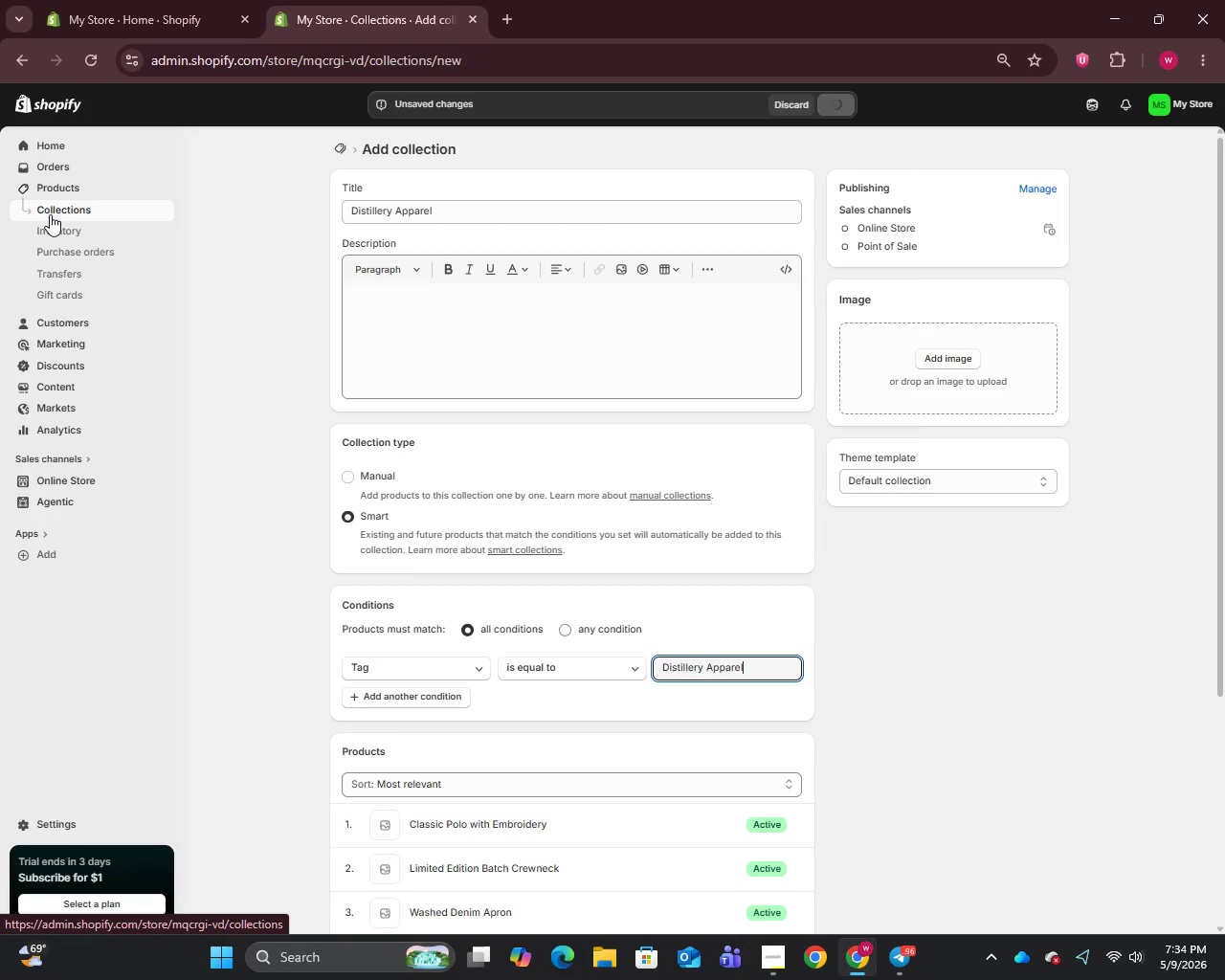 
left_click([48, 214])
 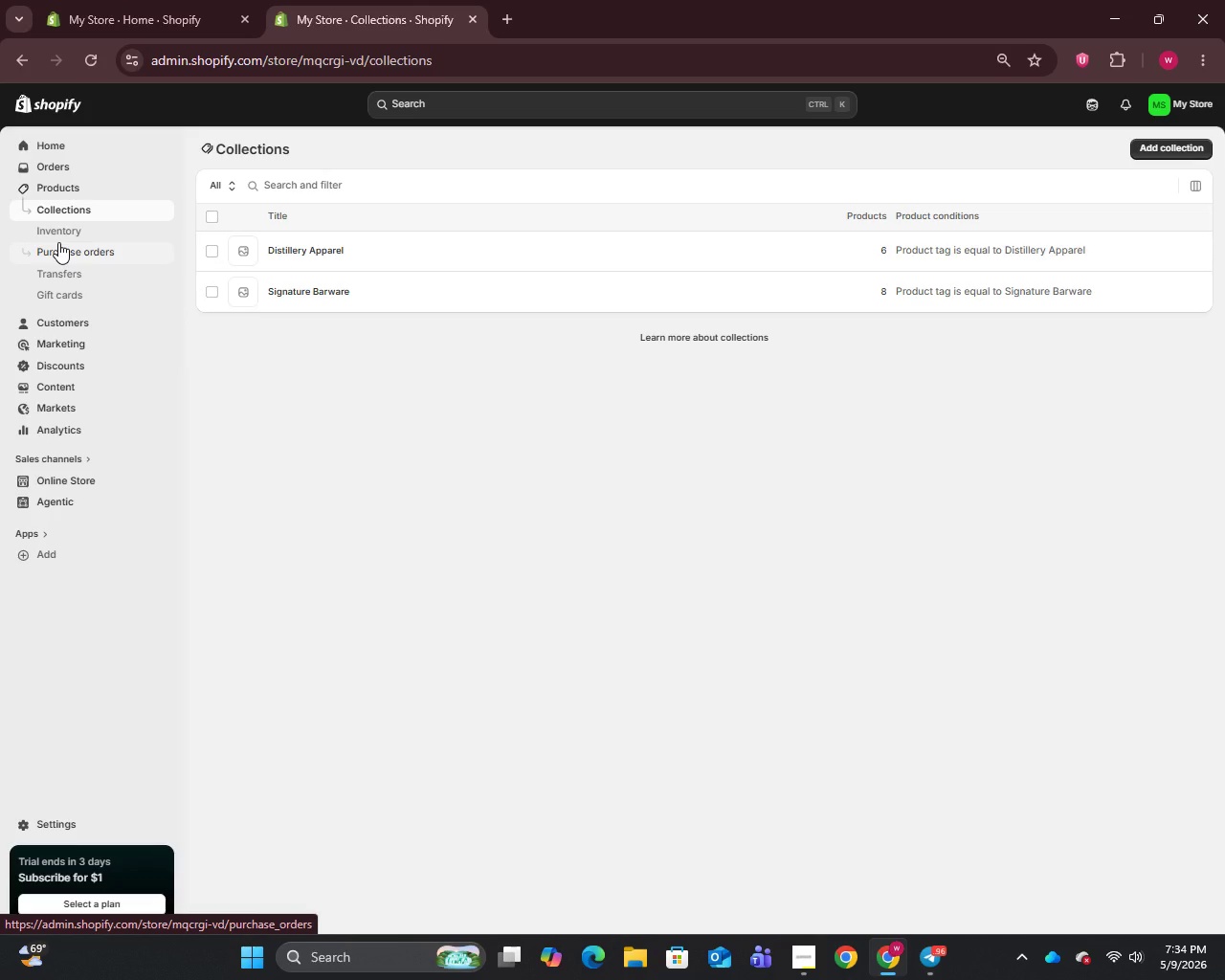 
wait(31.0)
 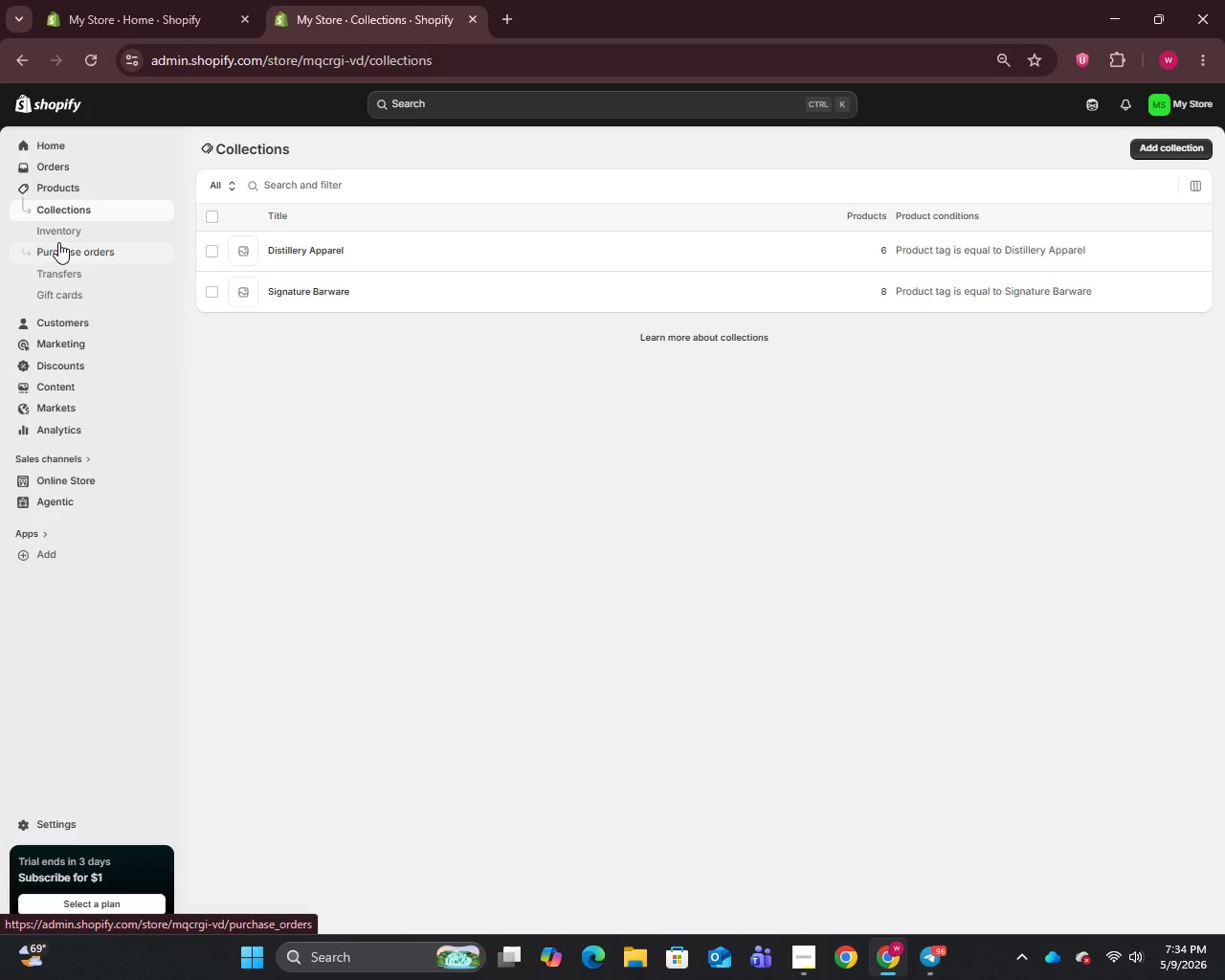 
left_click([64, 185])
 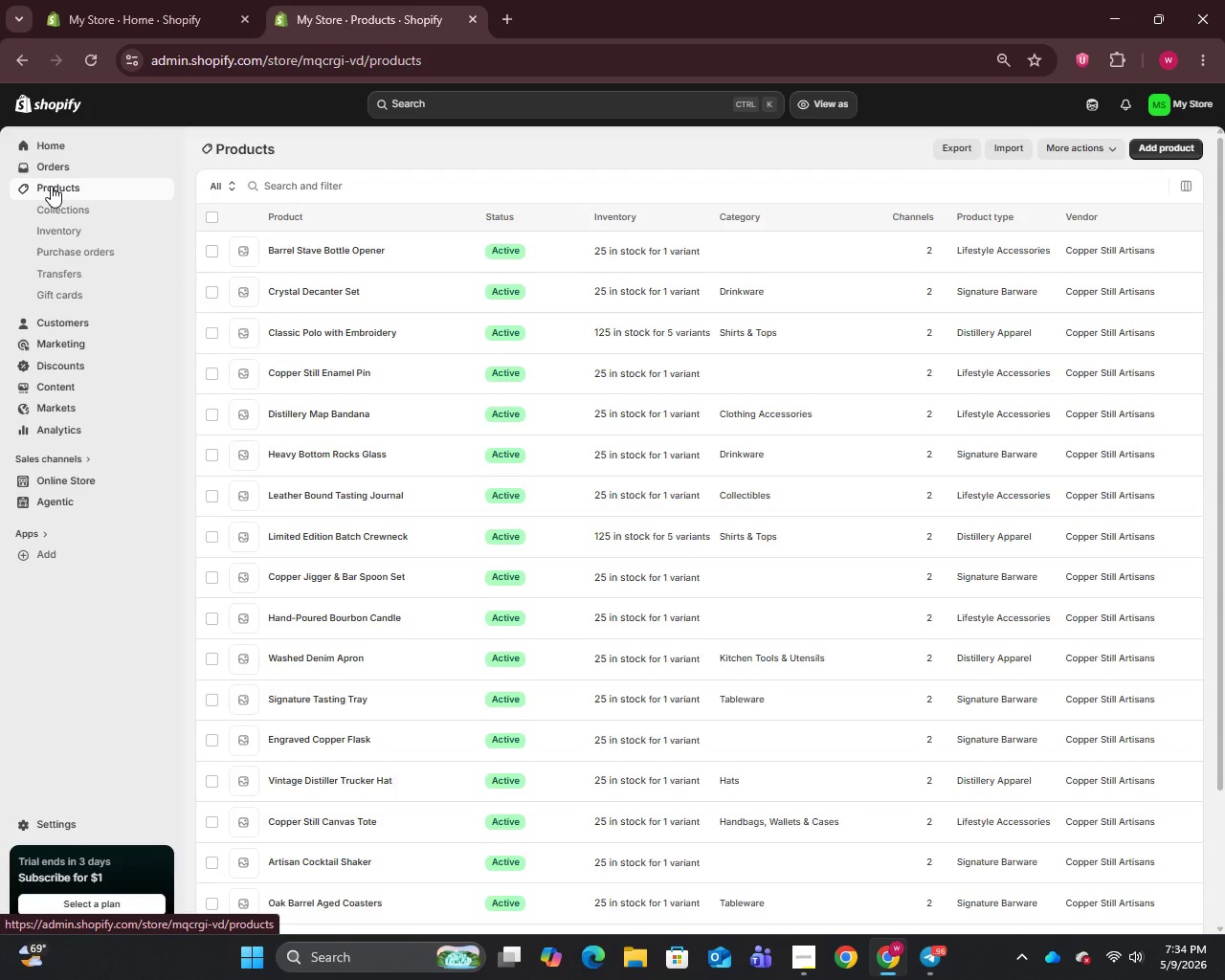 
wait(22.86)
 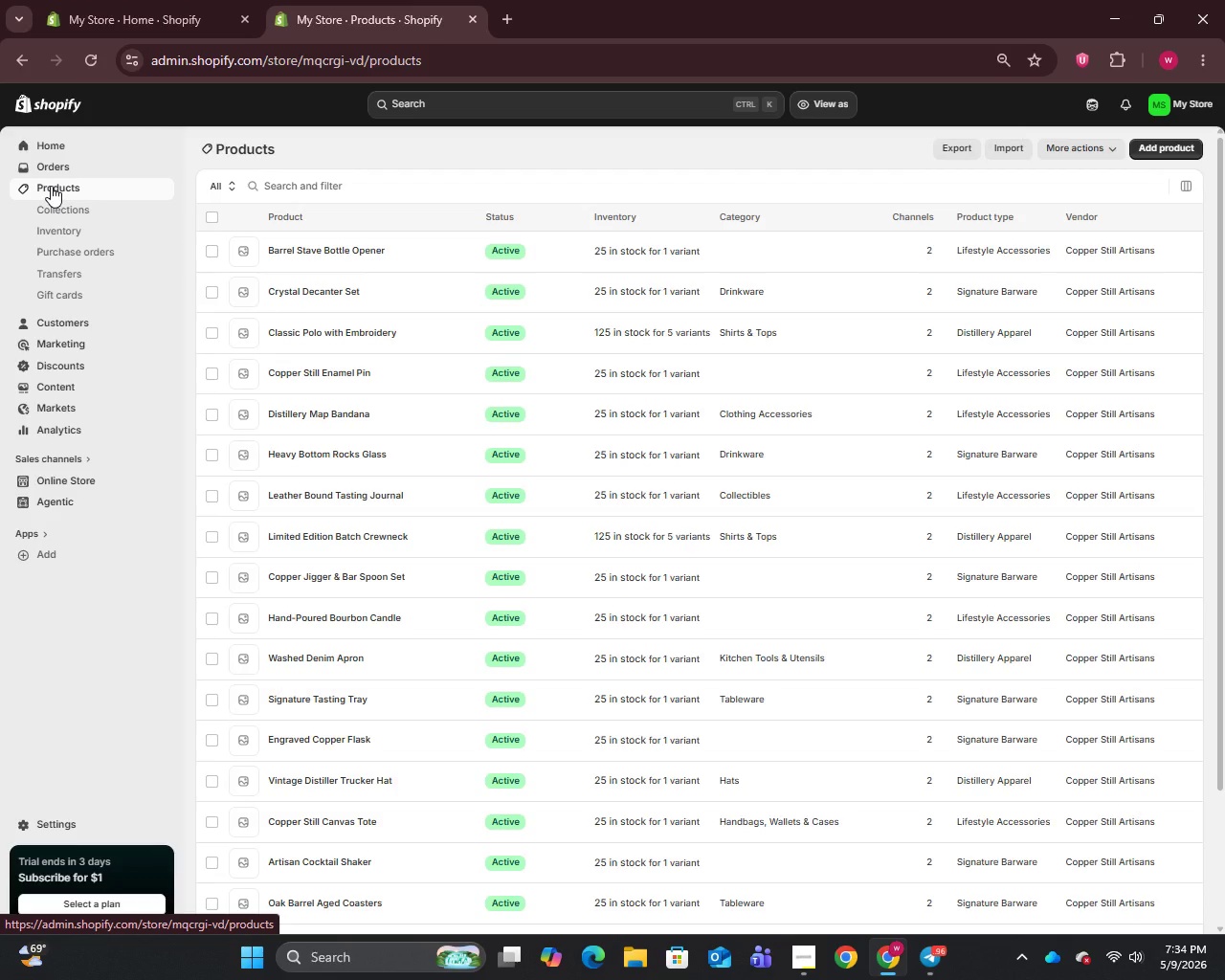 
scroll: coordinate [477, 689], scroll_direction: down, amount: 10.0
 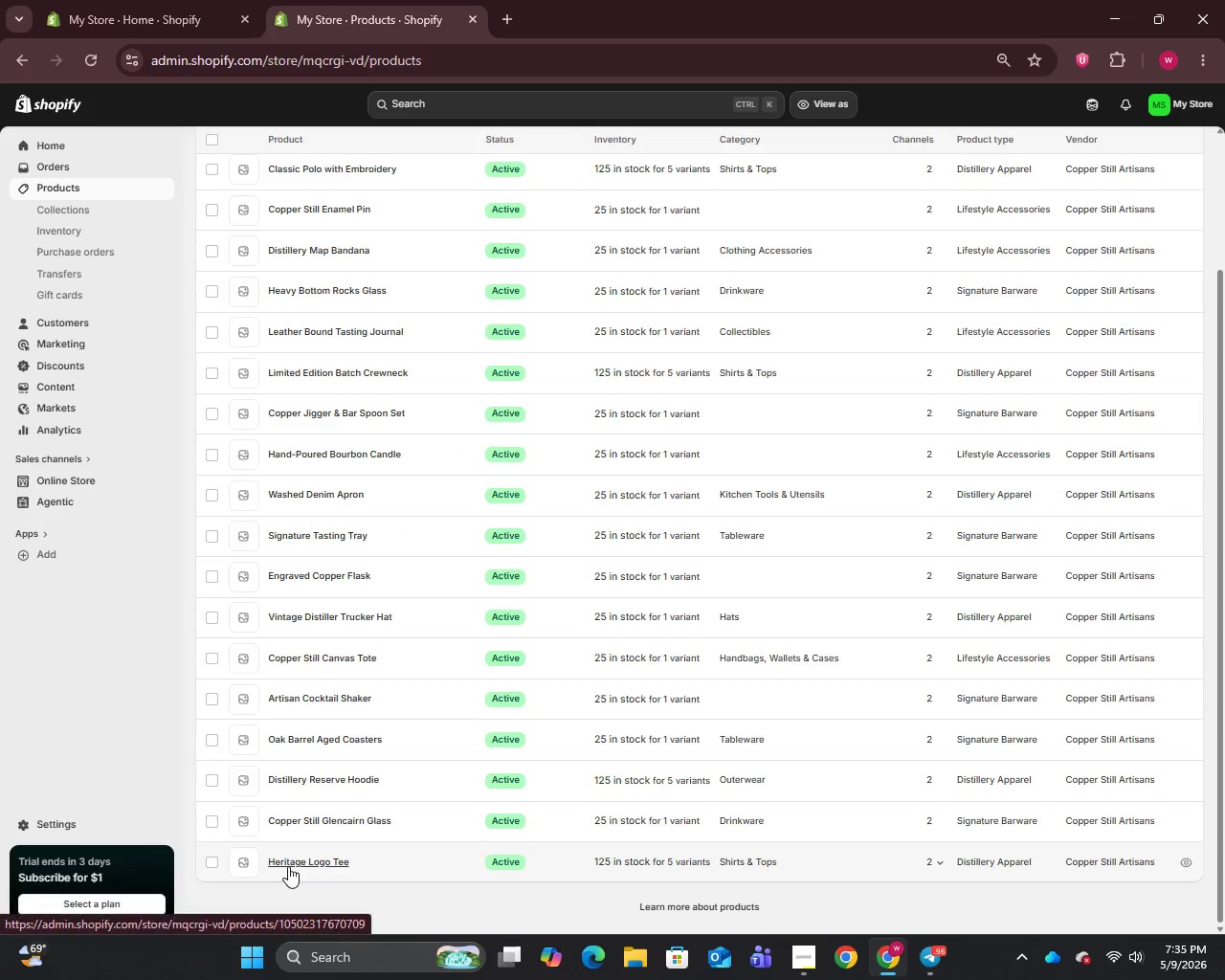 
left_click([288, 866])
 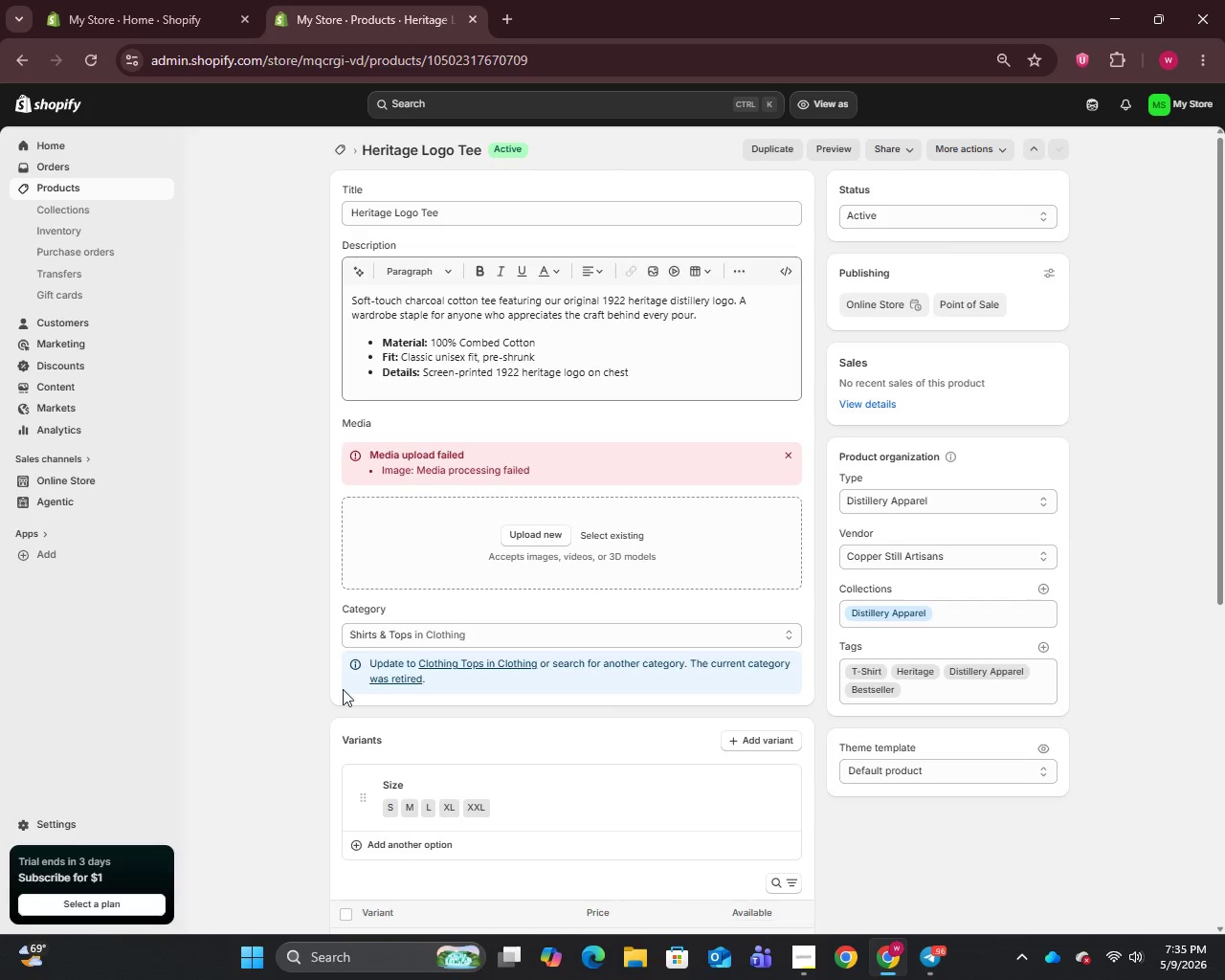 
wait(5.94)
 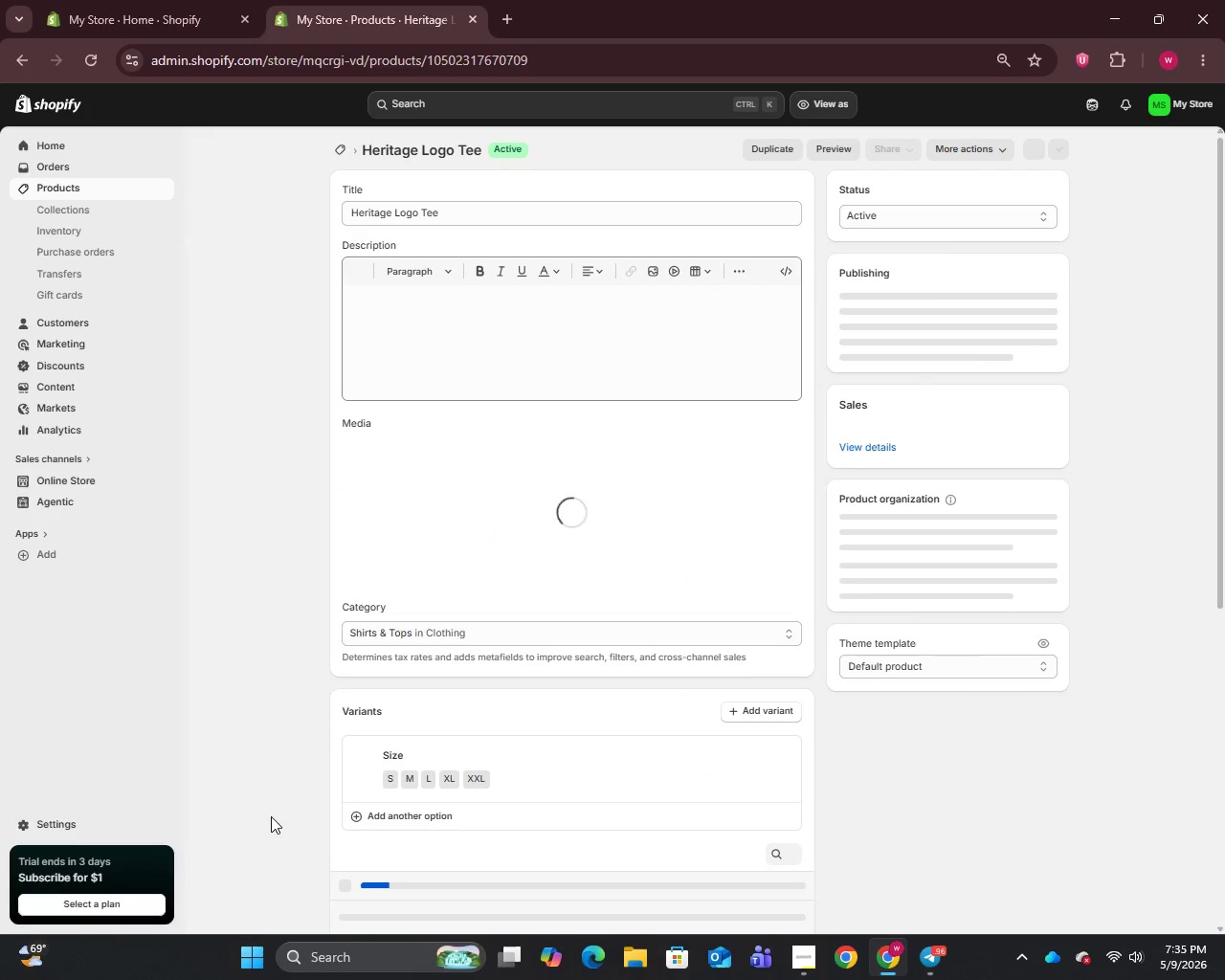 
left_click([784, 453])
 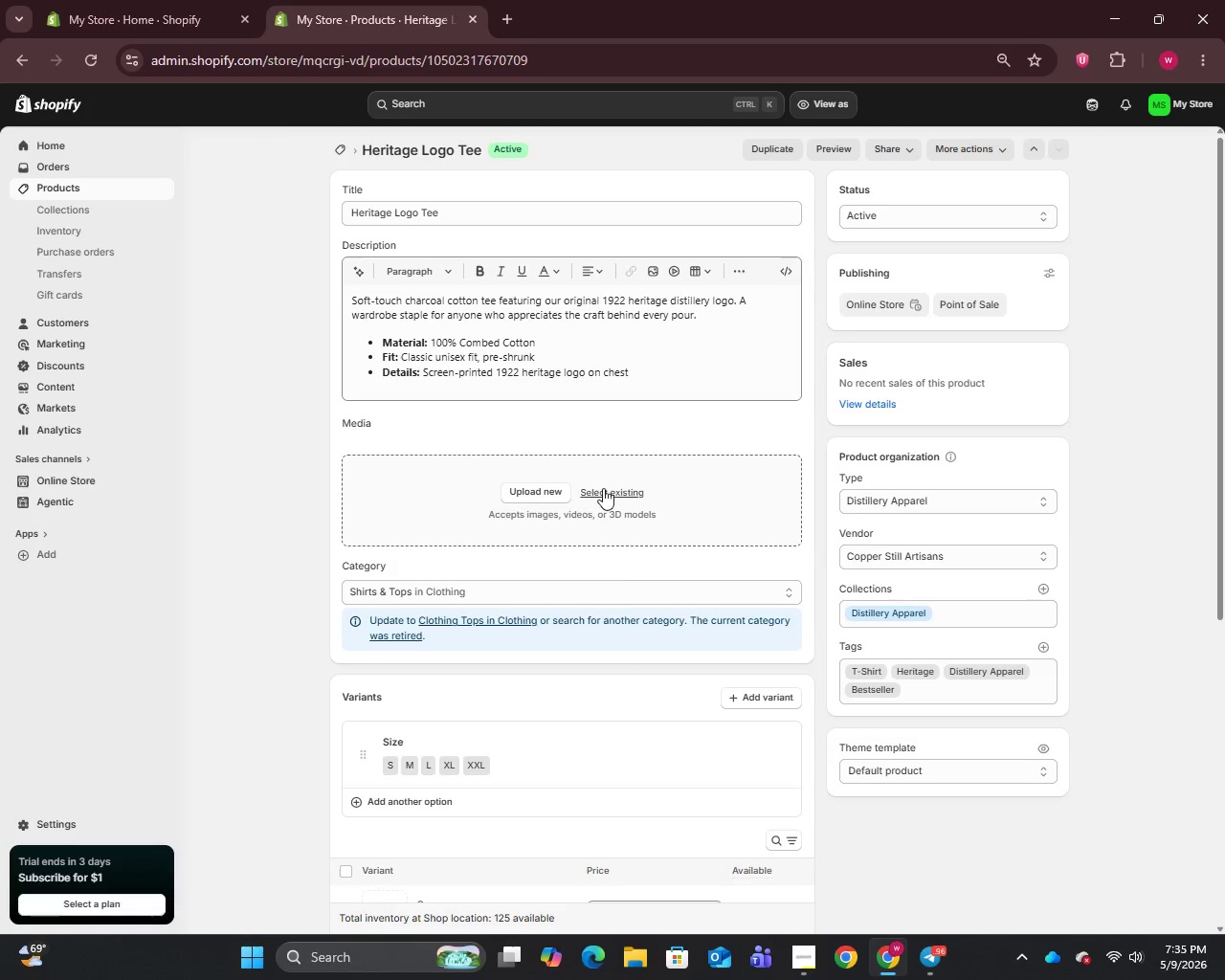 
left_click([603, 488])
 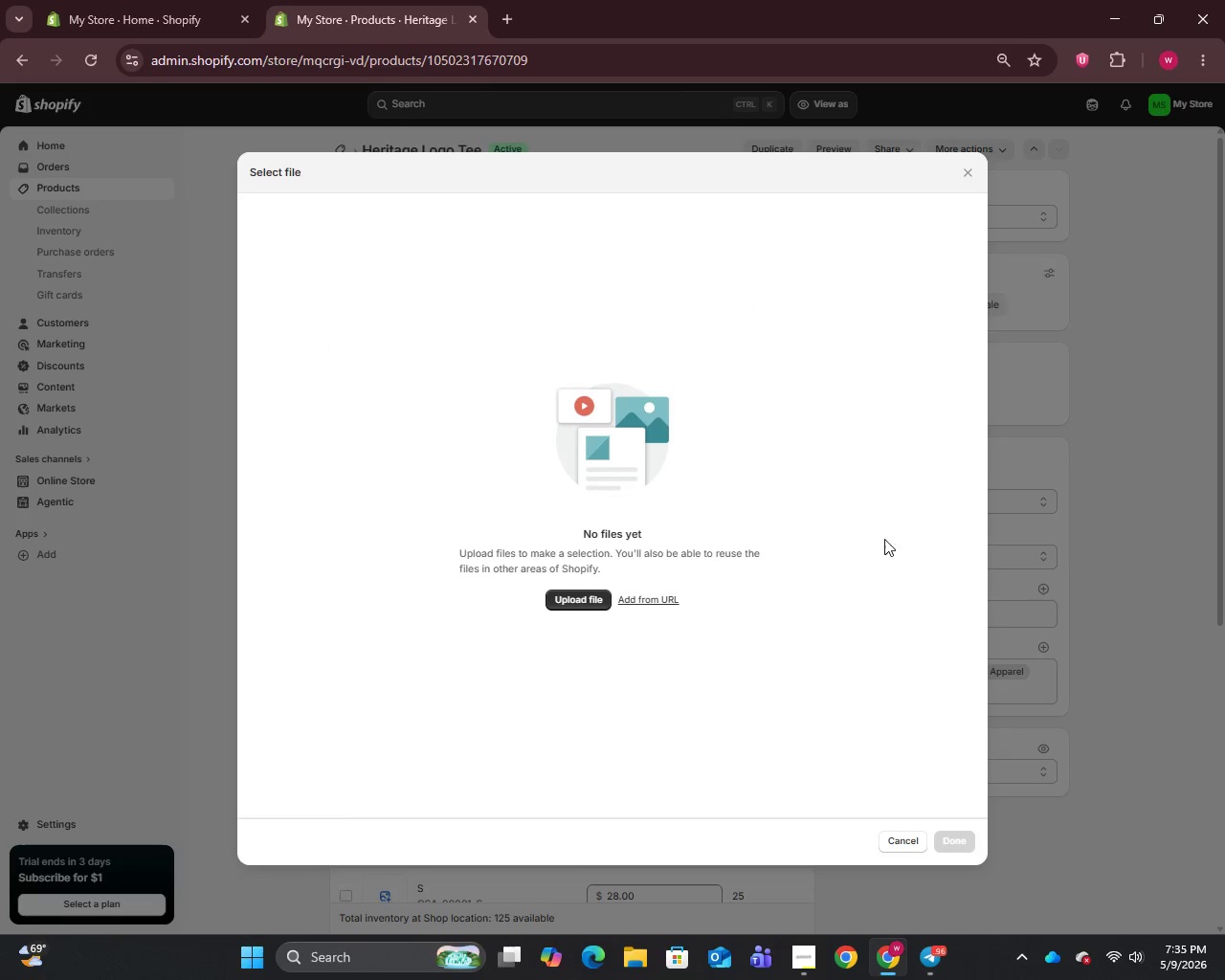 
left_click([973, 176])
 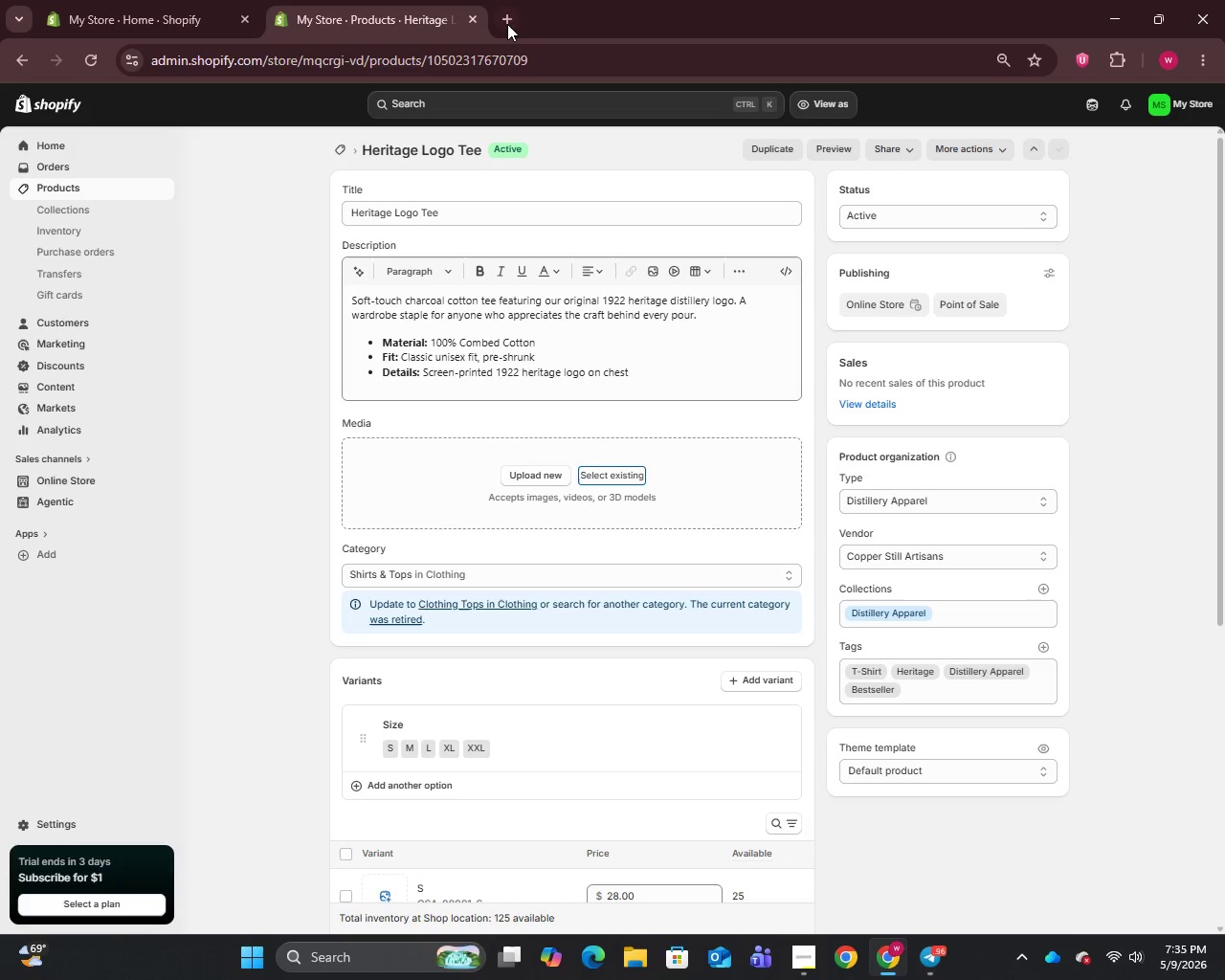 
left_click([510, 19])
 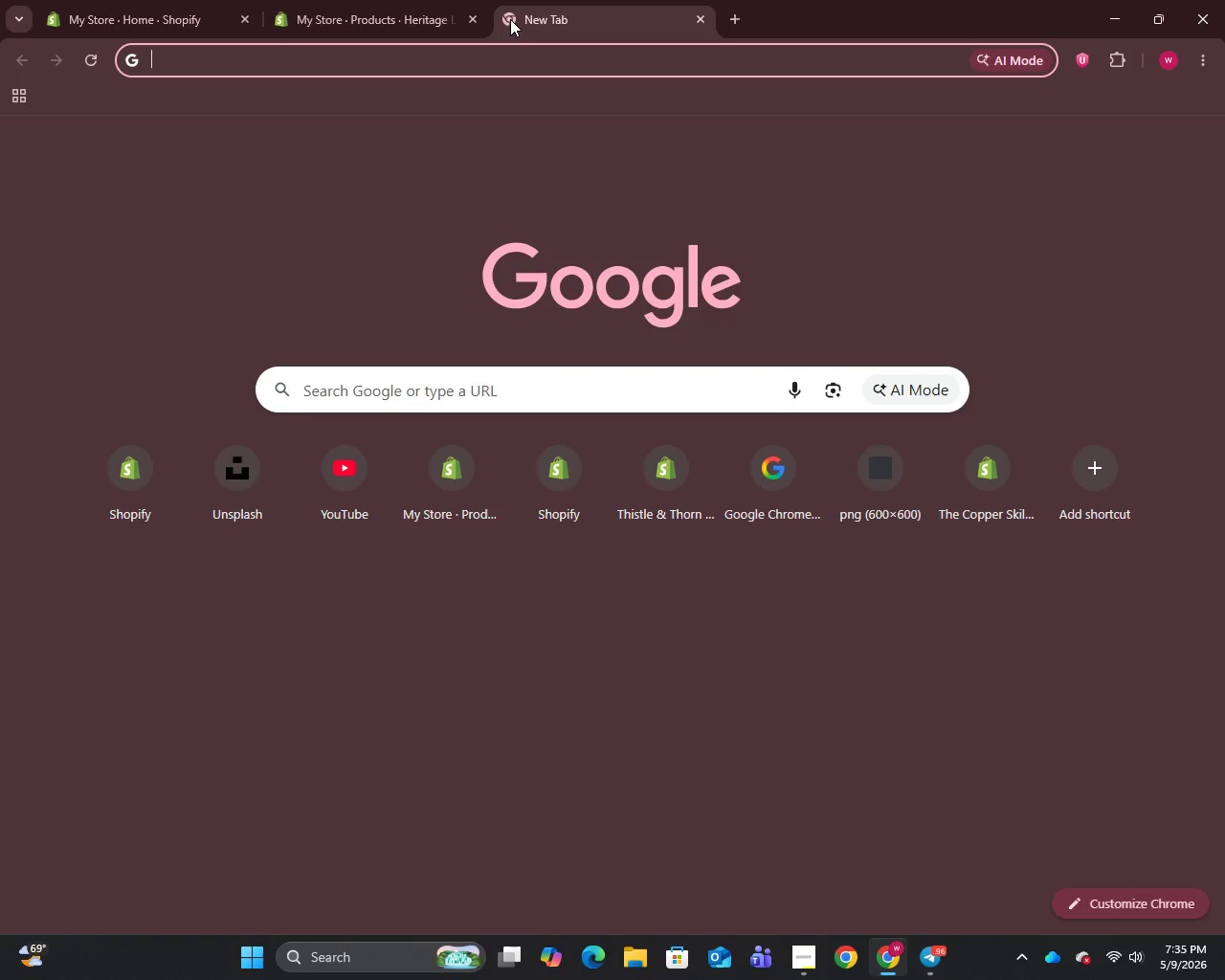 
key(U)
 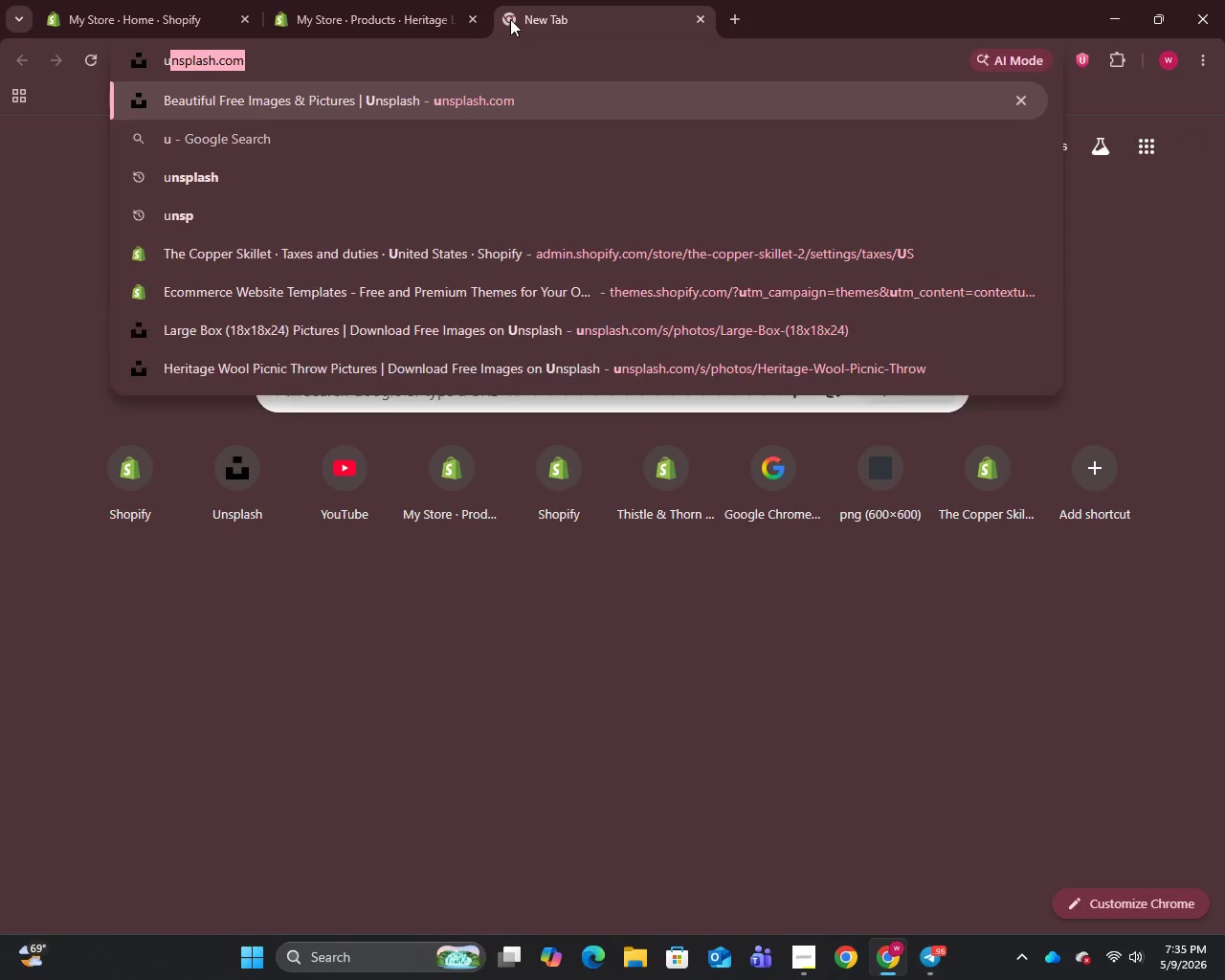 
key(Enter)
 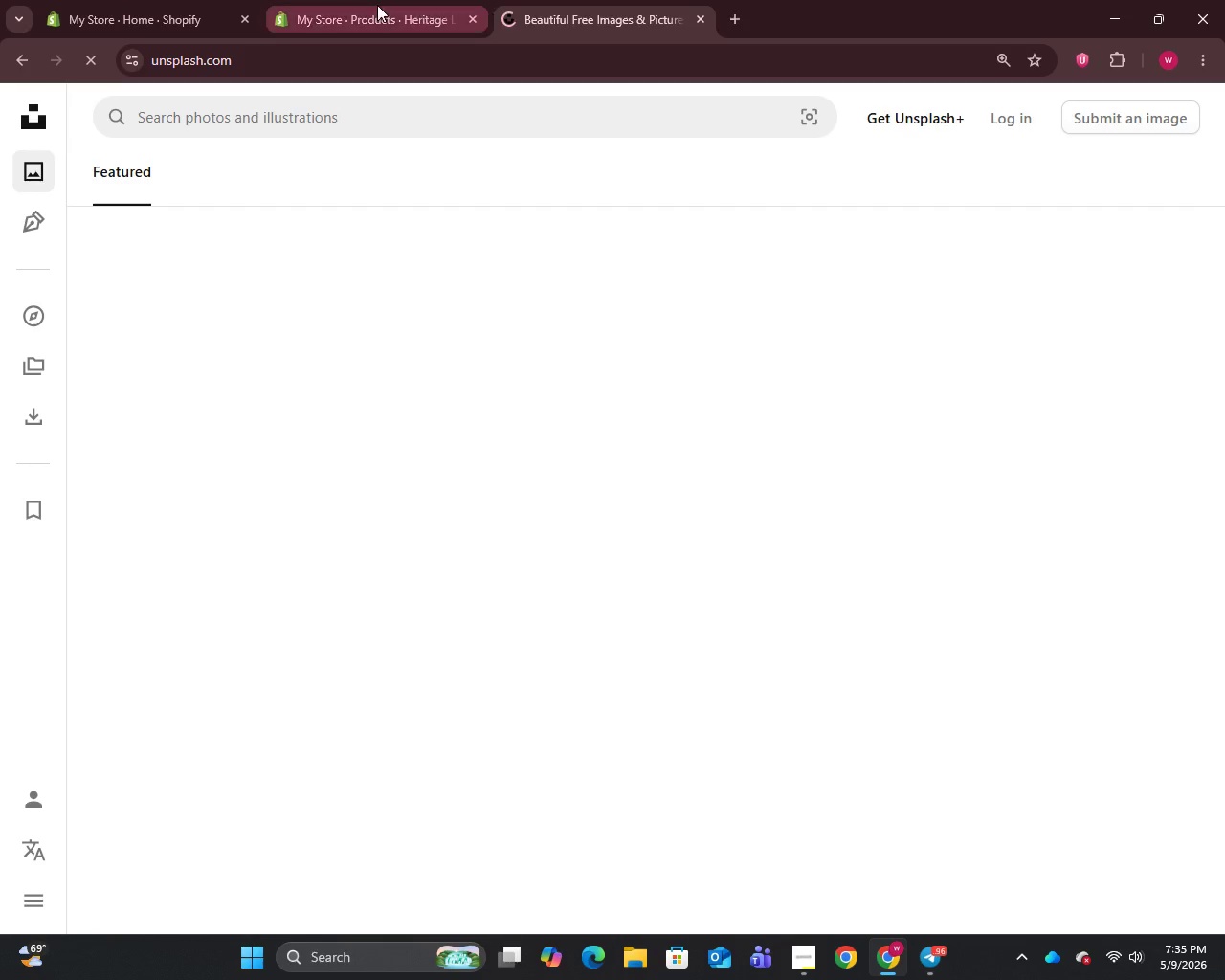 
left_click([377, 5])
 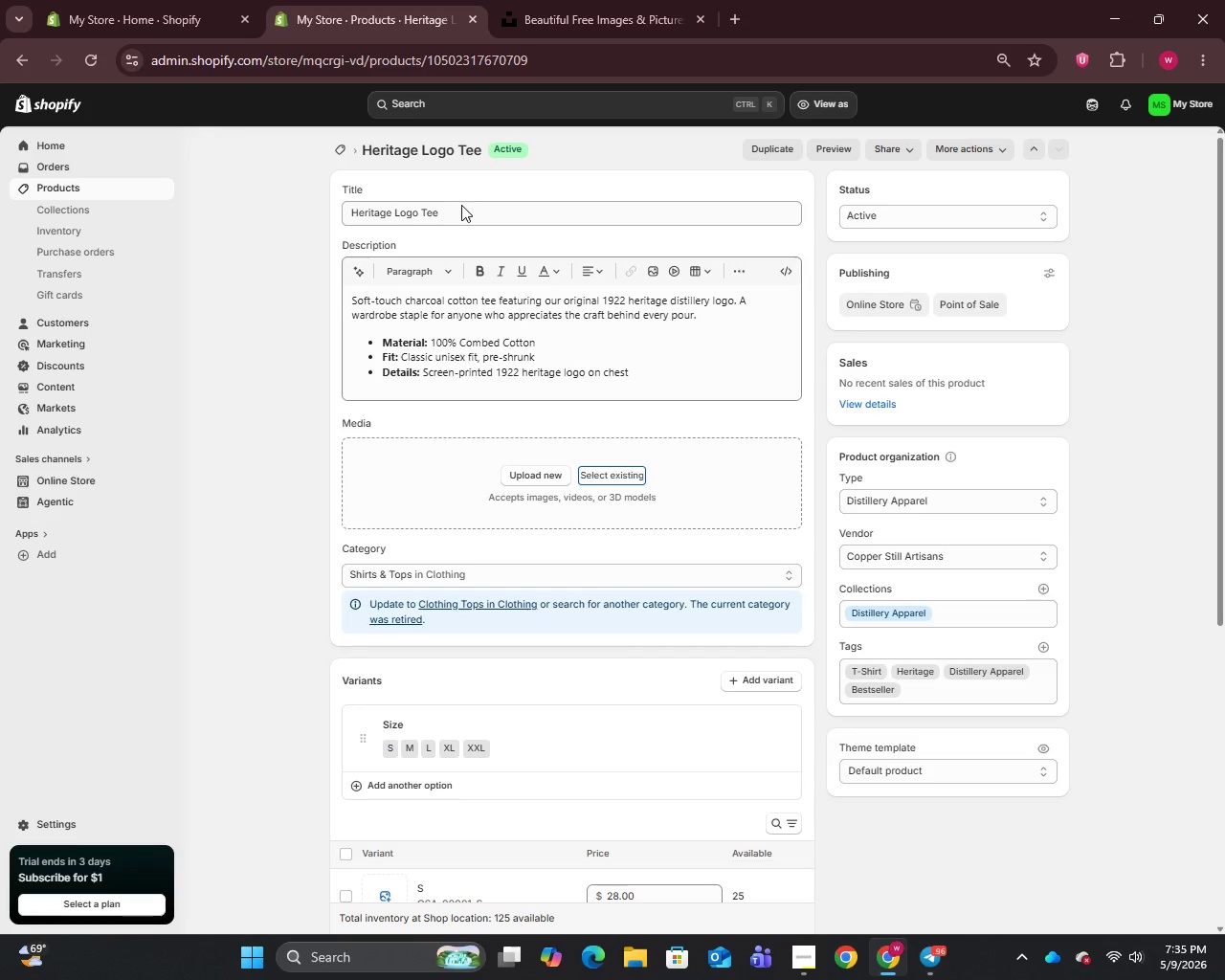 
key(Control+A)
 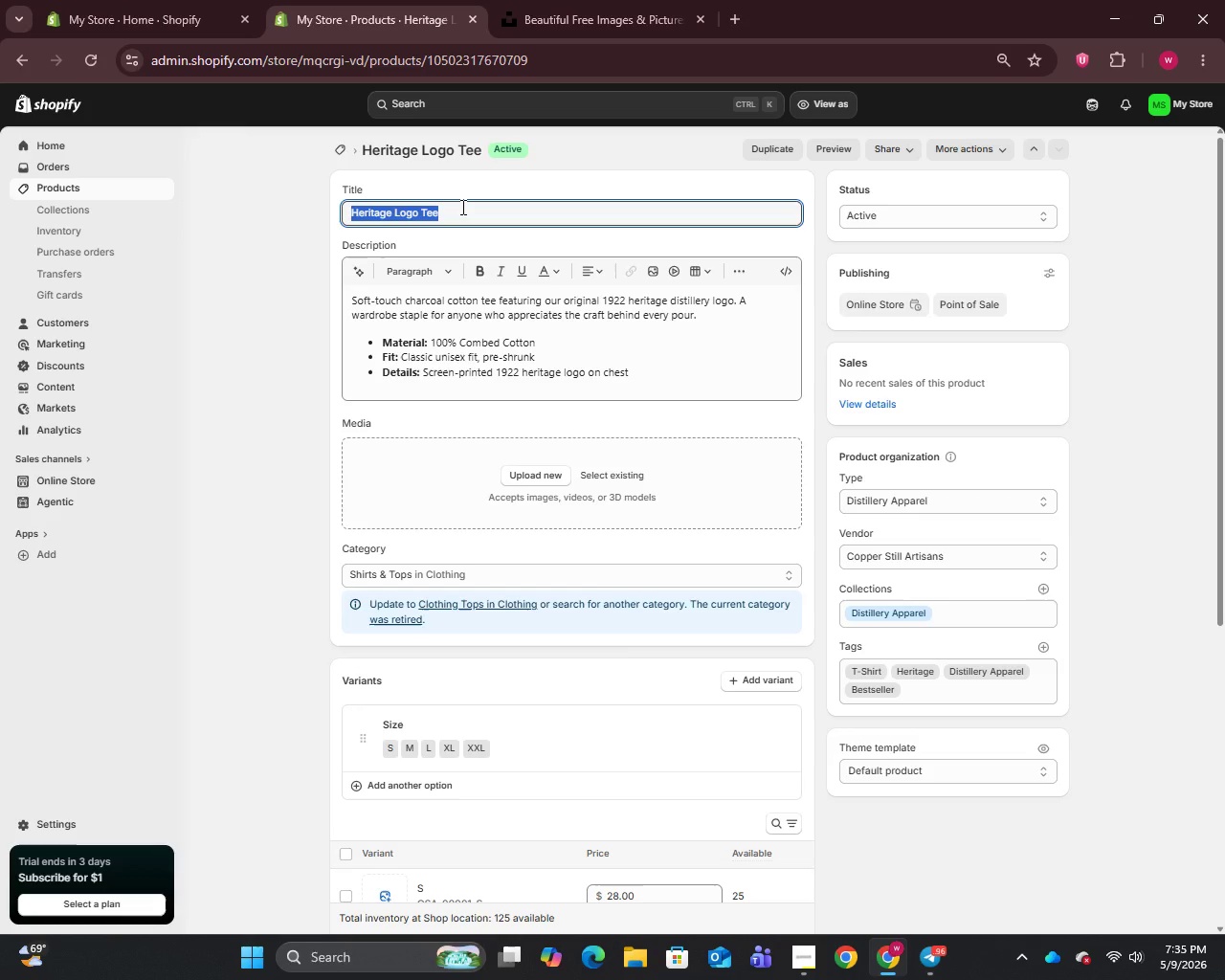 
key(Control+C)
 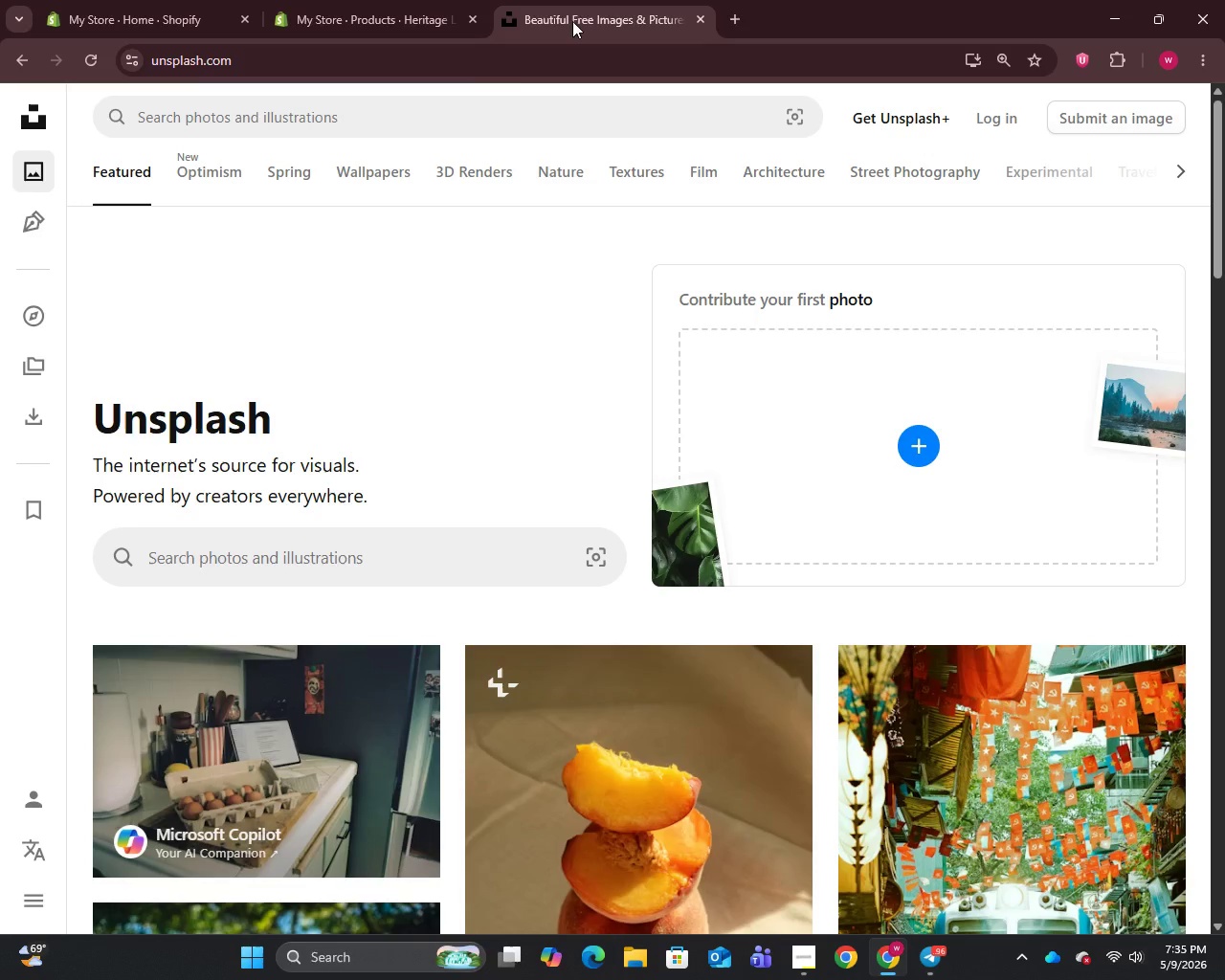 
double_click([481, 105])
 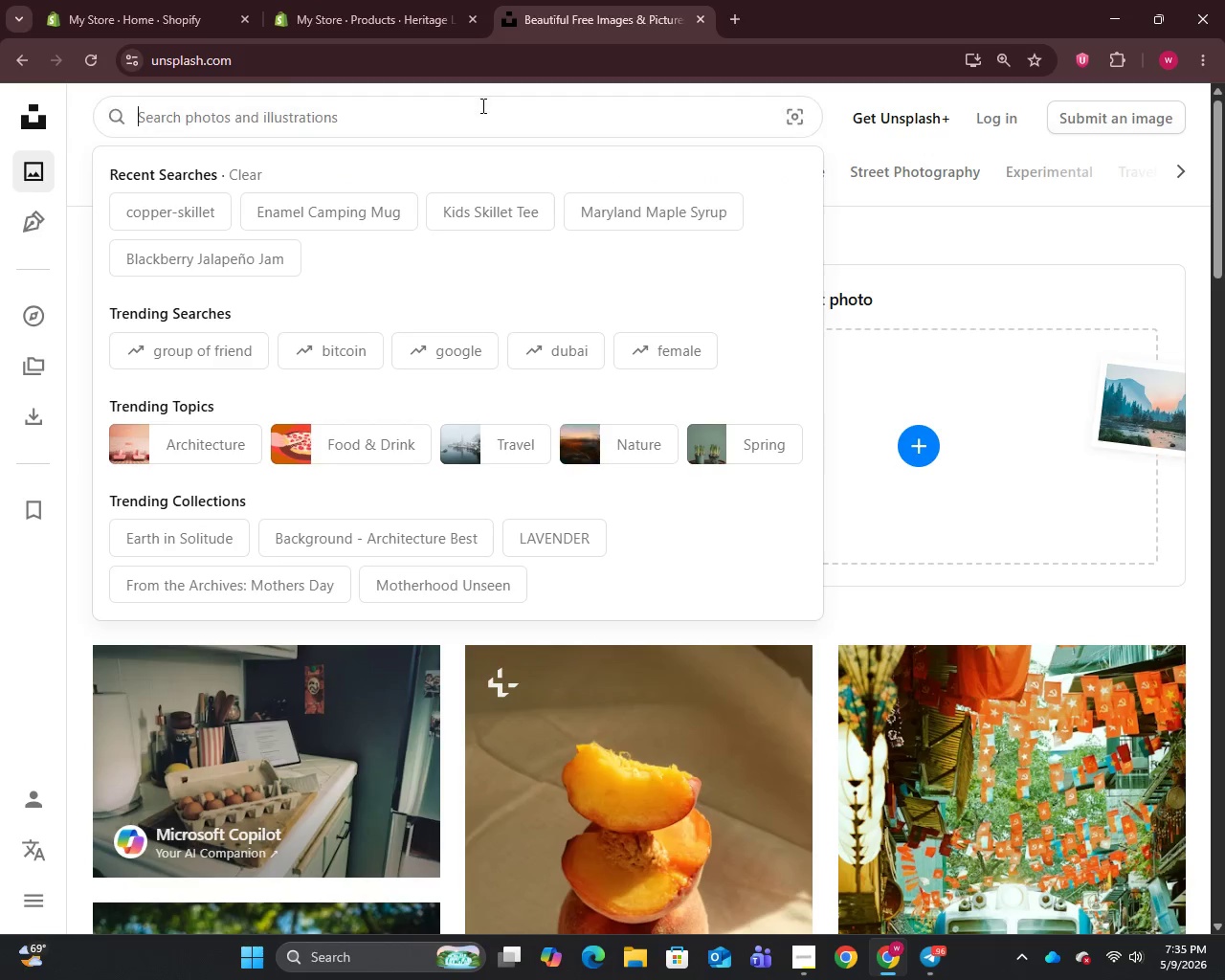 
key(Control+A)
 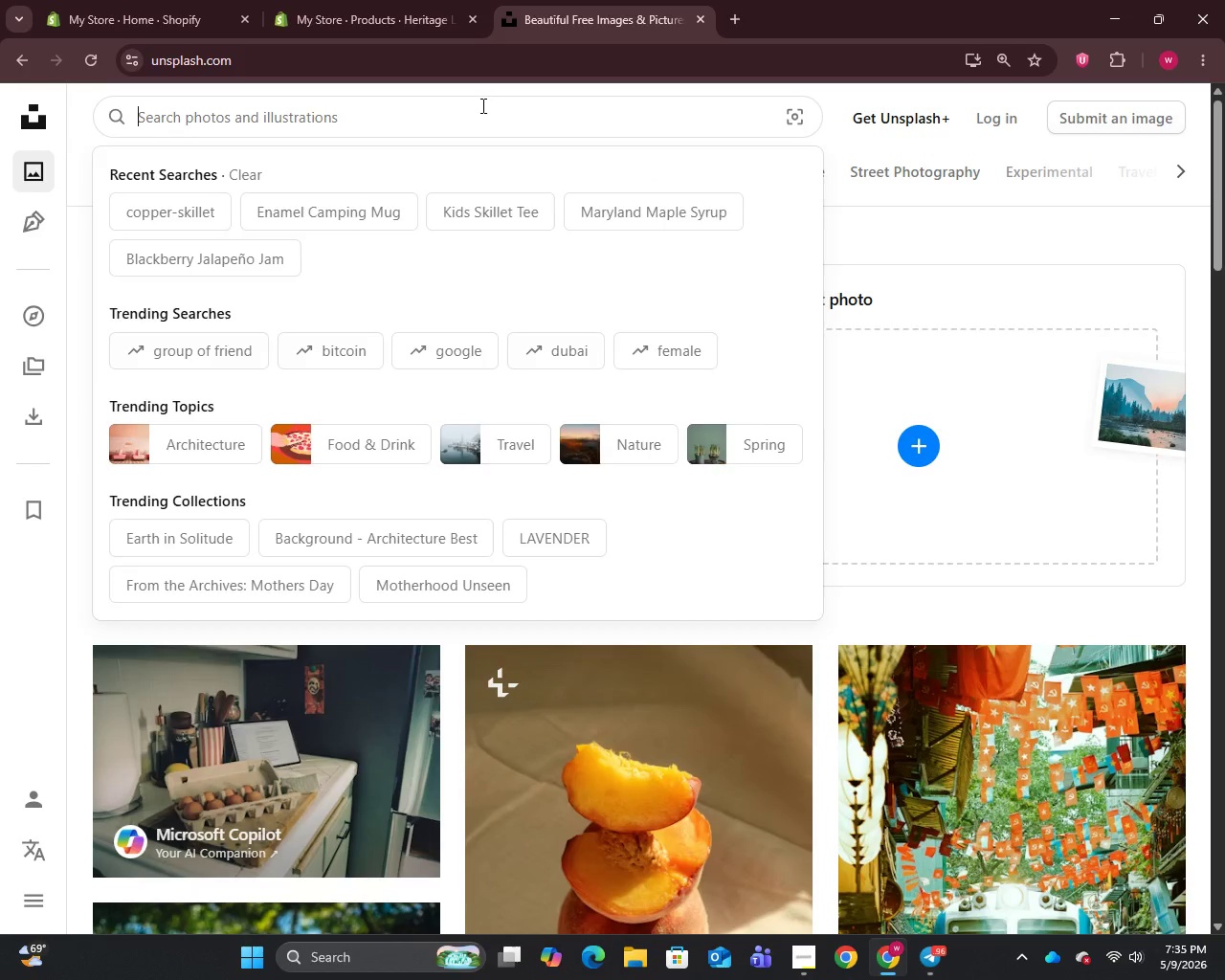 
key(Control+V)
 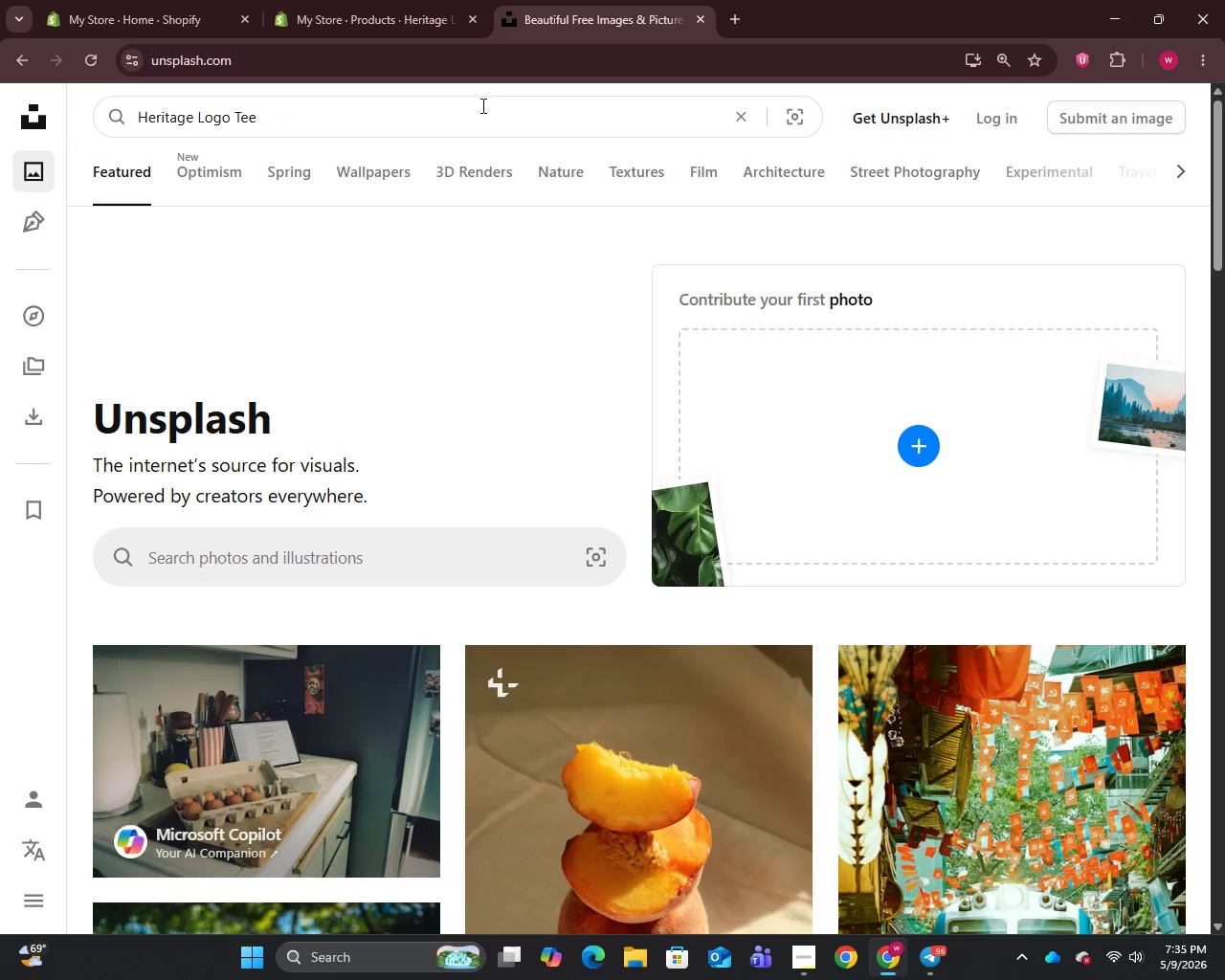 
key(Enter)
 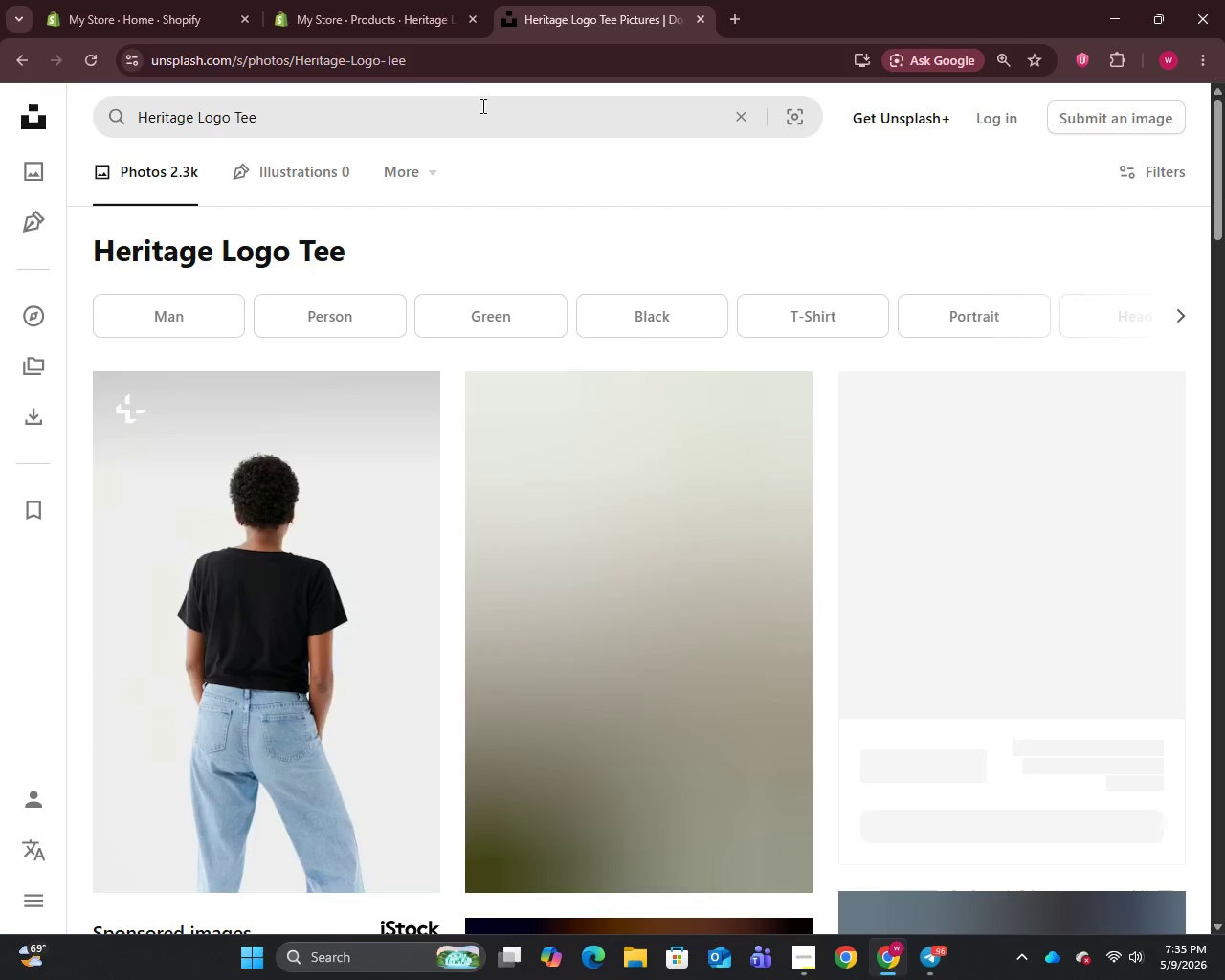 
scroll: coordinate [555, 451], scroll_direction: down, amount: 9.0
 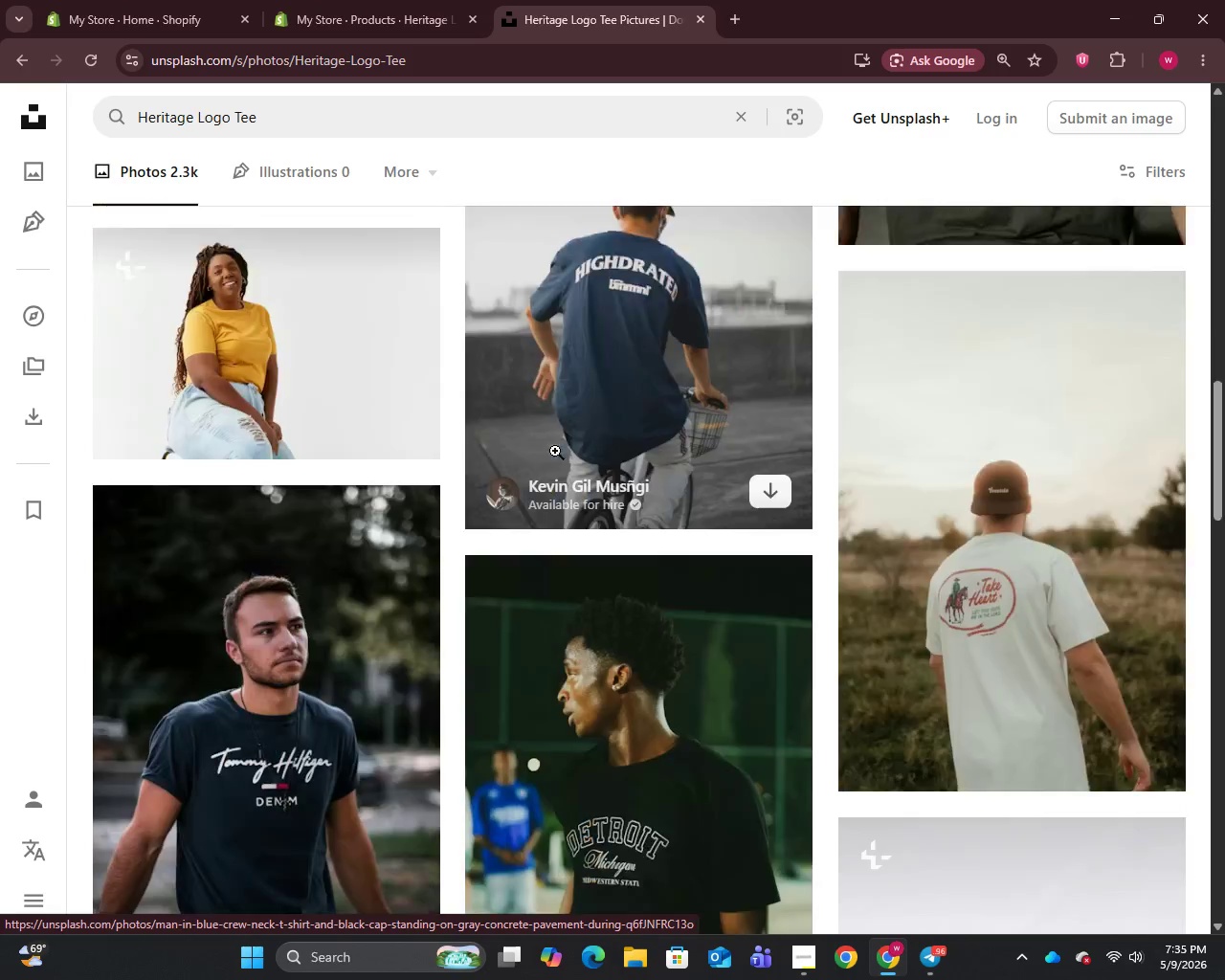 
scroll: coordinate [555, 451], scroll_direction: up, amount: 10.0
 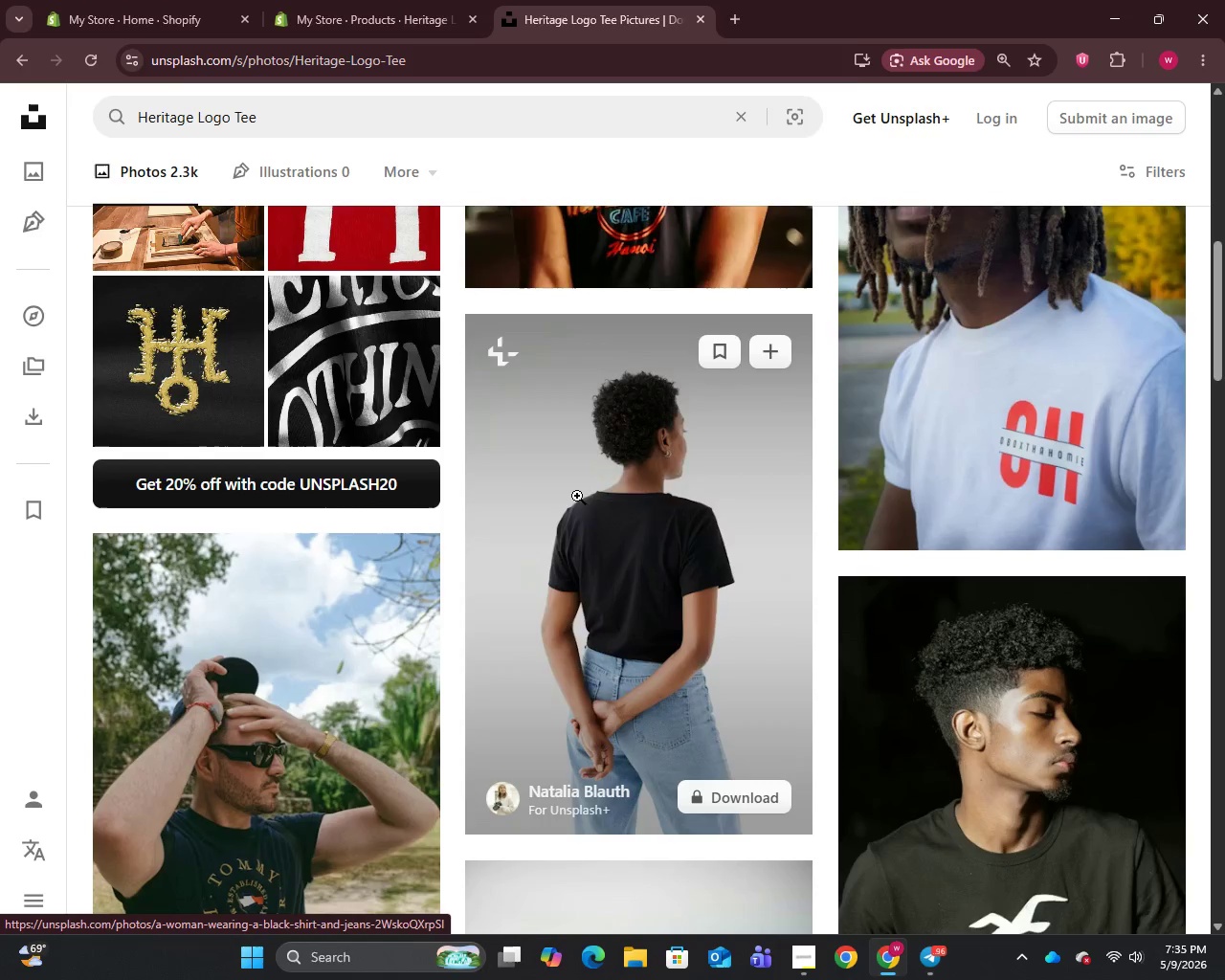 
right_click([578, 496])
 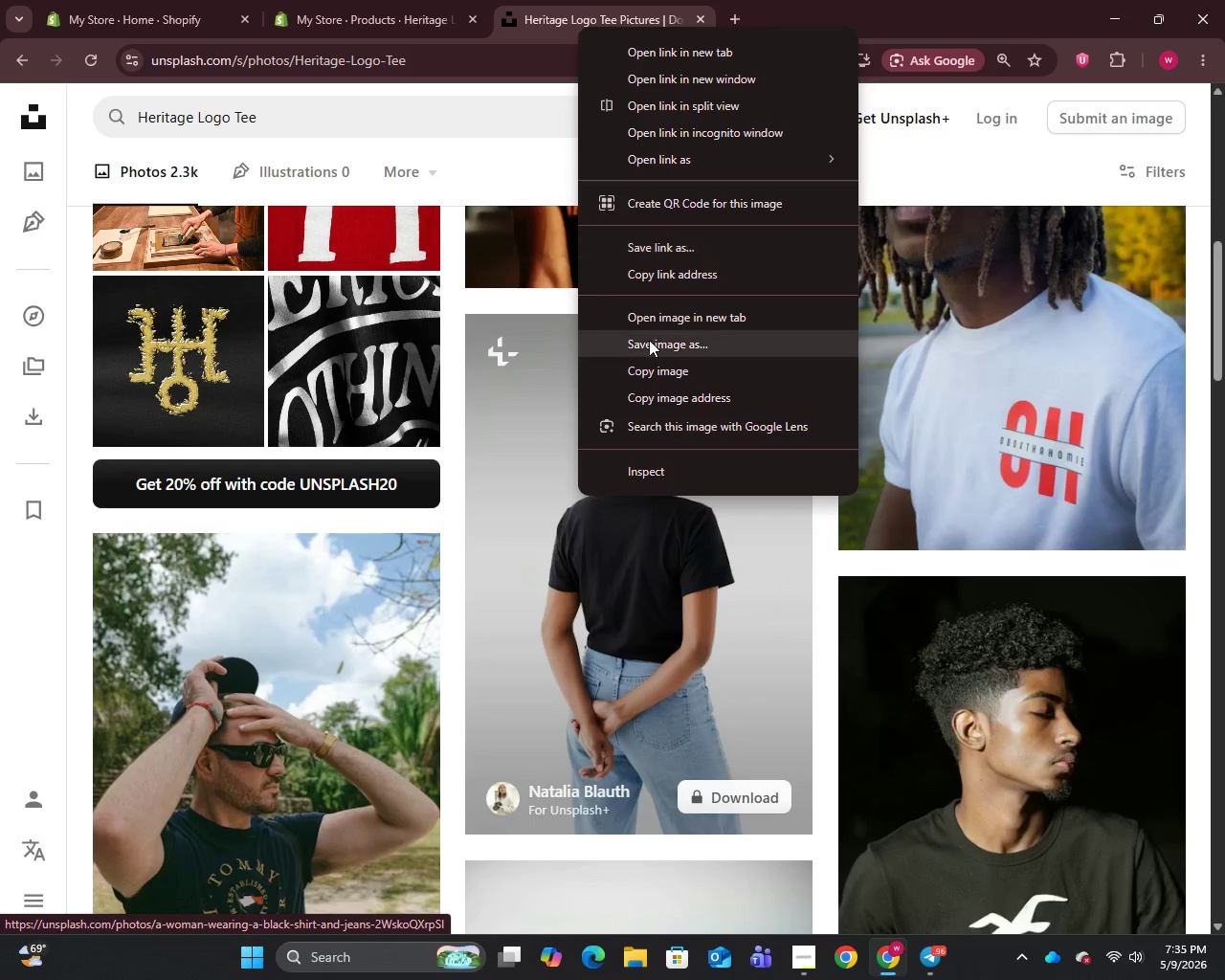 
left_click([646, 348])
 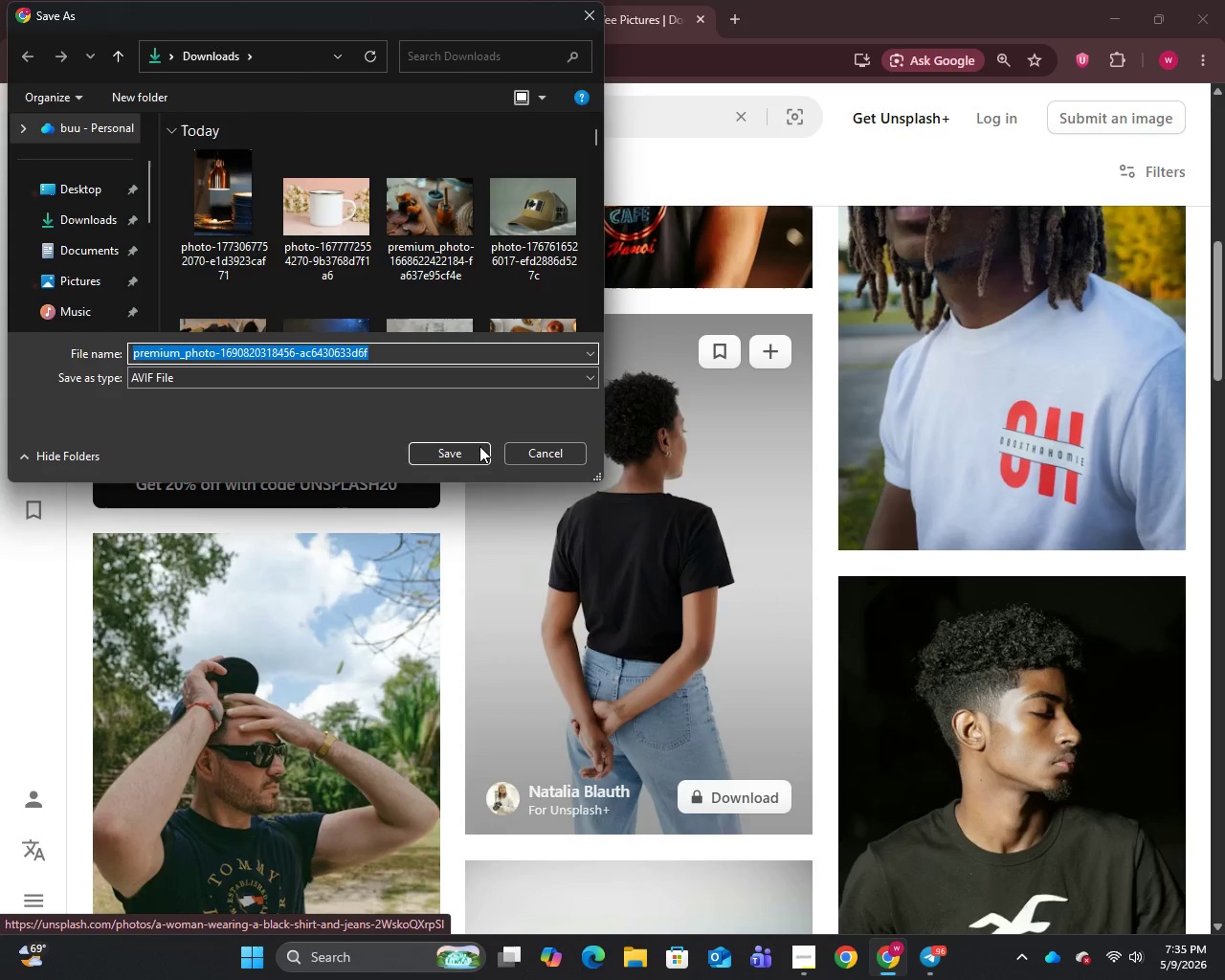 
left_click([463, 452])
 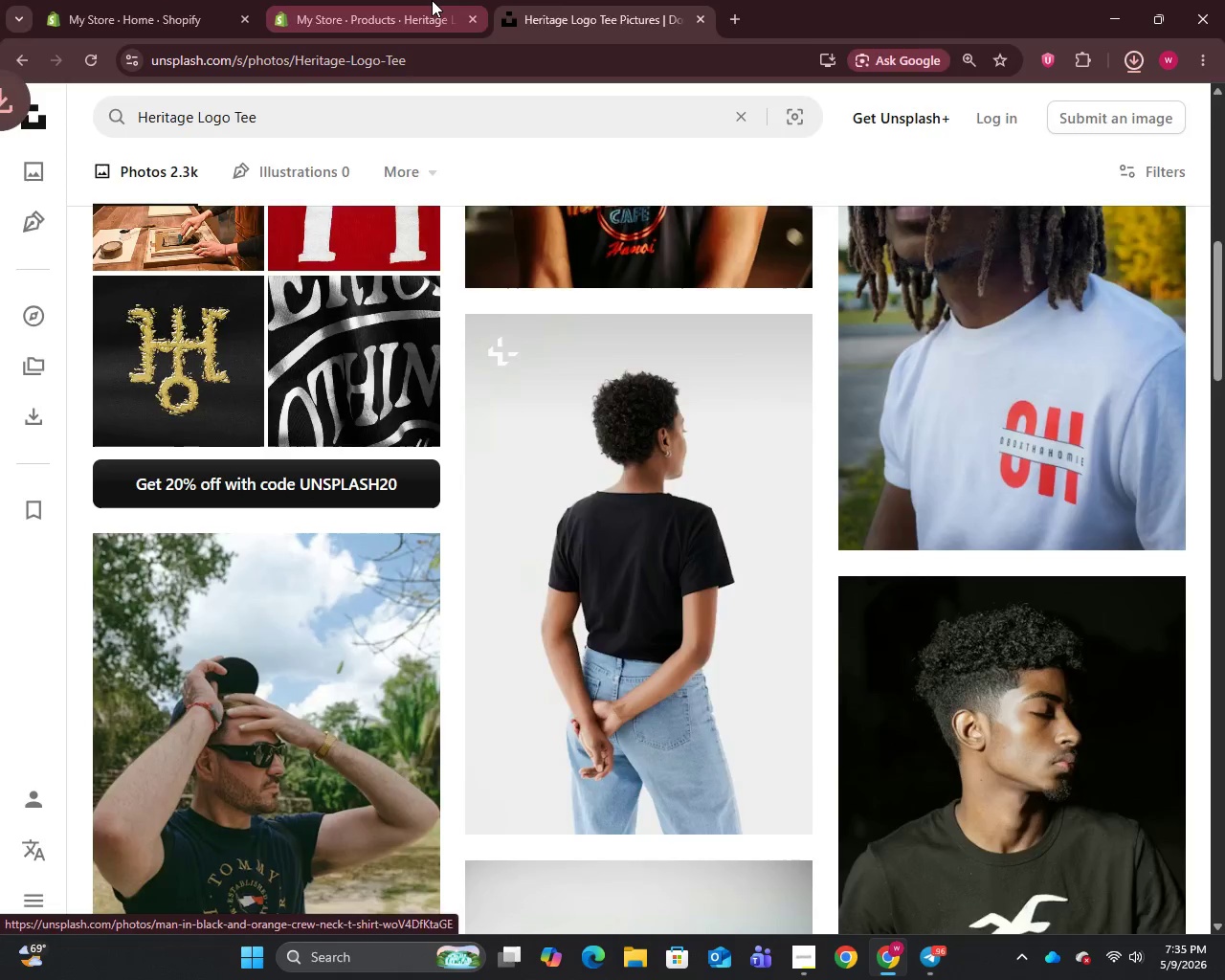 
left_click([432, 0])
 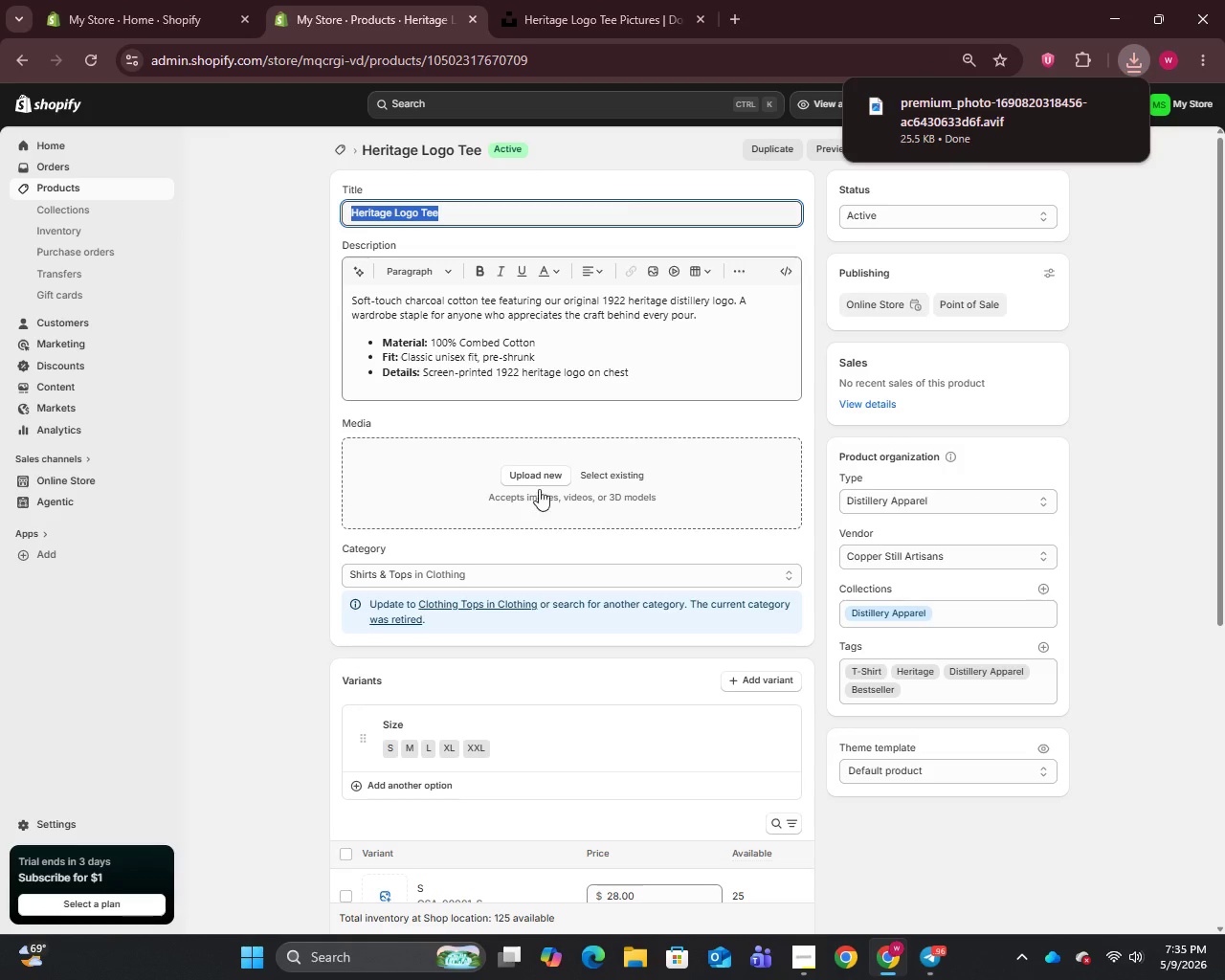 
left_click([529, 478])
 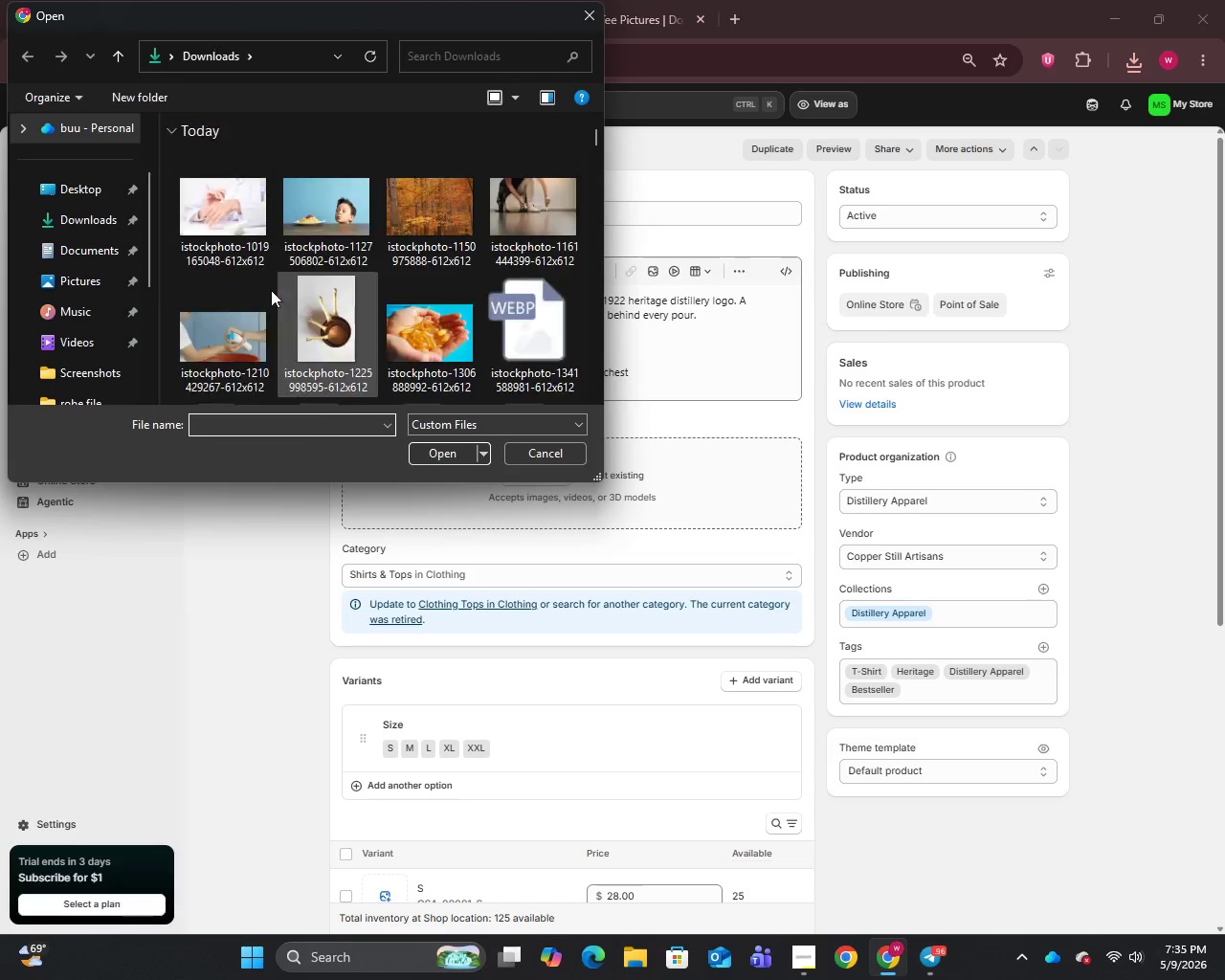 
left_click([221, 218])
 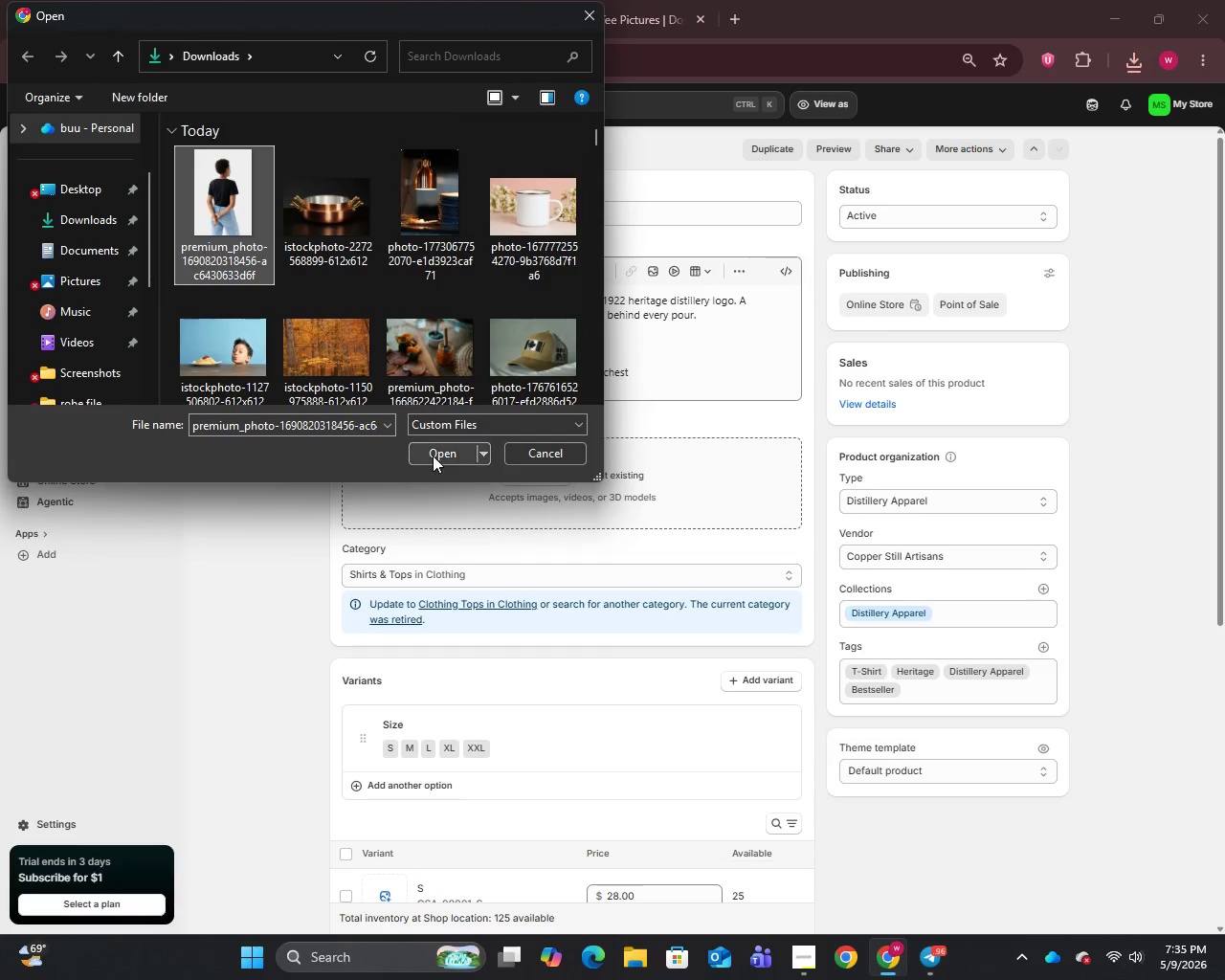 
left_click([444, 450])
 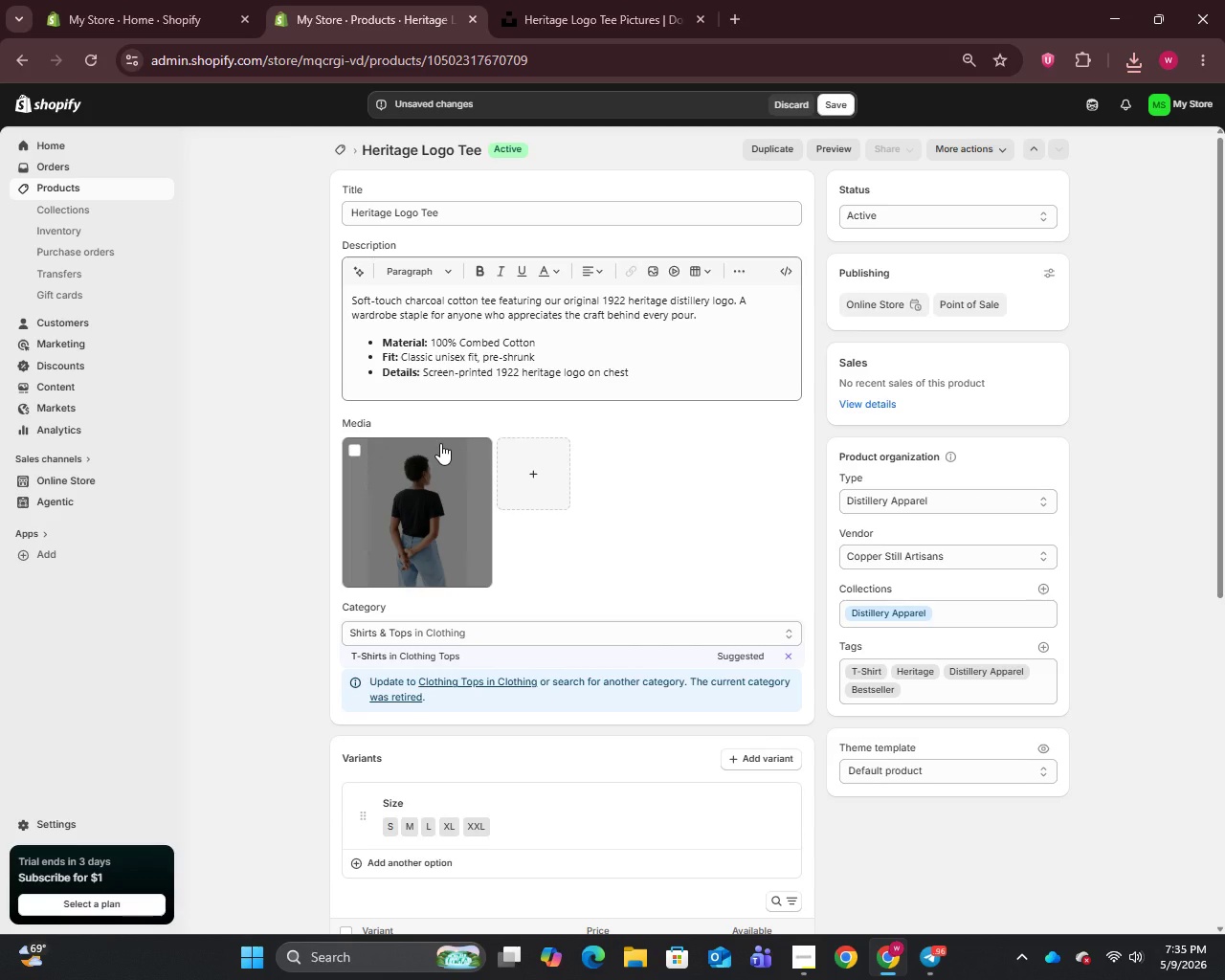 
wait(15.09)
 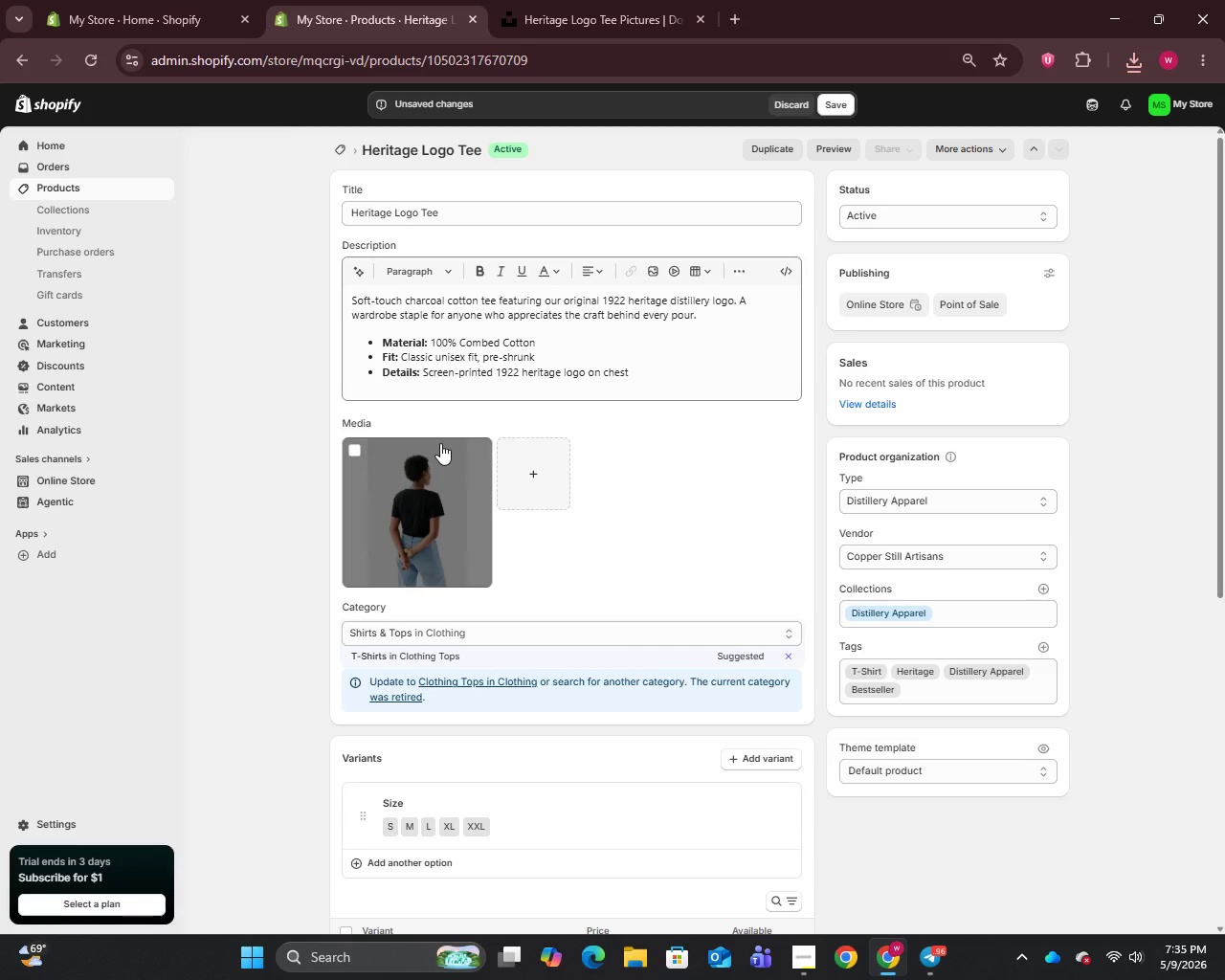 
left_click([406, 491])
 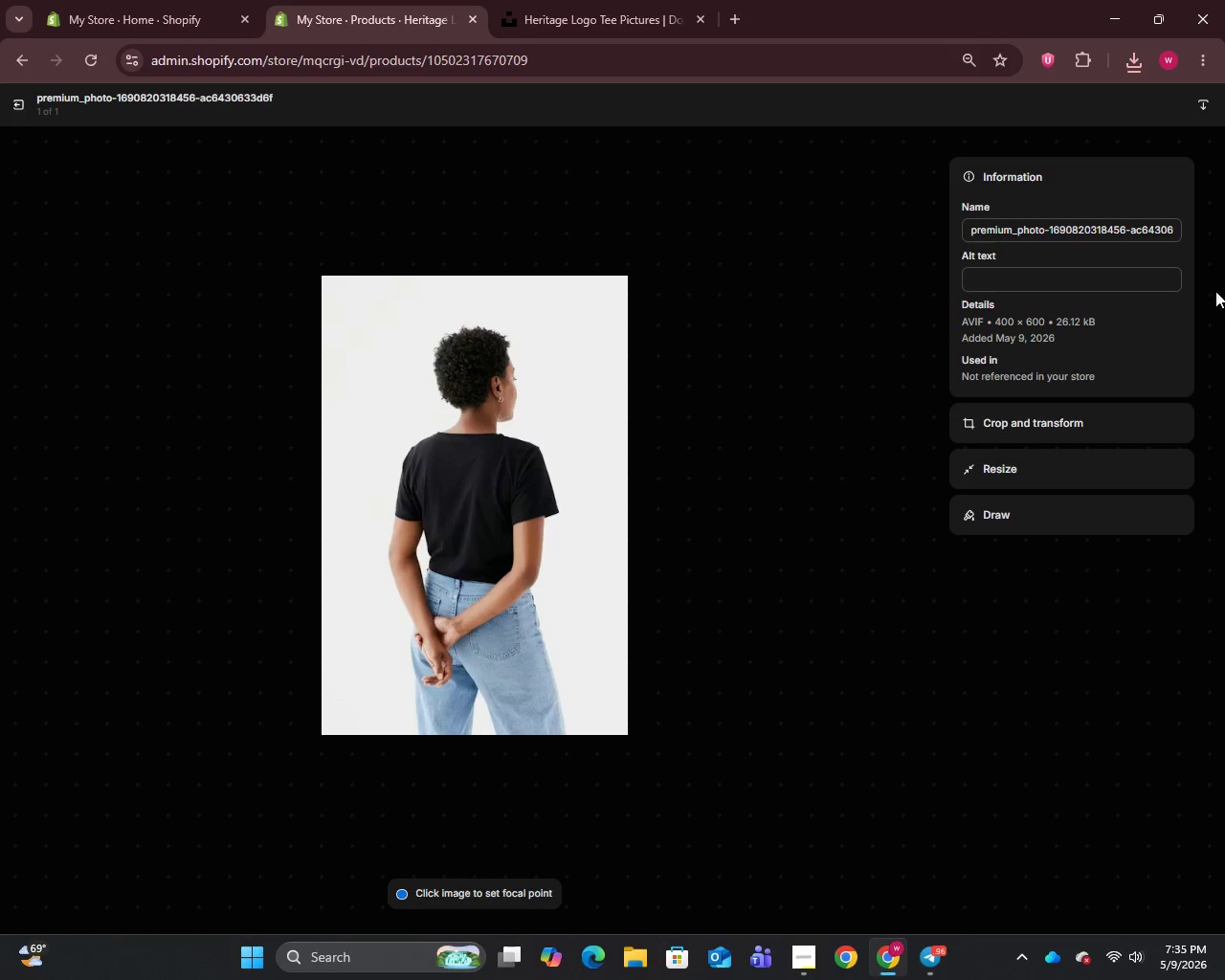 
key(Control+A)
 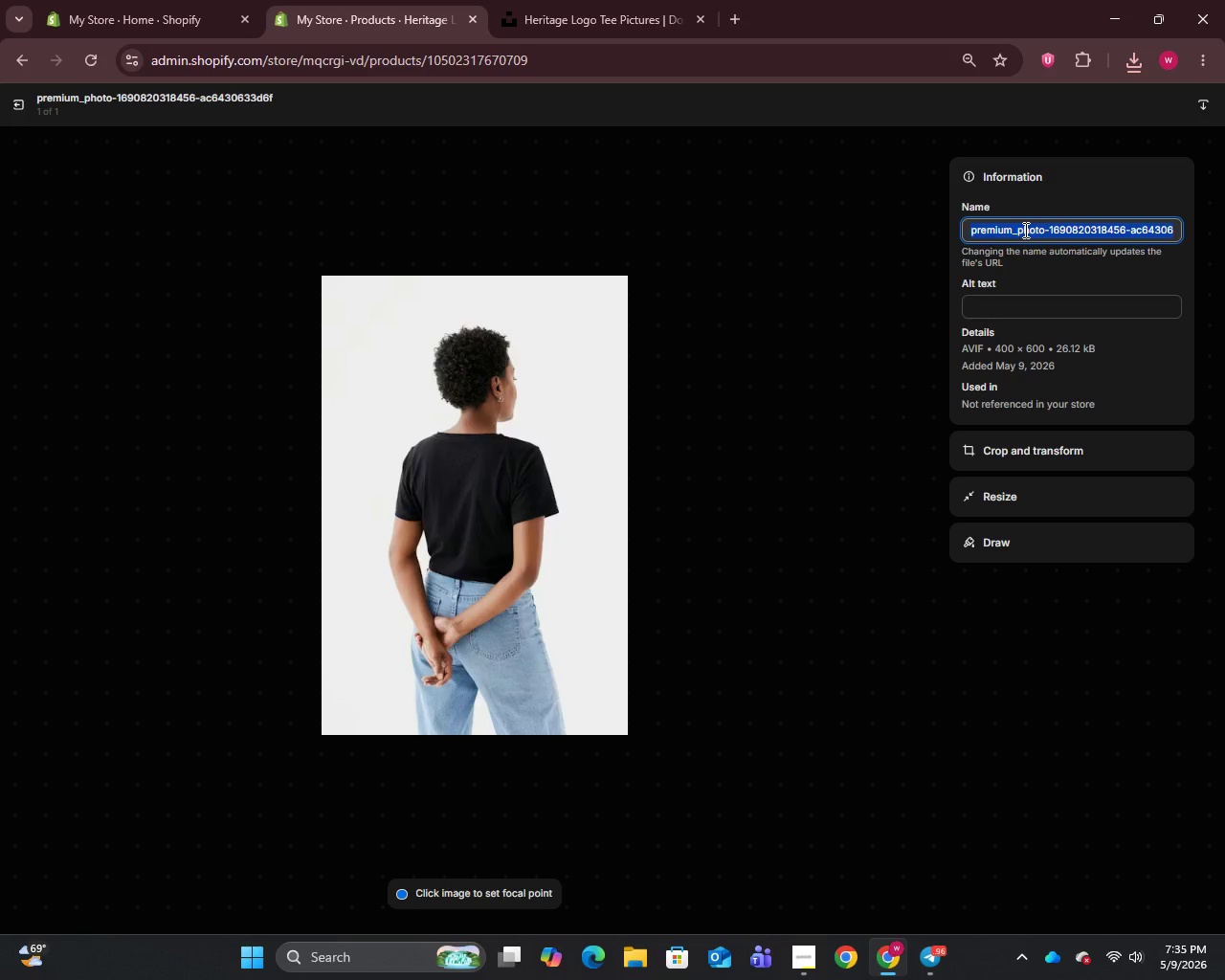 
key(Control+V)
 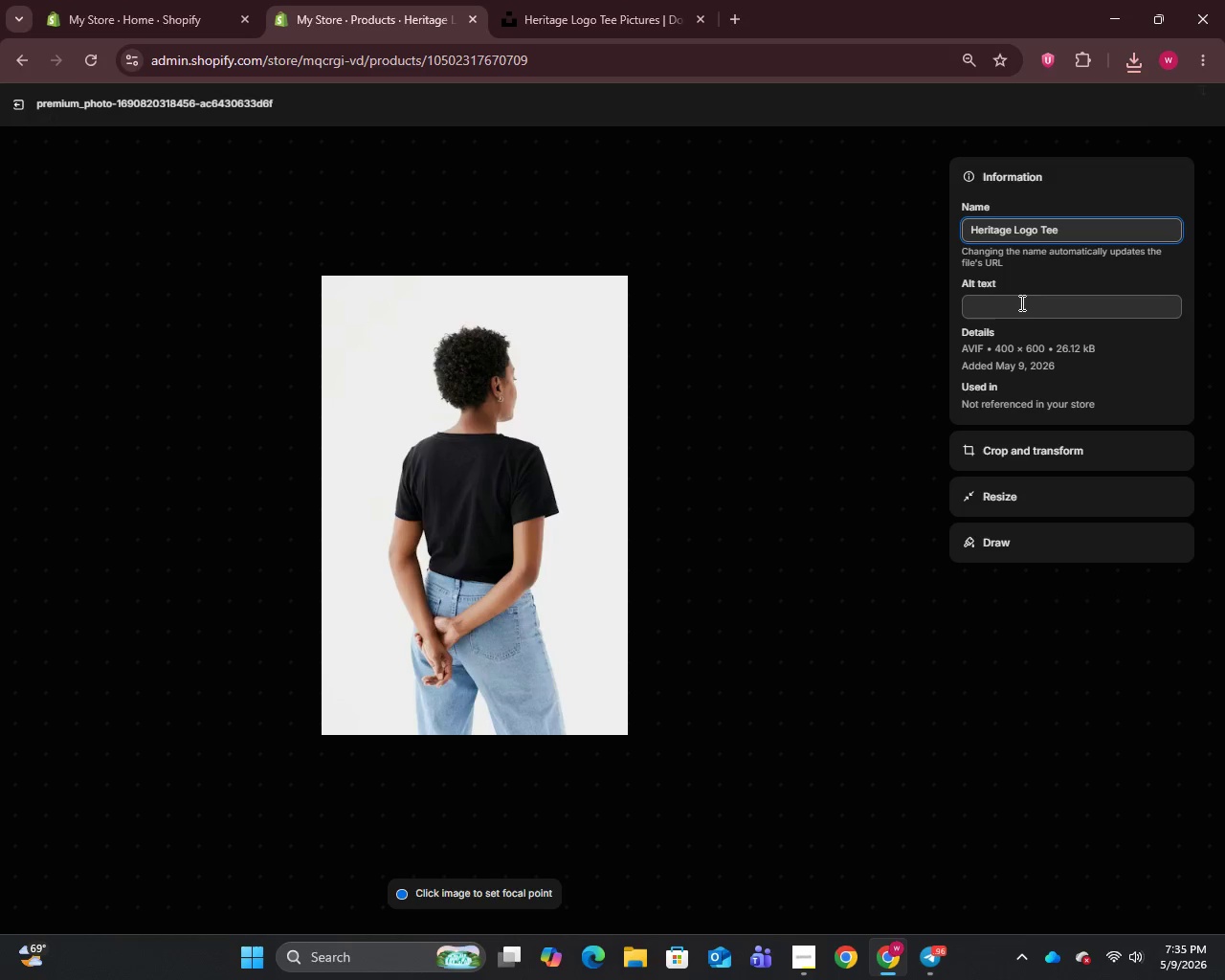 
left_click([1020, 302])
 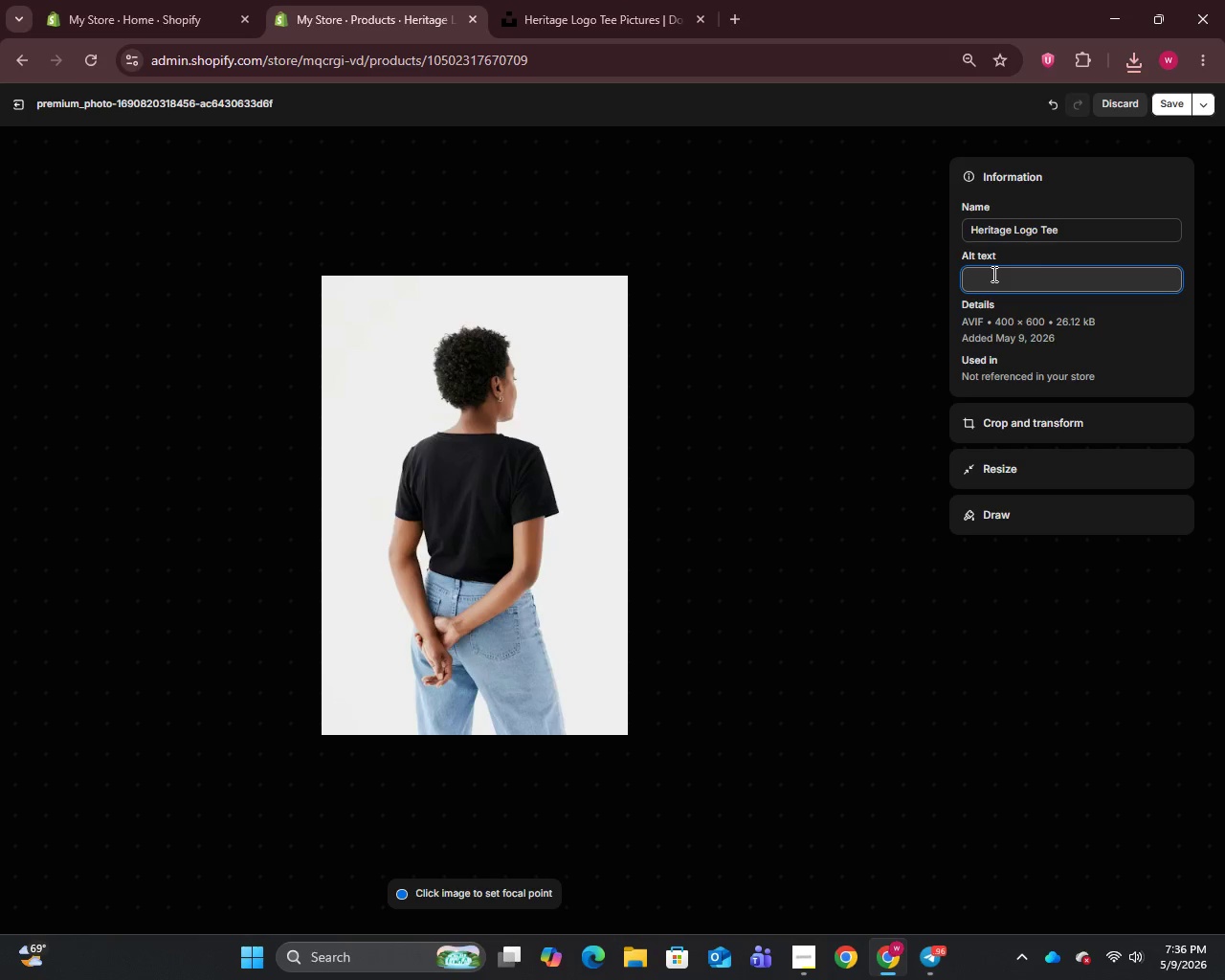 
type(Heritage Logo Tee - Premium Distillery Apparel from Copper Still Artisans craft distillery)
 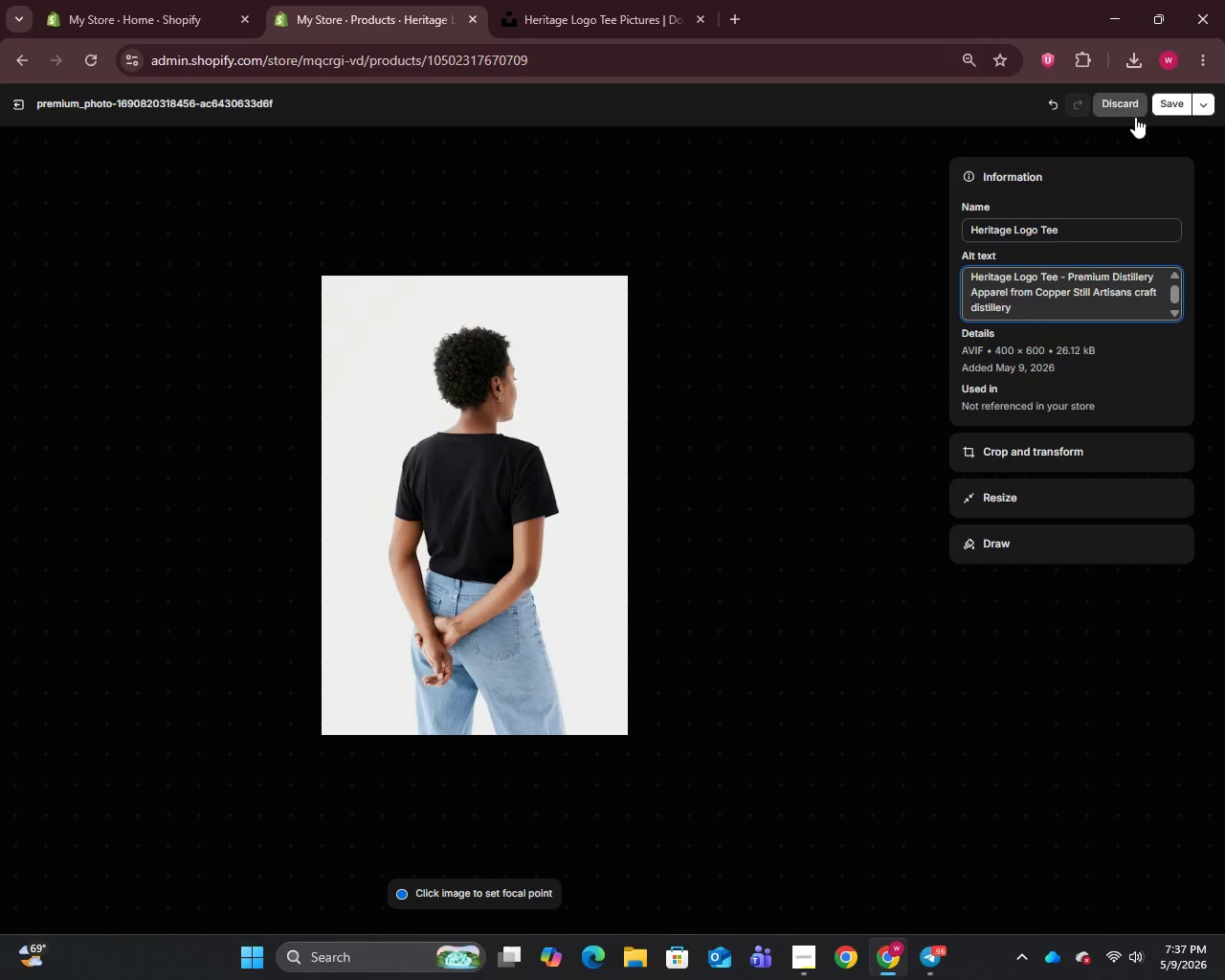 
left_click([1168, 104])
 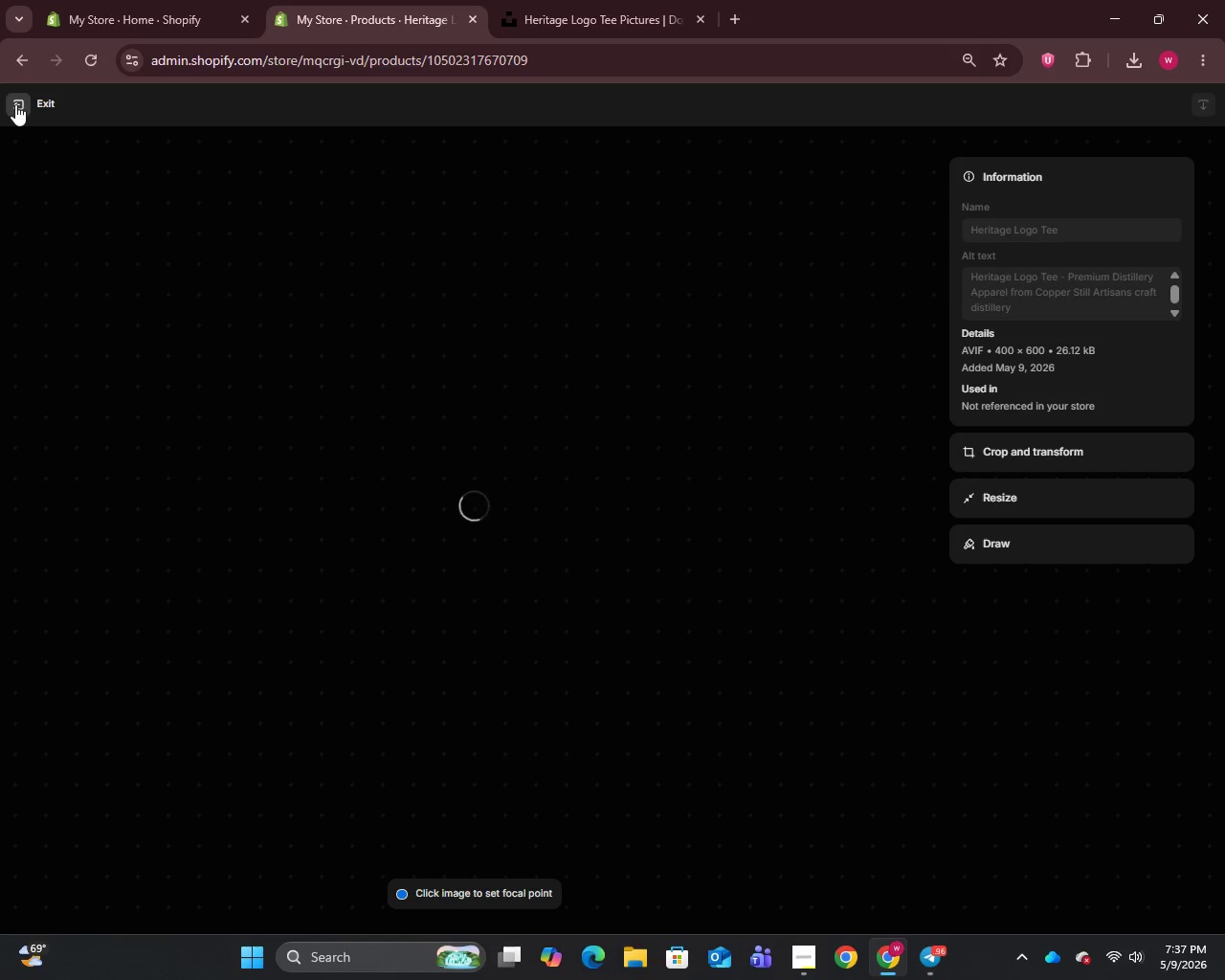 
left_click([15, 104])
 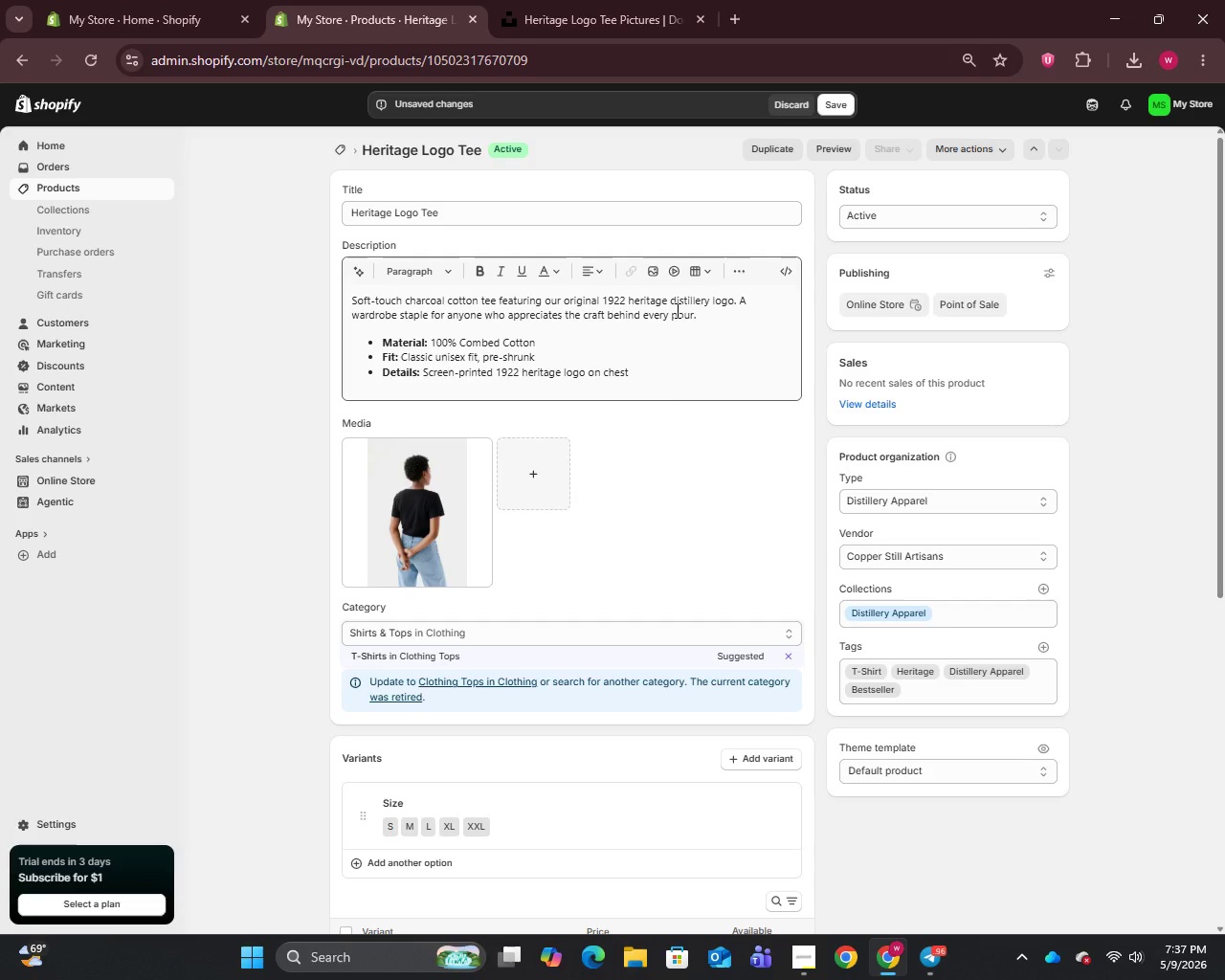 
scroll: coordinate [662, 542], scroll_direction: down, amount: 6.0
 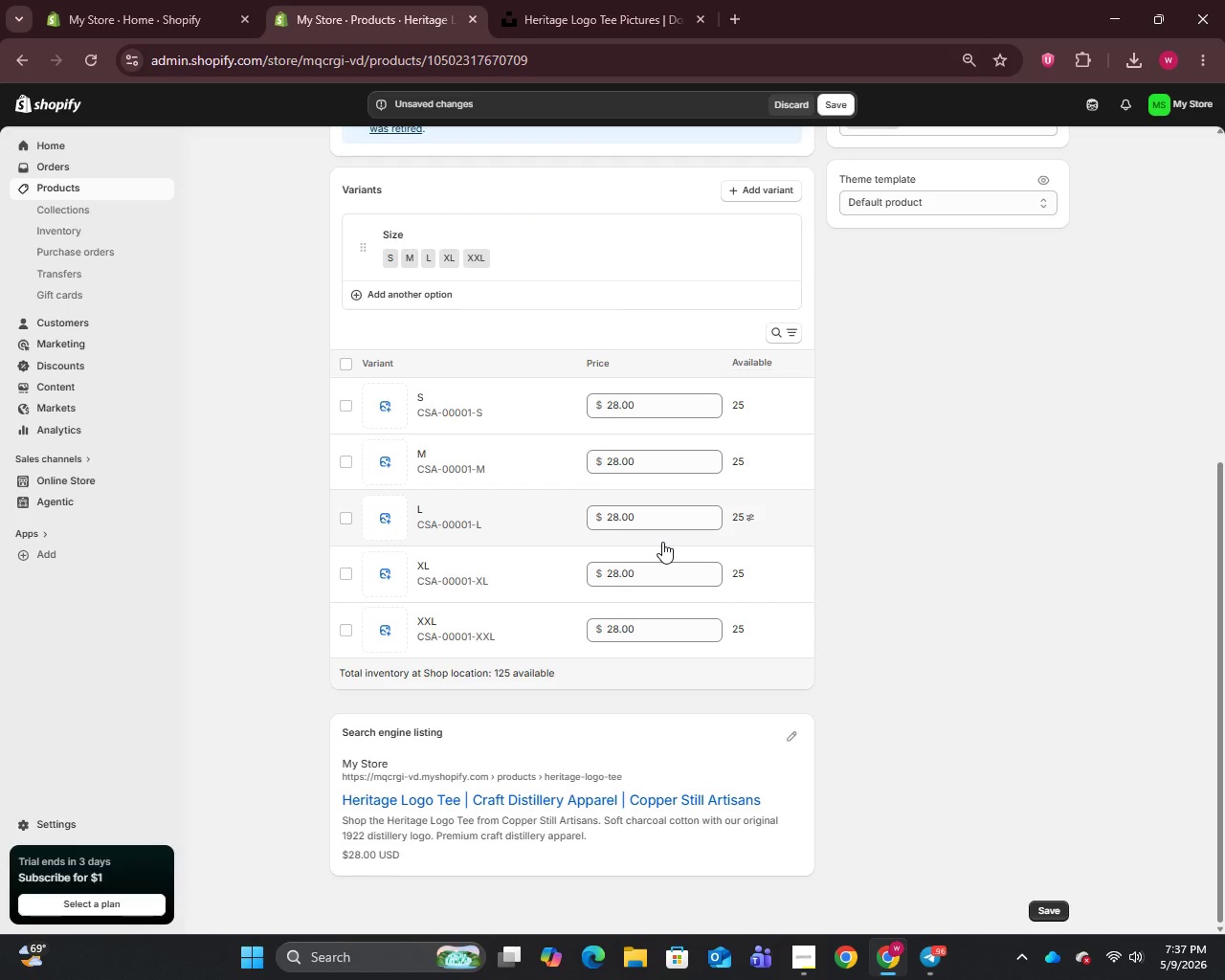 
scroll: coordinate [662, 542], scroll_direction: up, amount: 4.0
 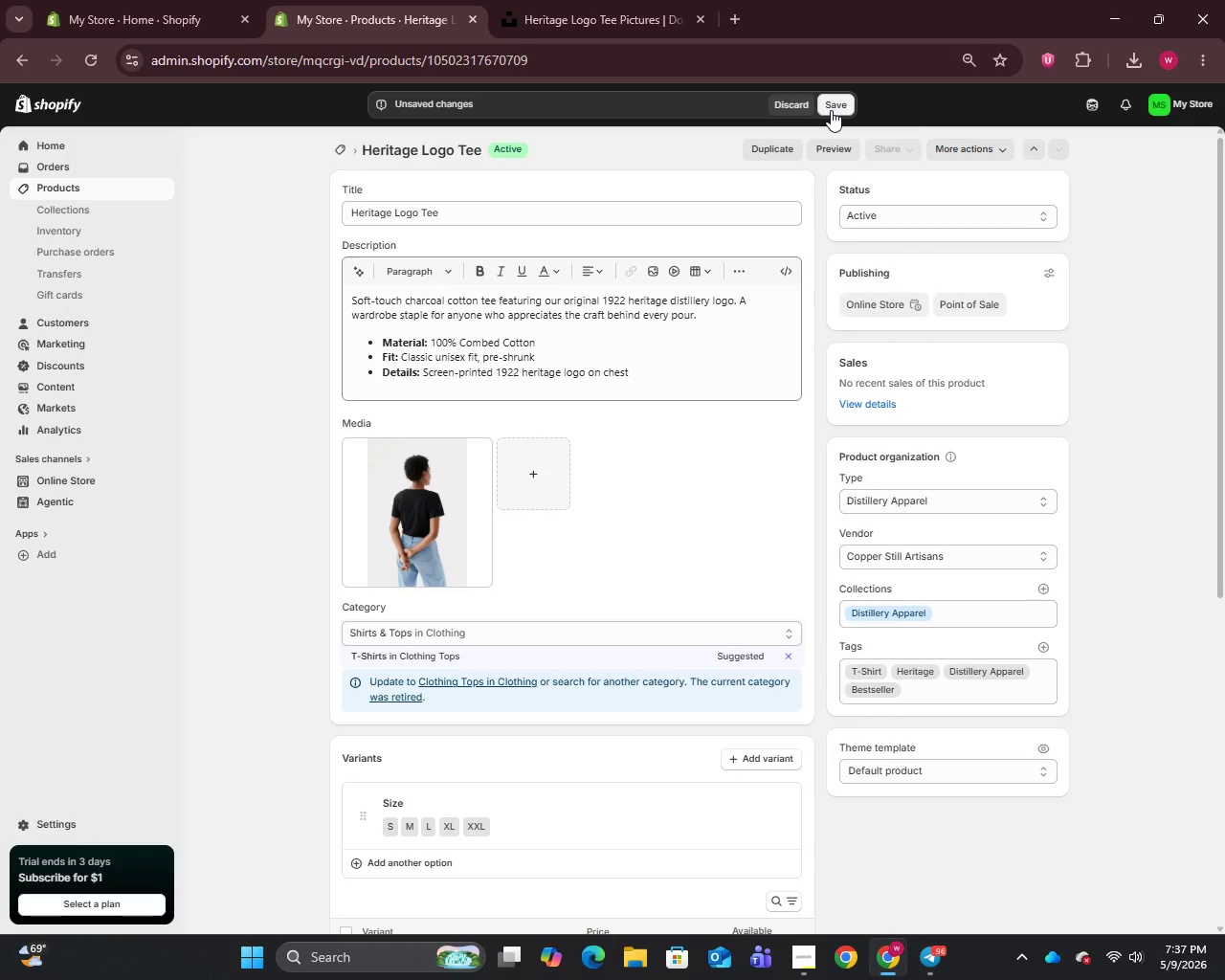 
wait(5.11)
 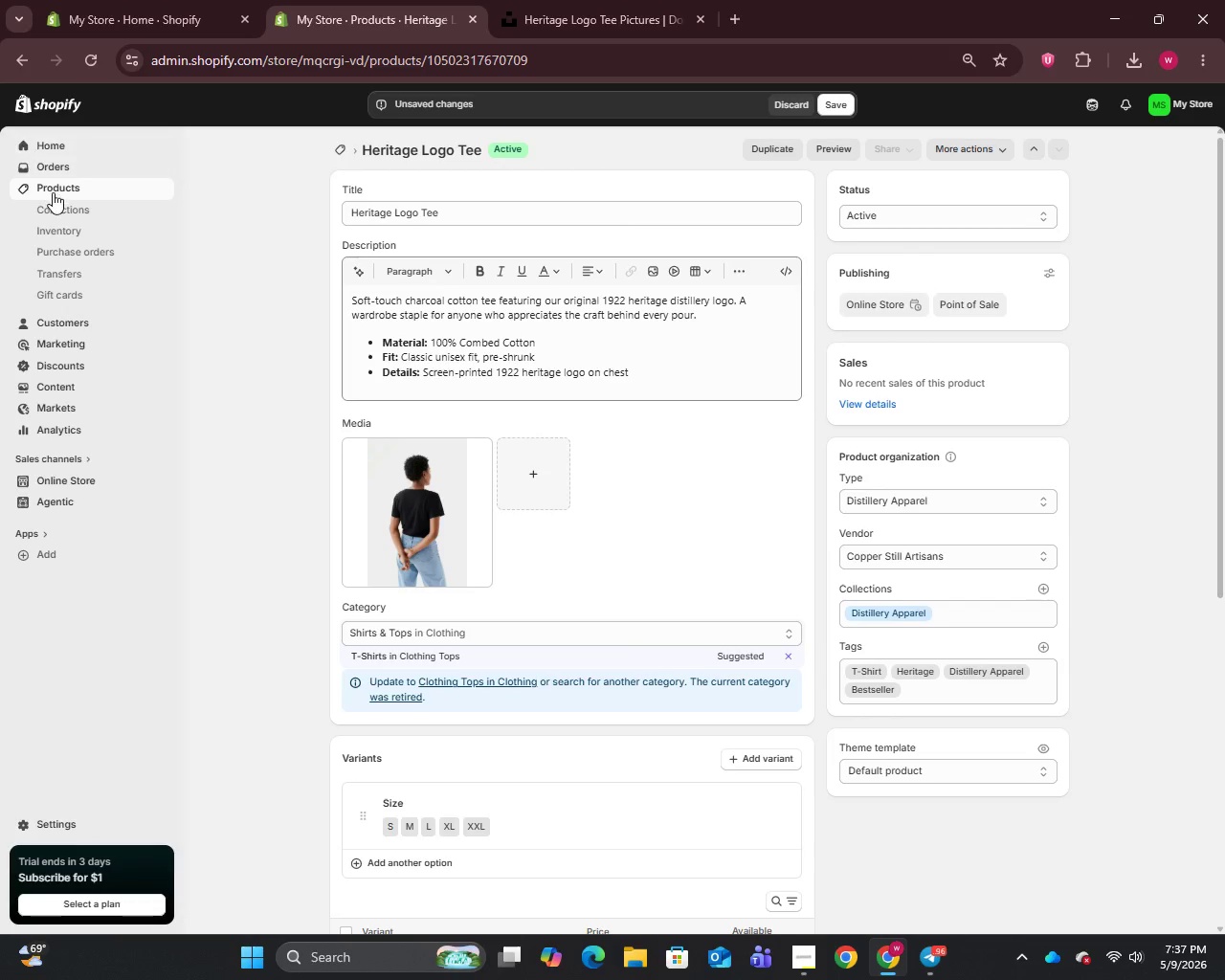 
scroll: coordinate [745, 394], scroll_direction: down, amount: 6.0
 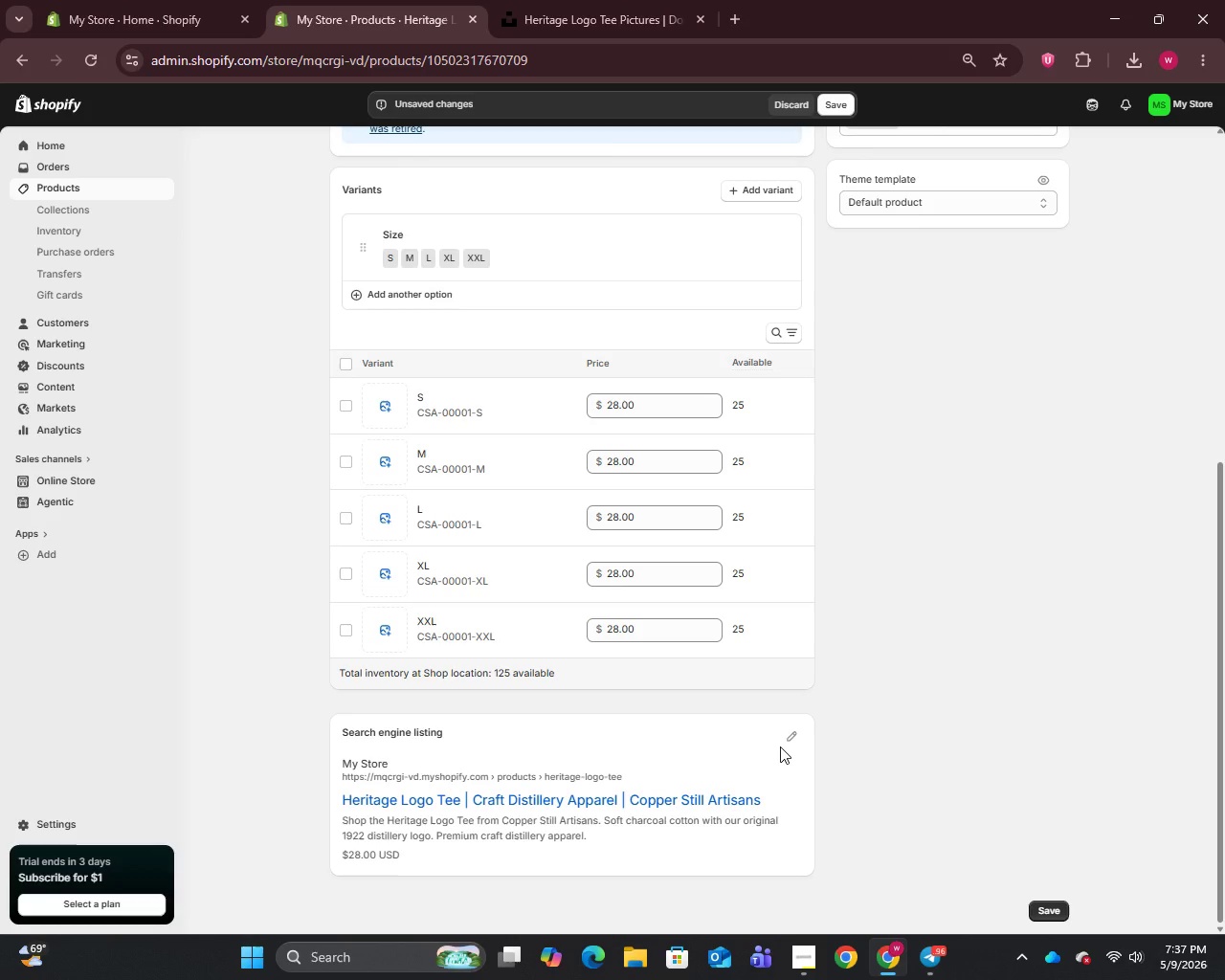 
double_click([786, 741])
 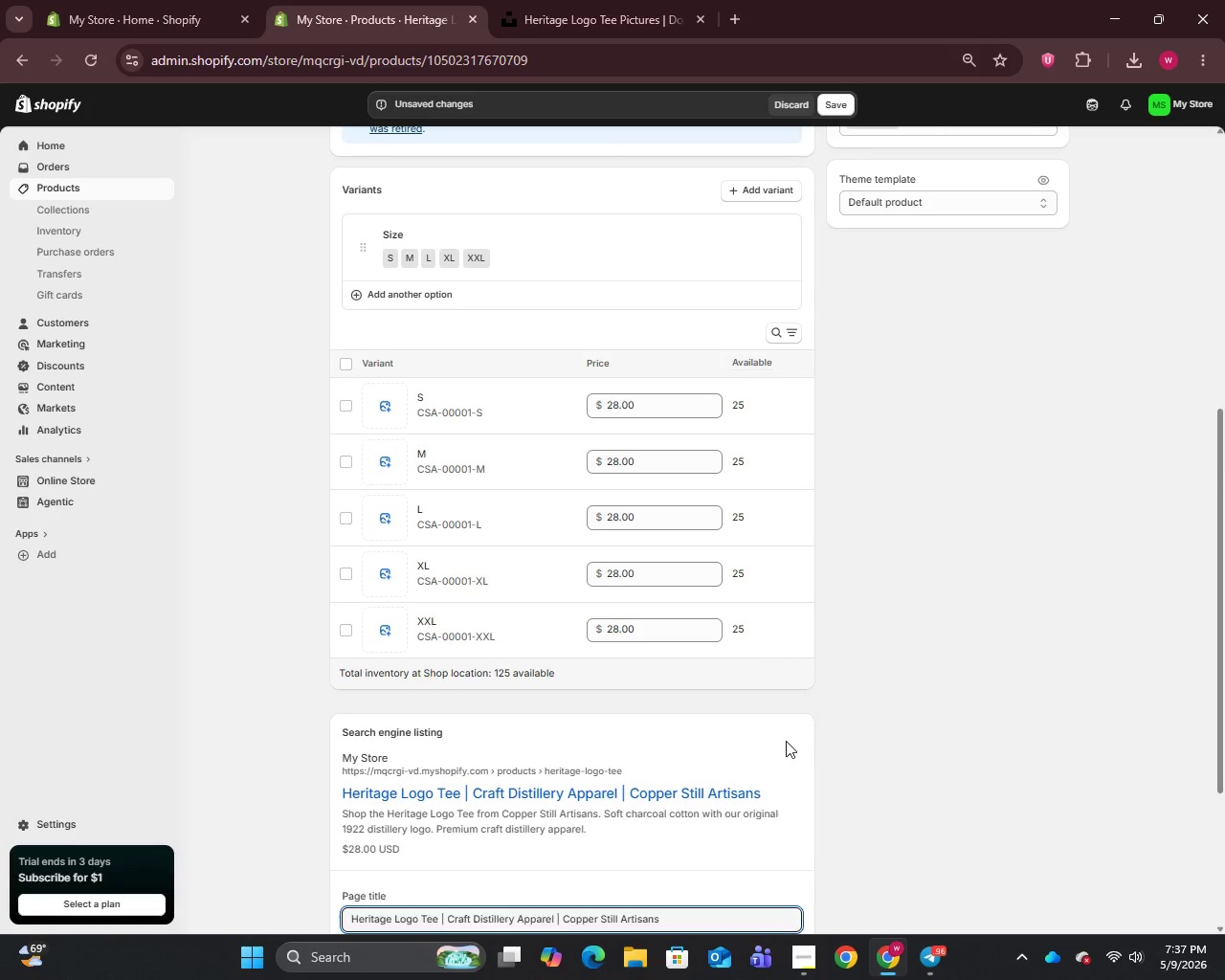 
scroll: coordinate [786, 741], scroll_direction: down, amount: 6.0
 